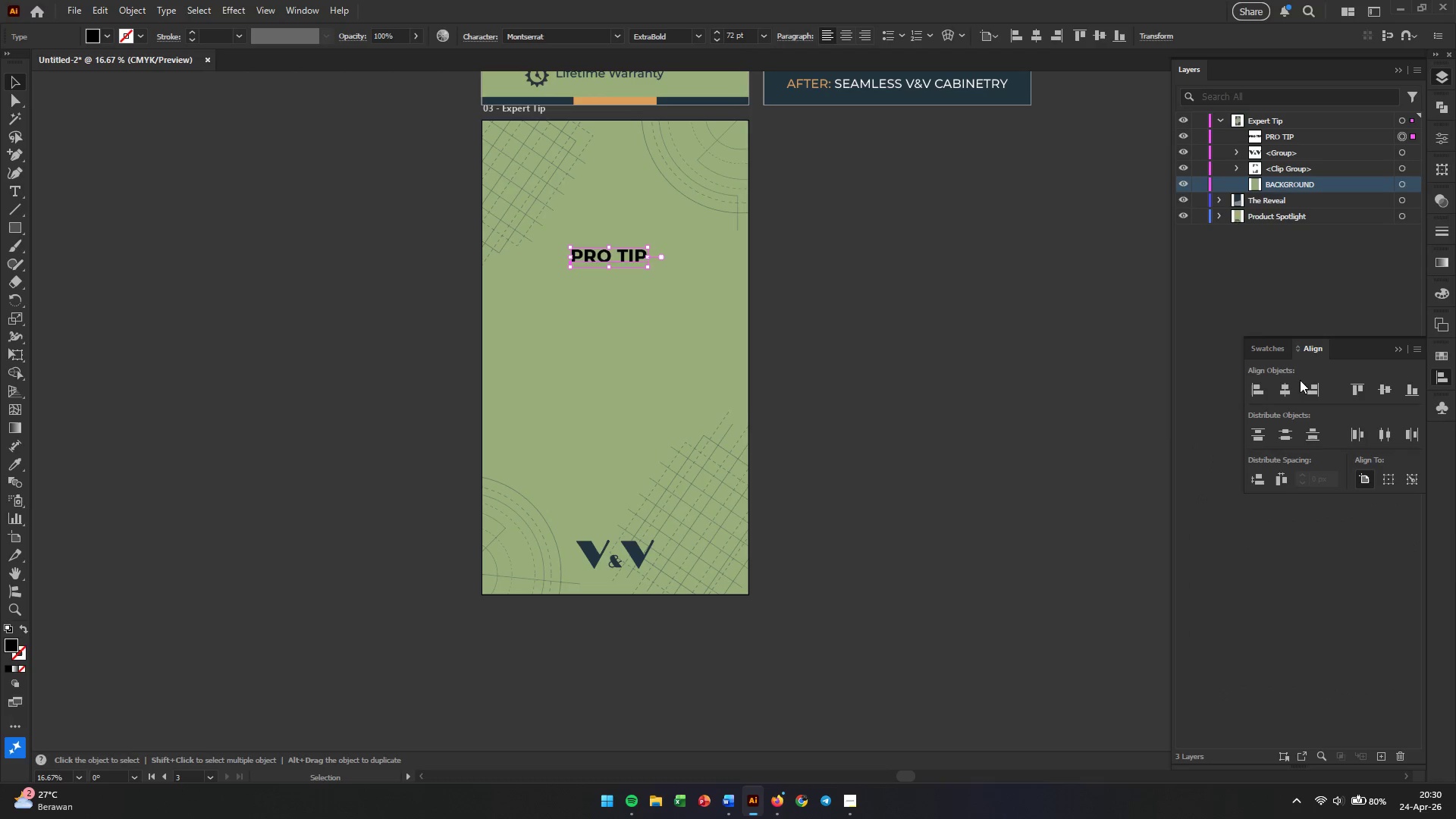 
left_click([1288, 387])
 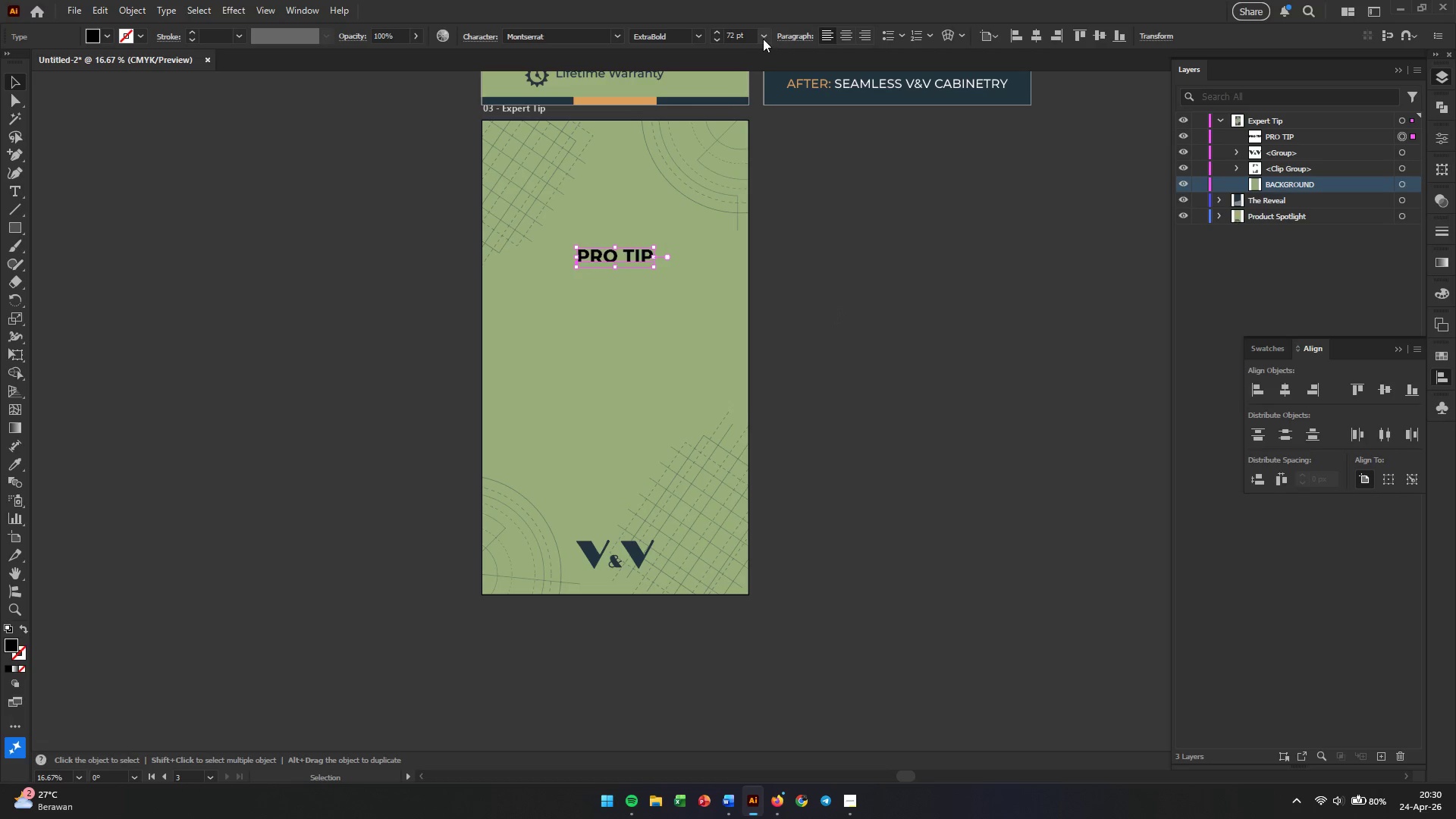 
double_click([736, 33])
 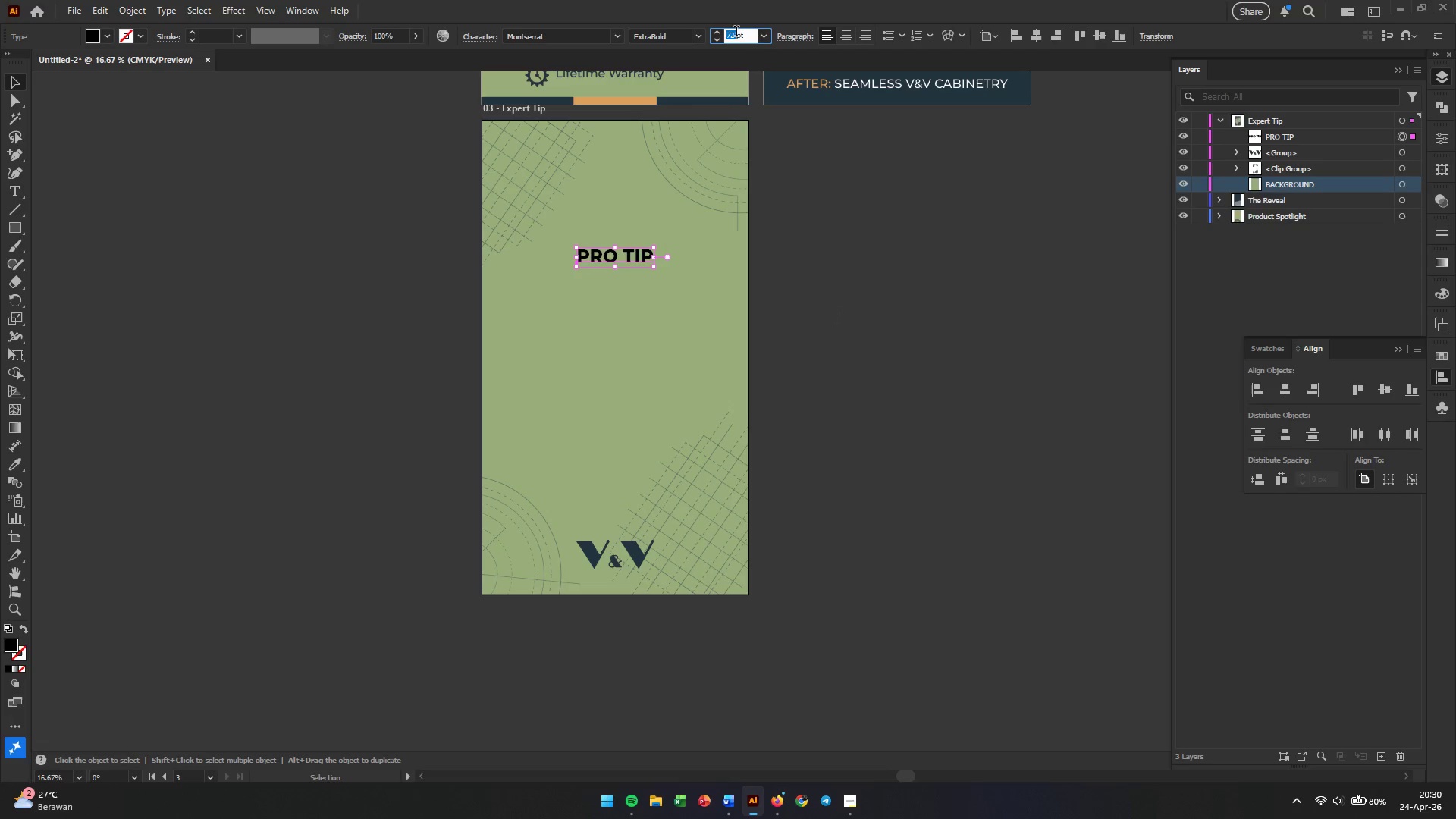 
triple_click([736, 33])
 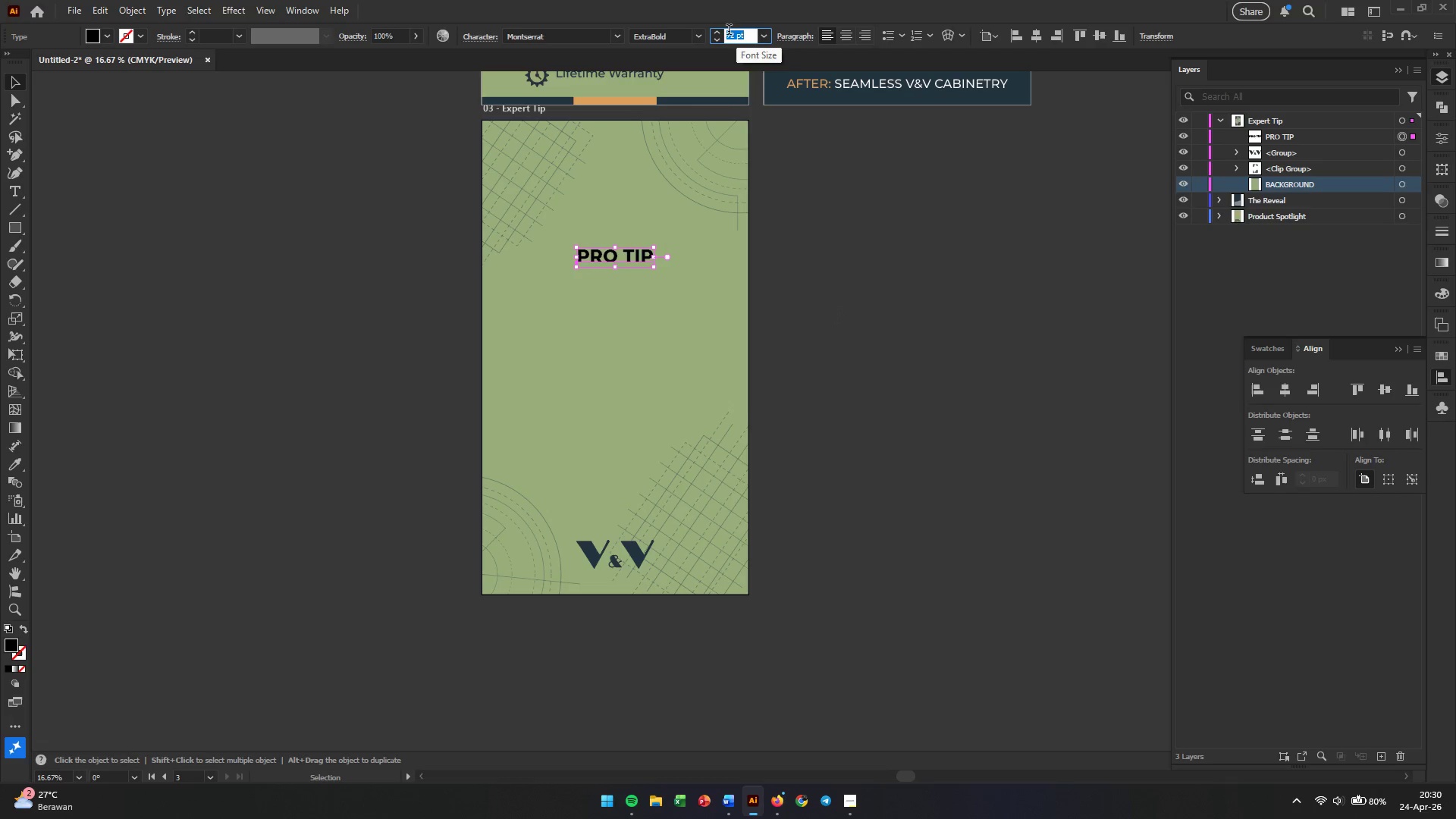 
key(Numpad1)
 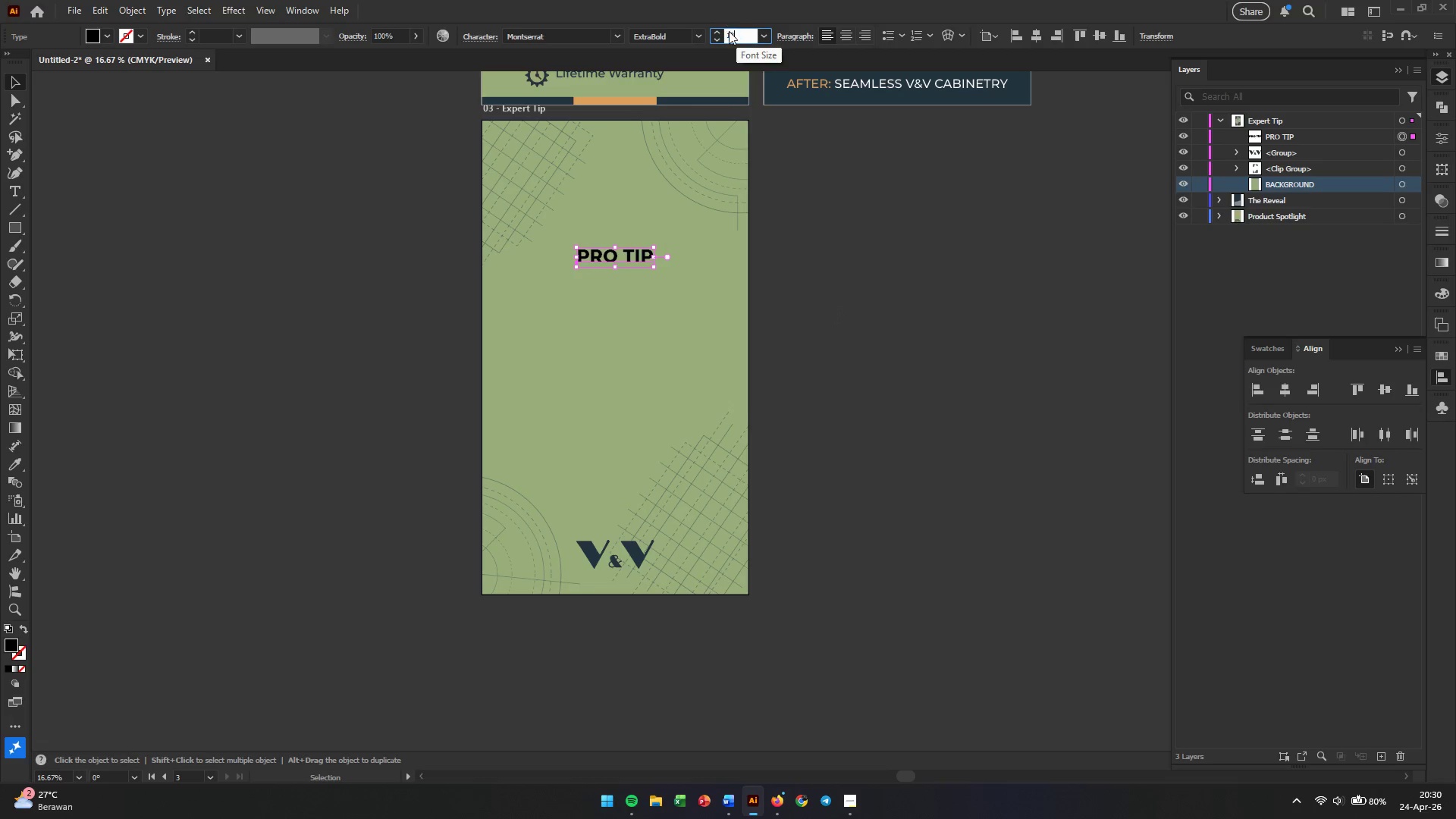 
key(Numpad2)
 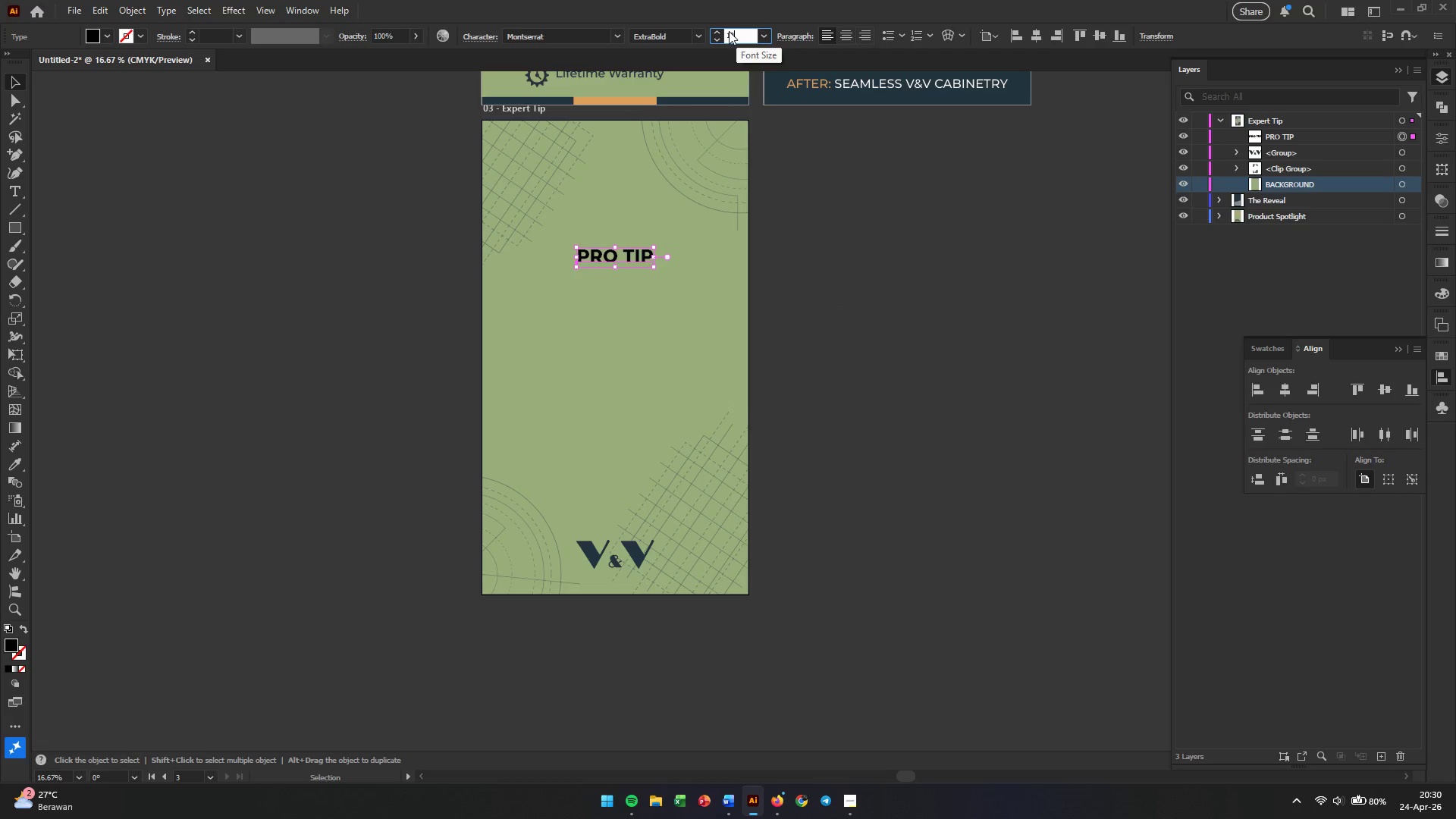 
key(Numpad0)
 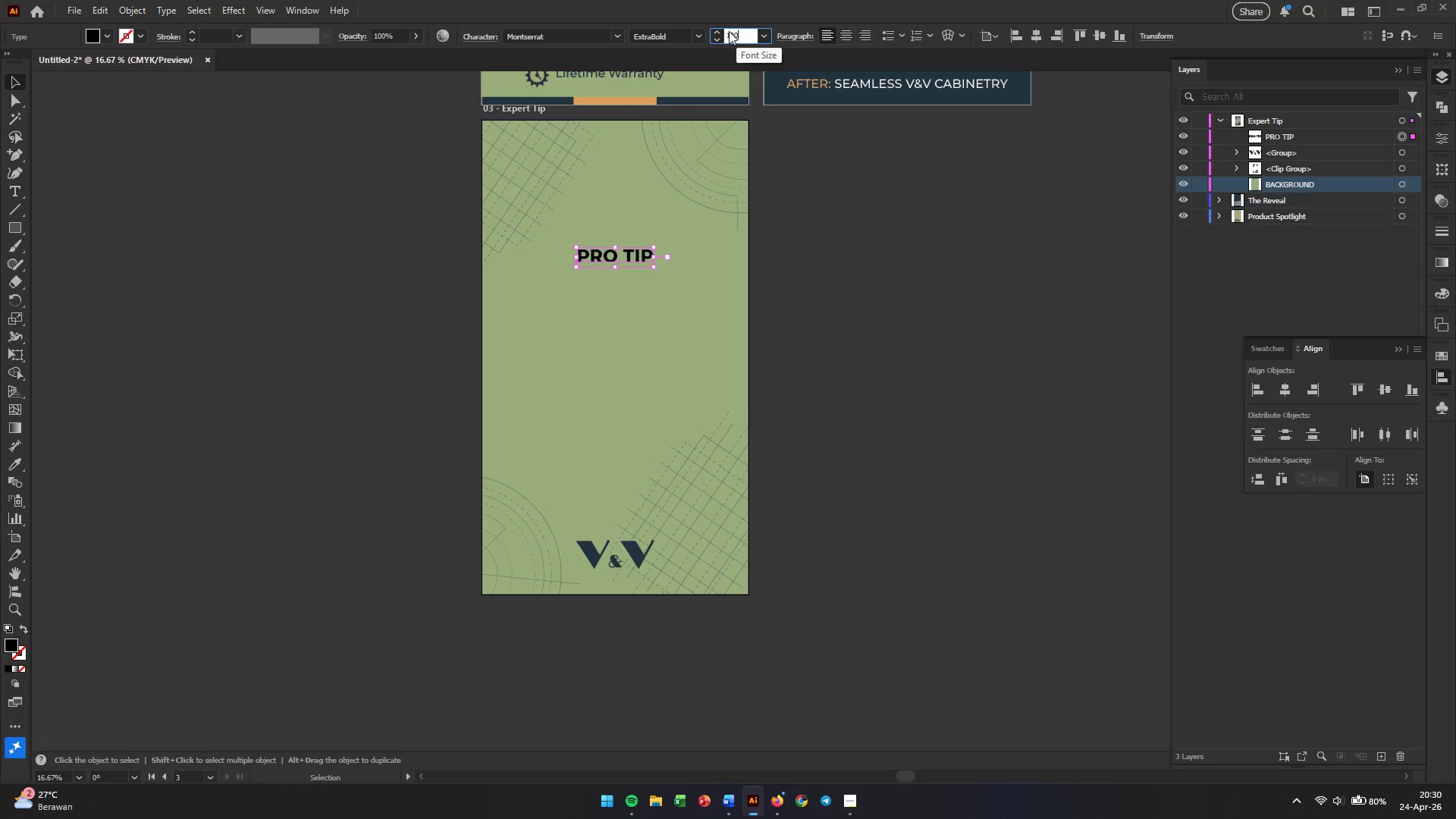 
key(Enter)
 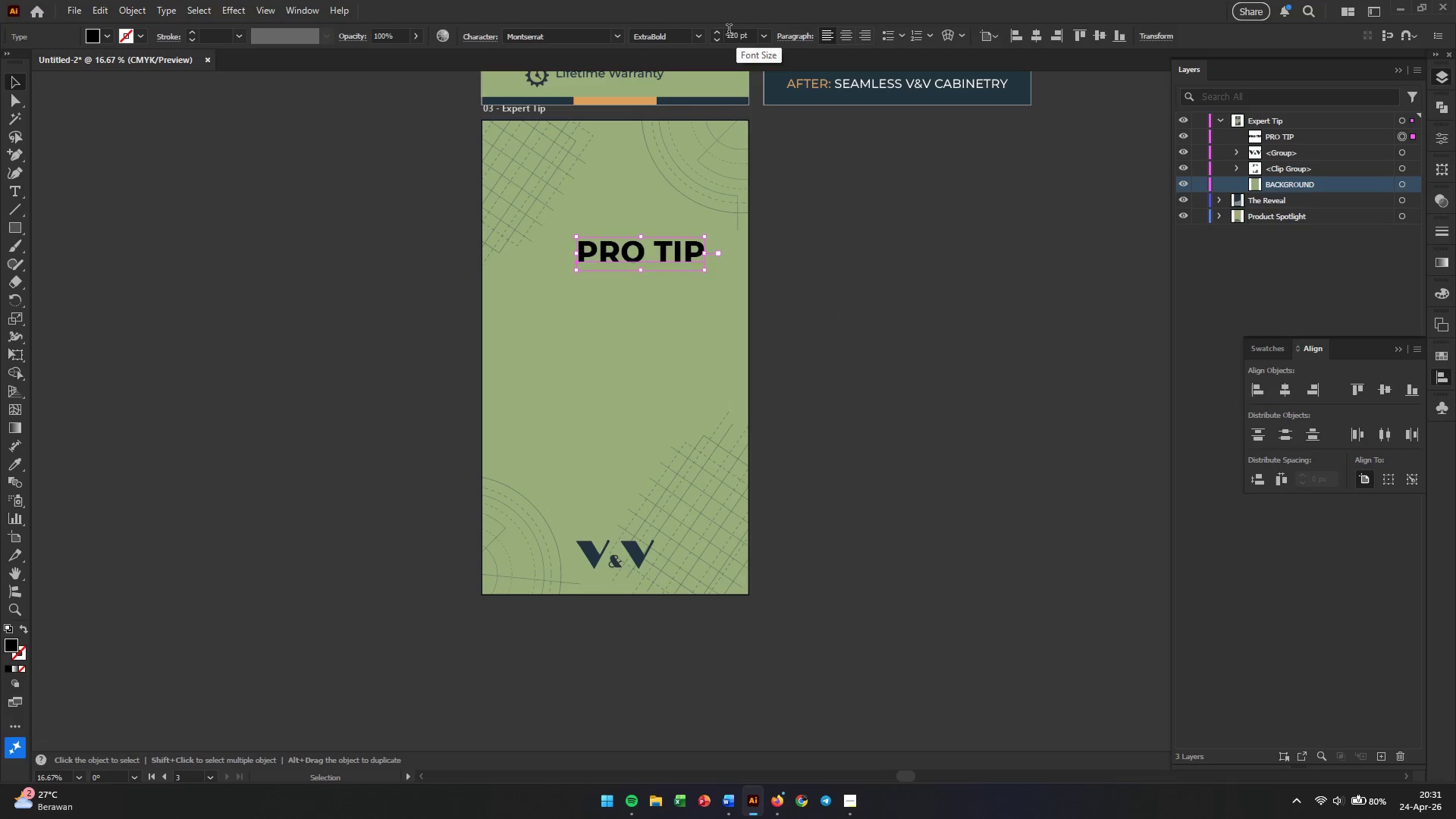 
double_click([729, 31])
 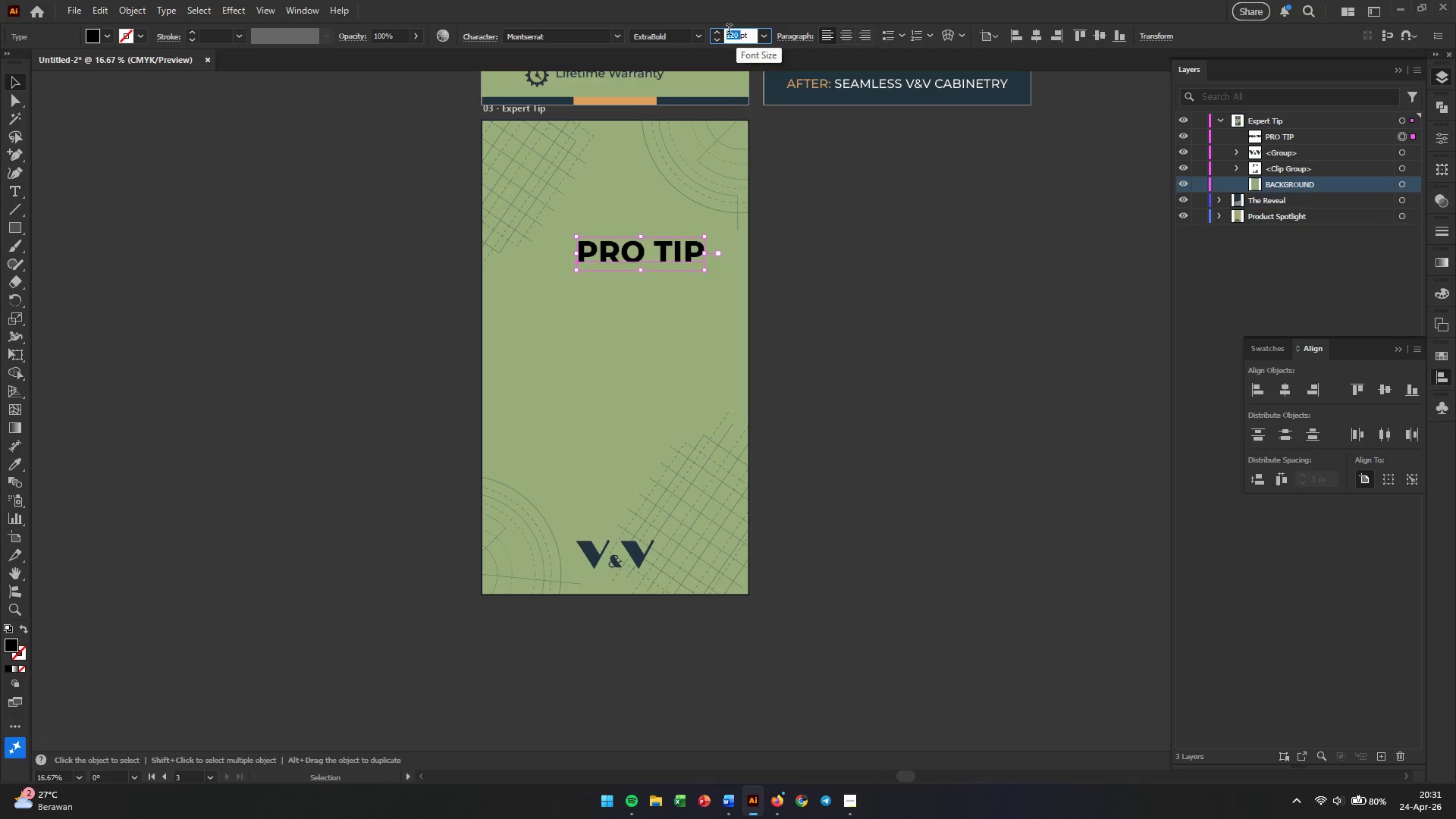 
triple_click([729, 31])
 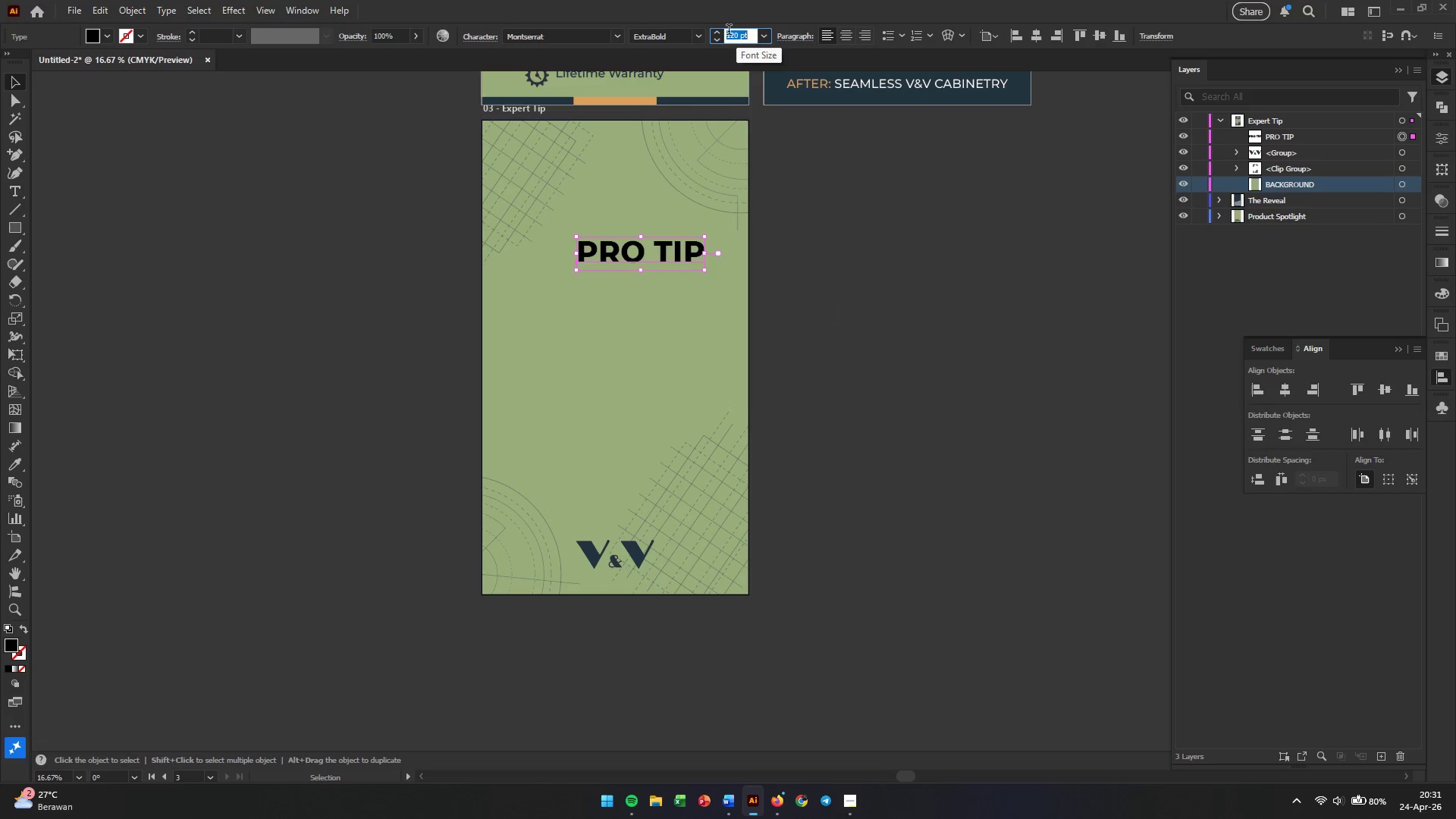 
key(Numpad1)
 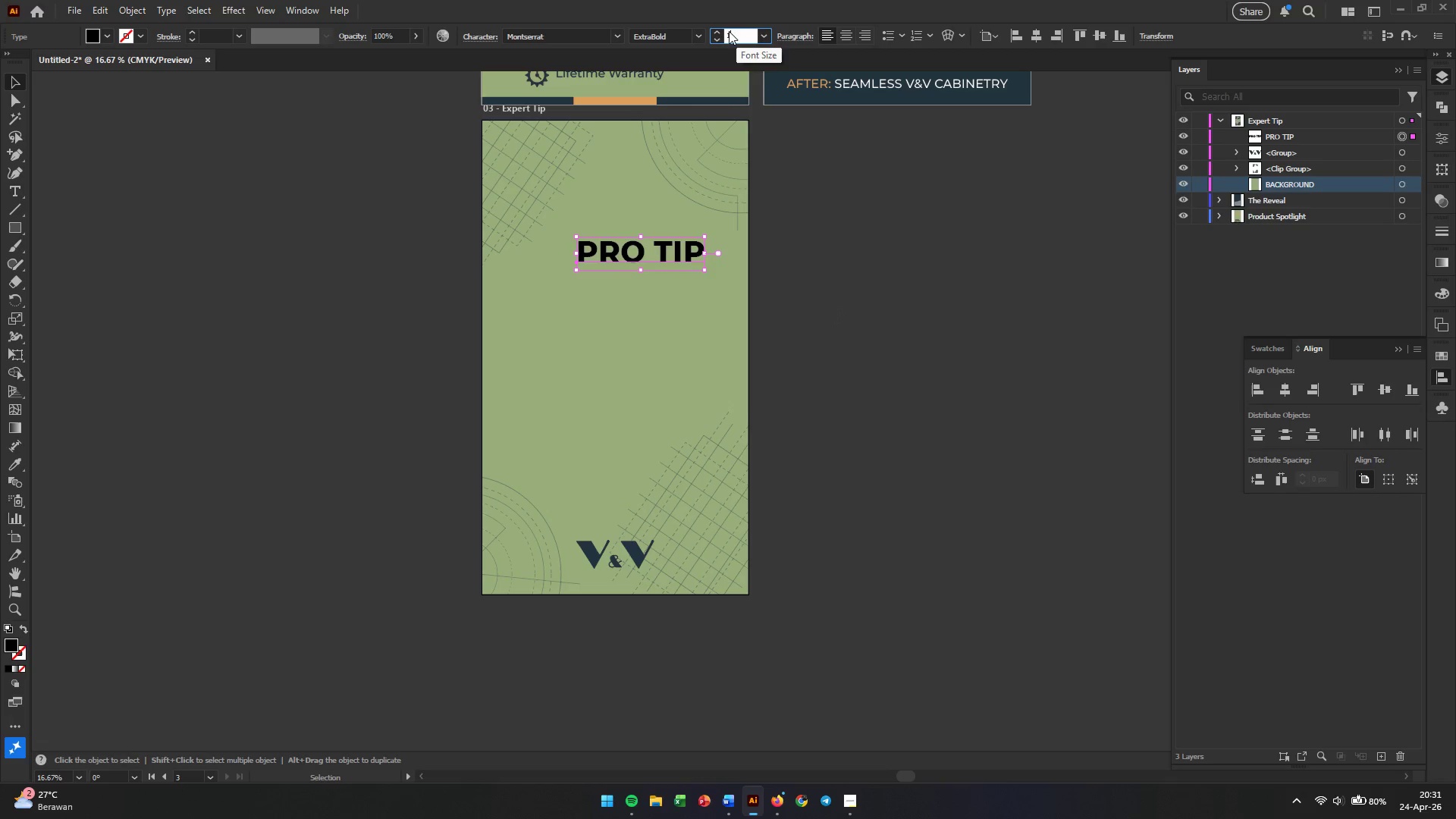 
key(Numpad5)
 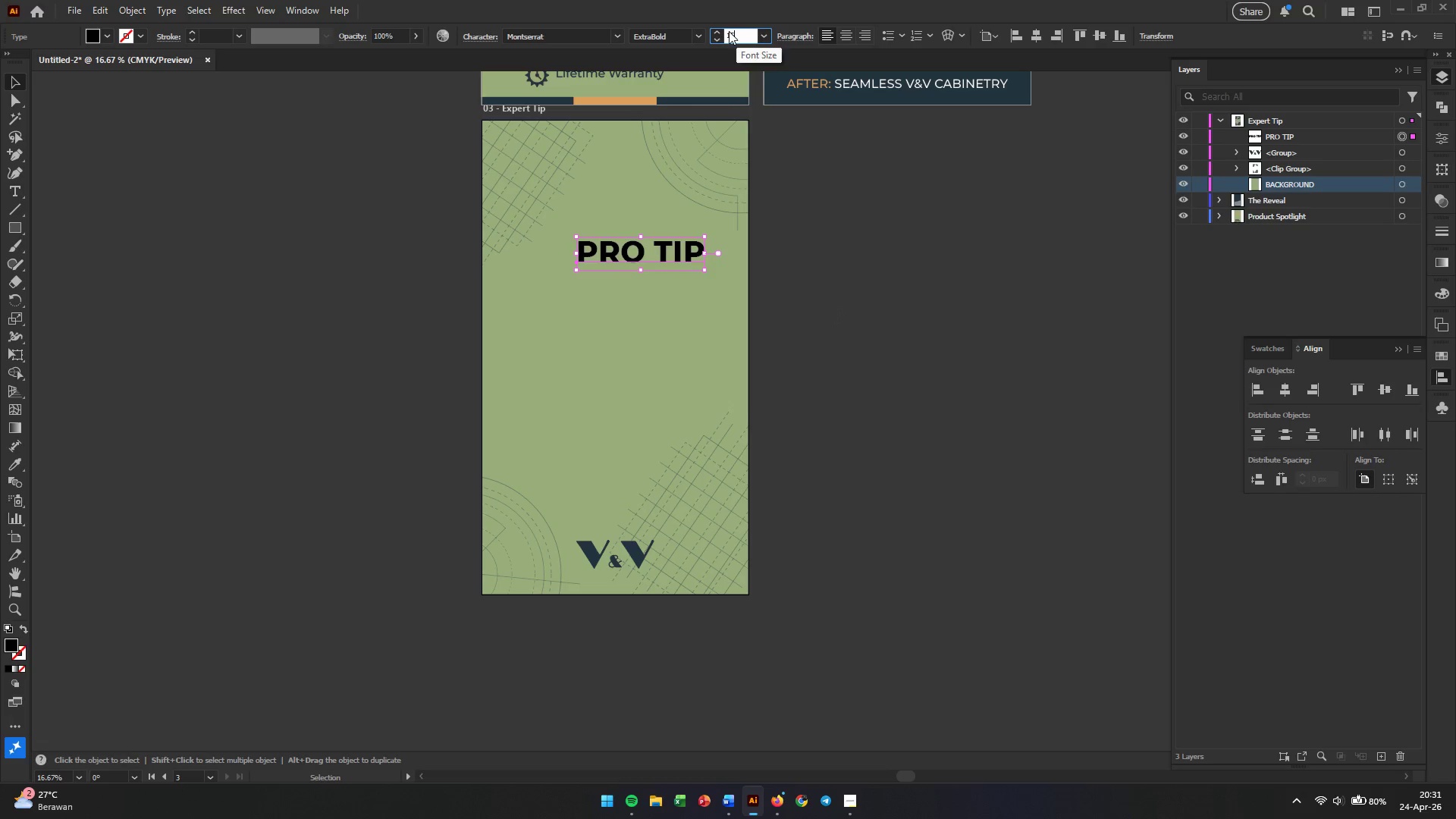 
key(Numpad0)
 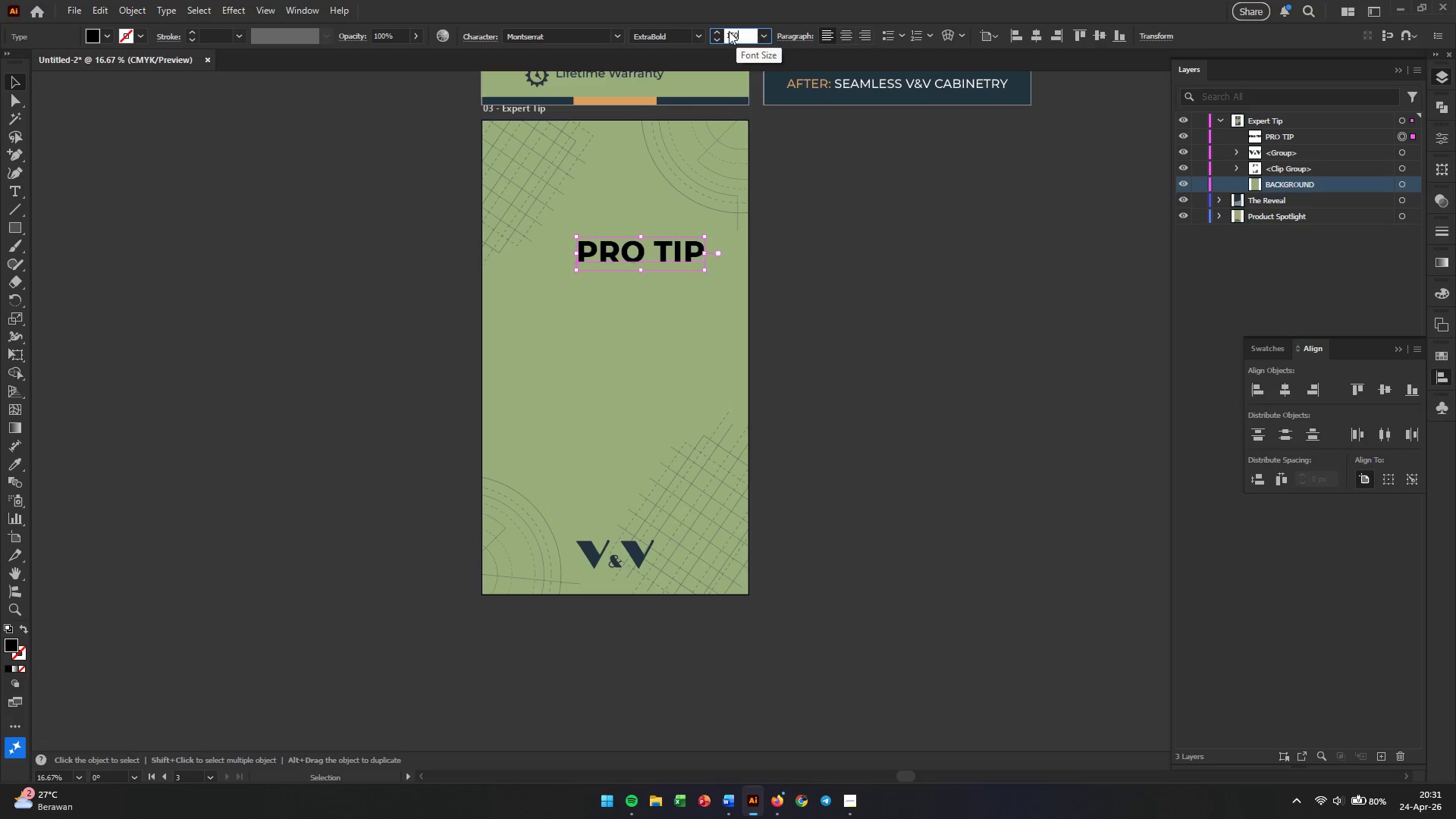 
key(Enter)
 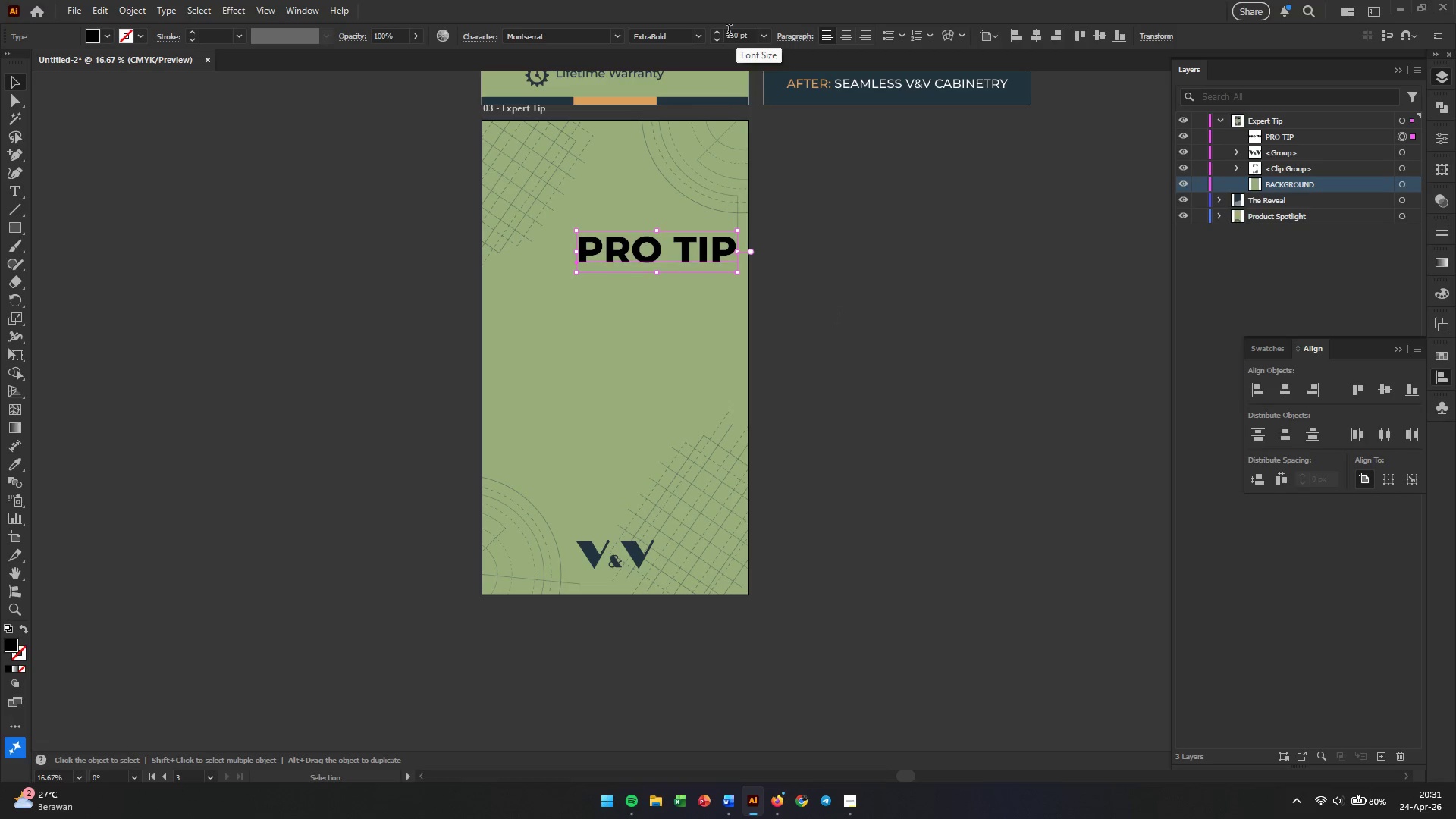 
key(V)
 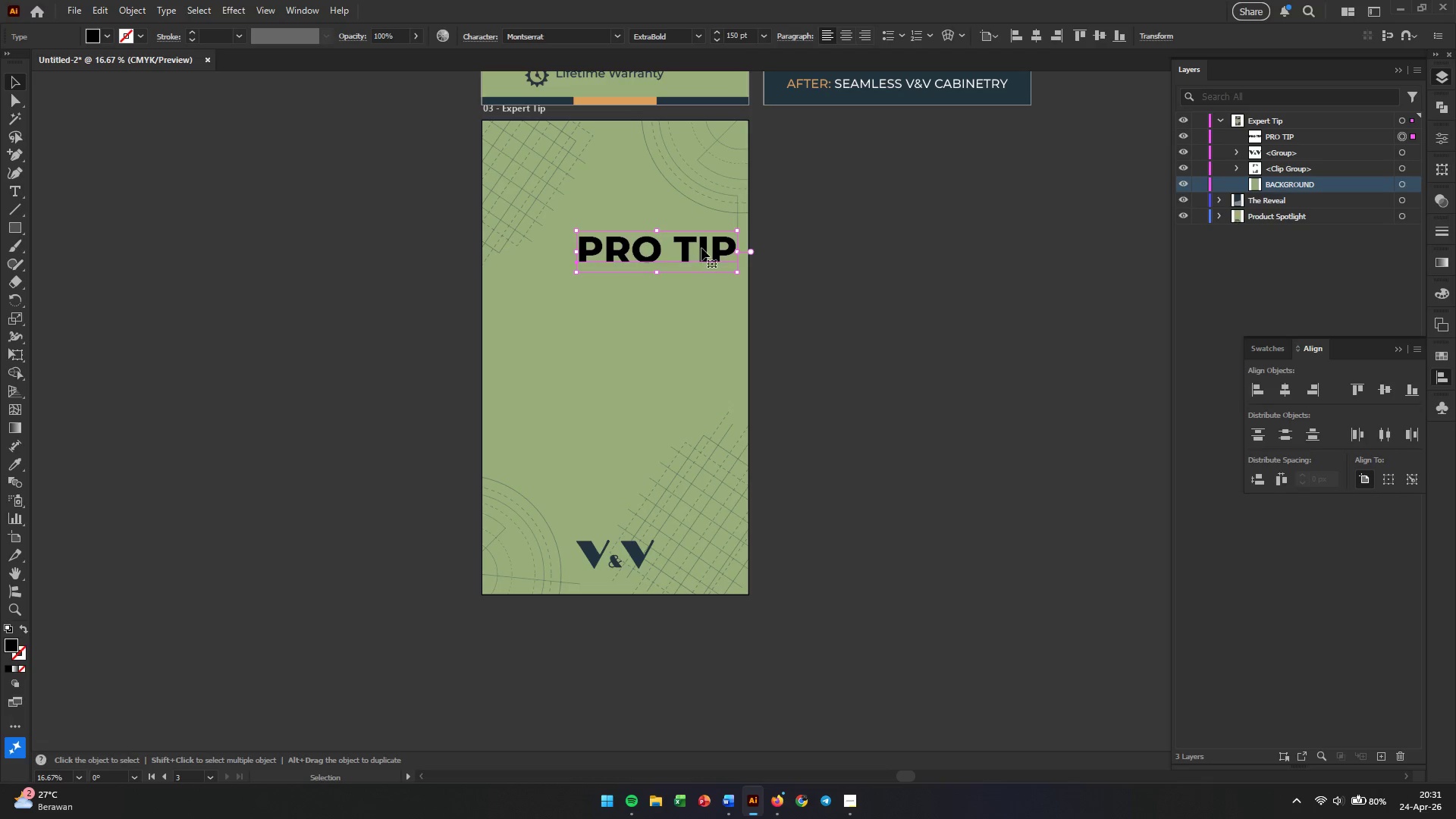 
left_click([701, 248])
 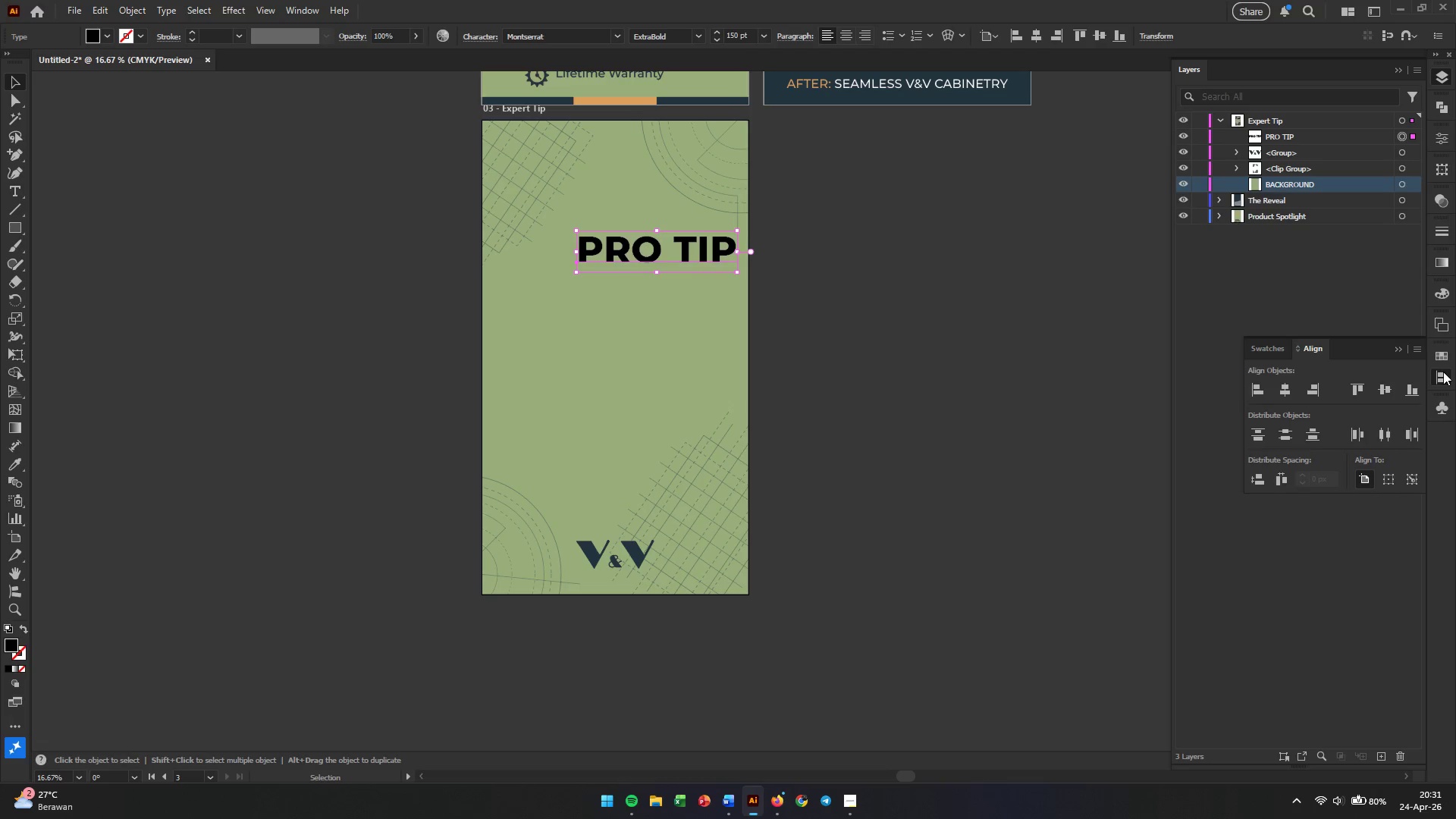 
double_click([1446, 378])
 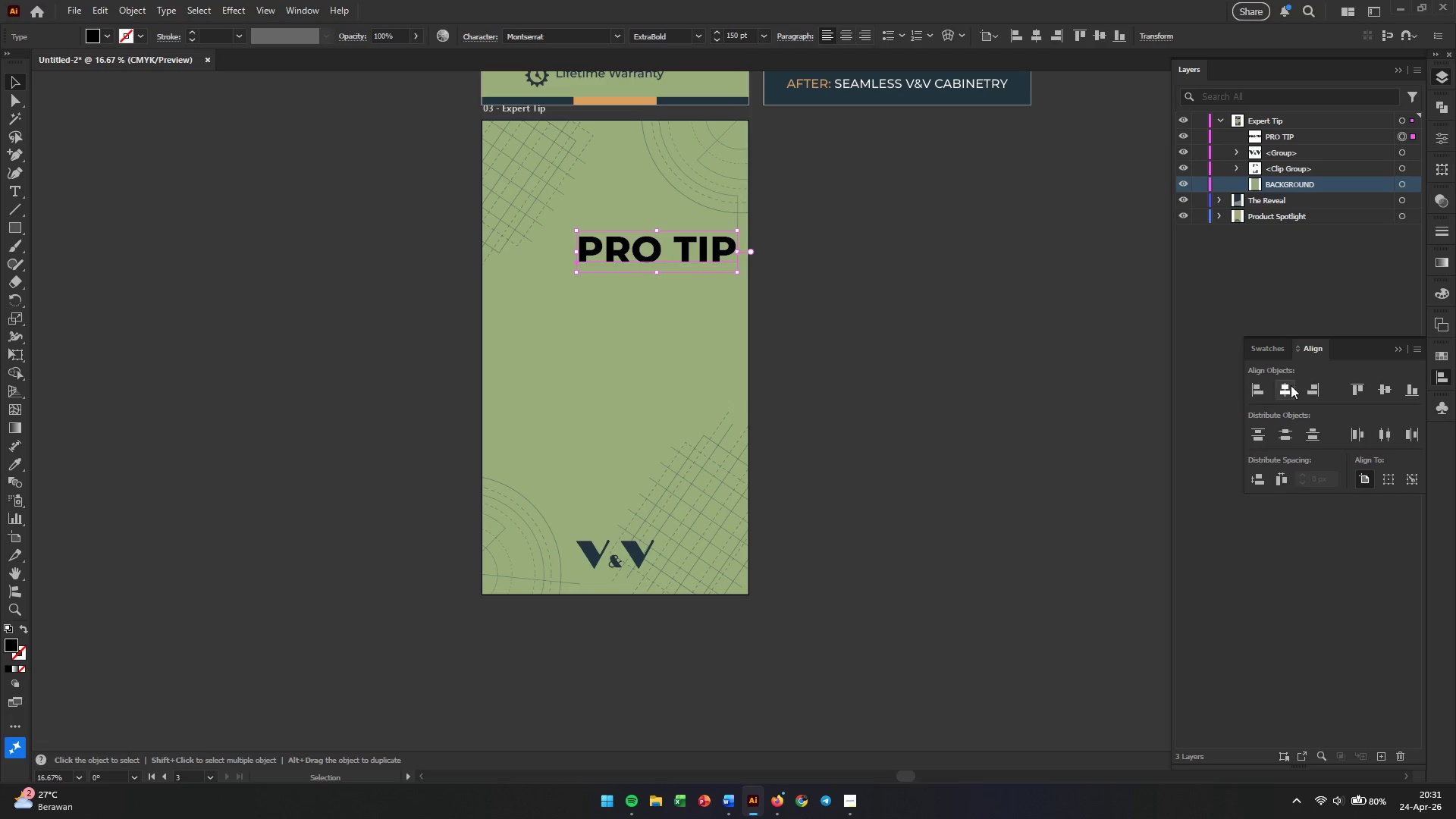 
left_click([1291, 385])
 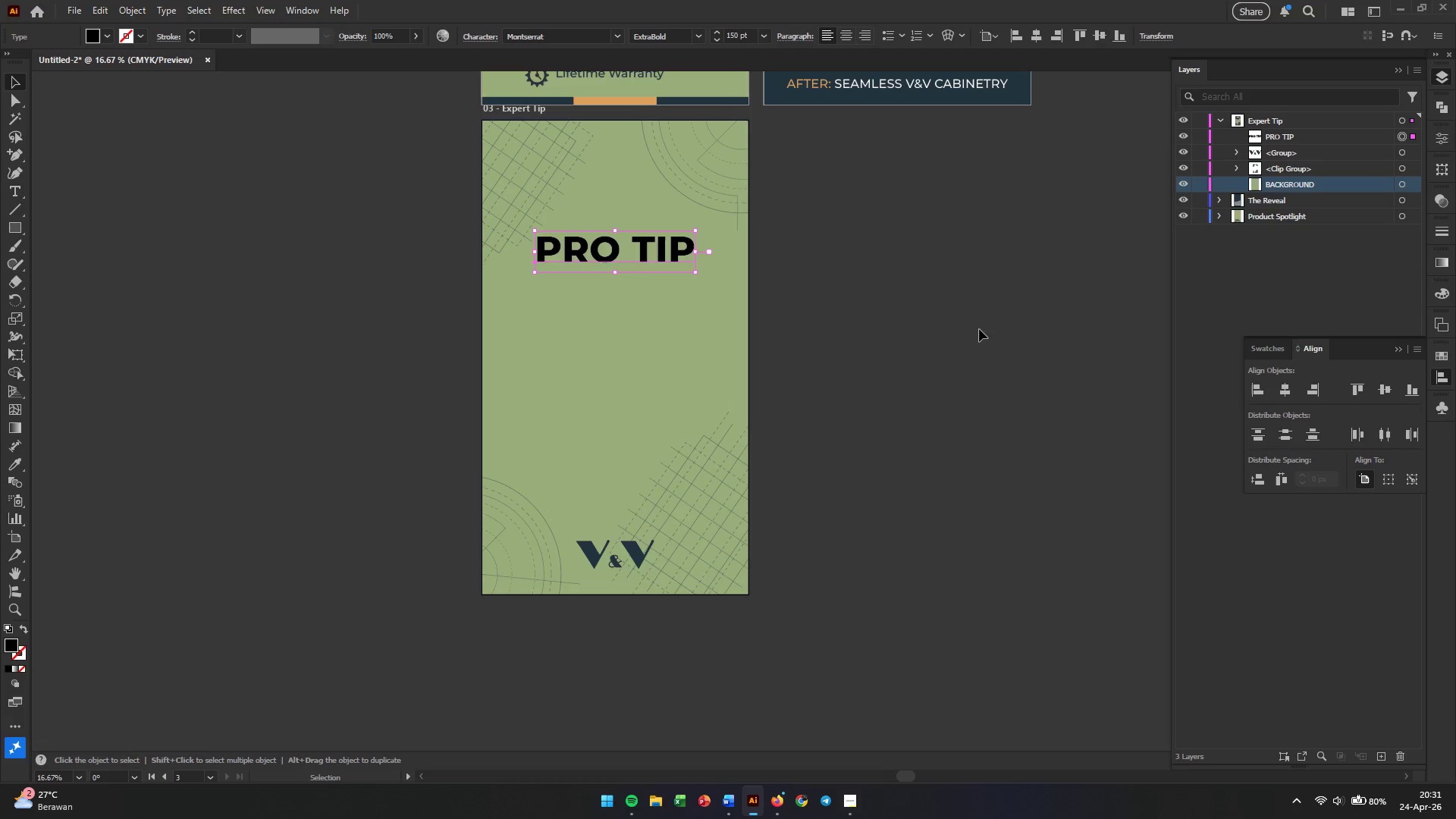 
left_click([956, 324])
 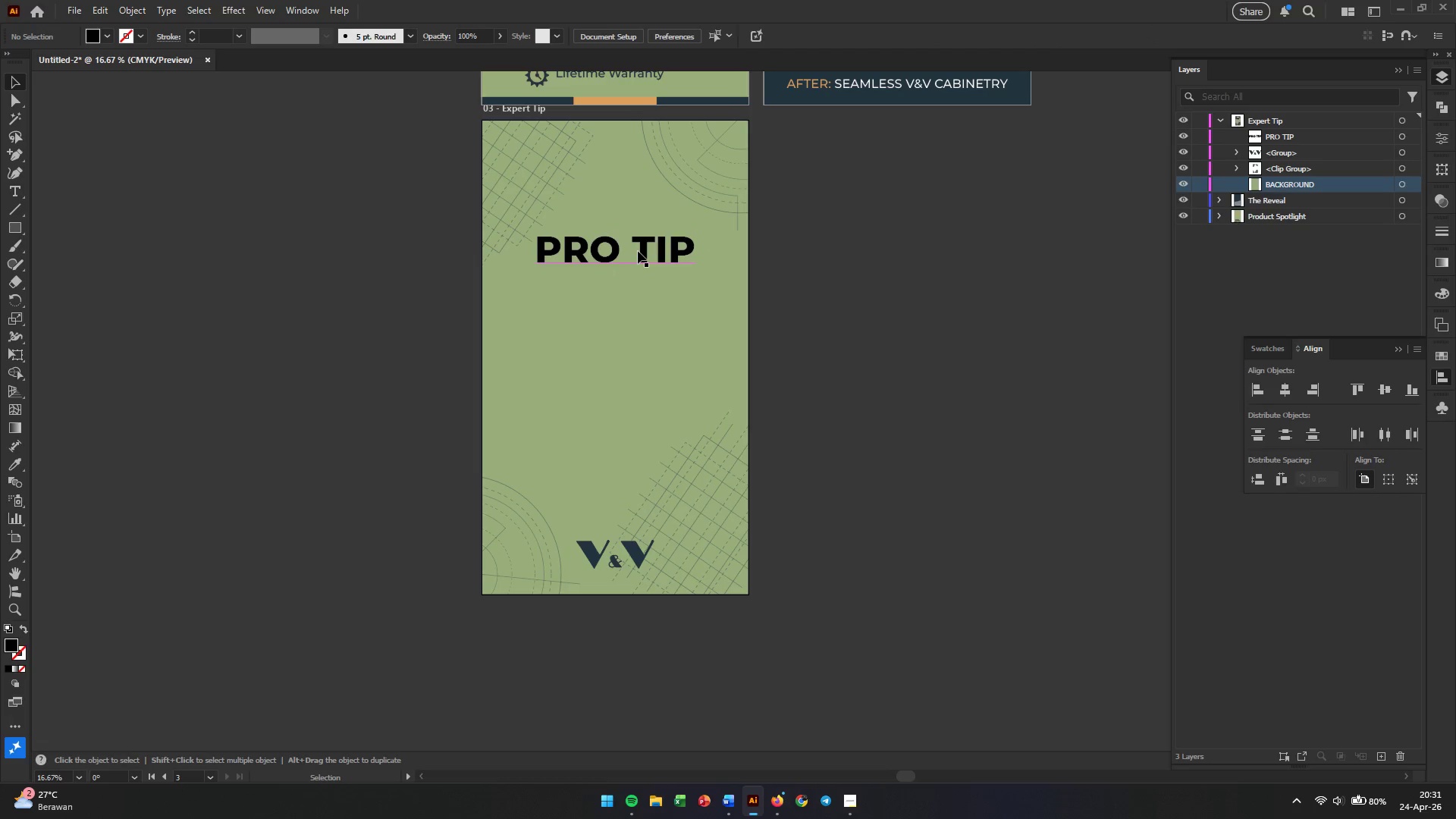 
left_click([638, 251])
 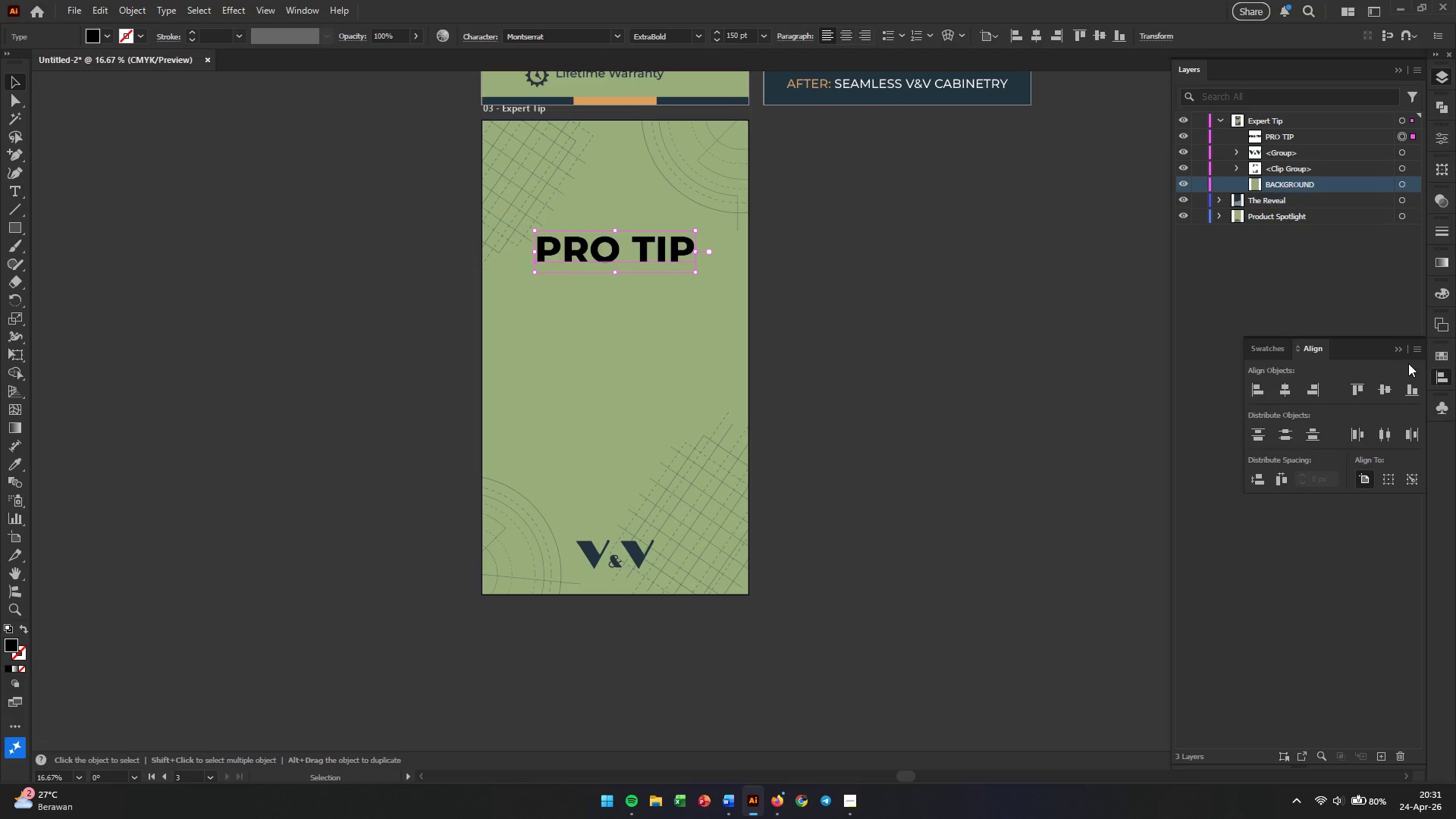 
left_click([1443, 356])
 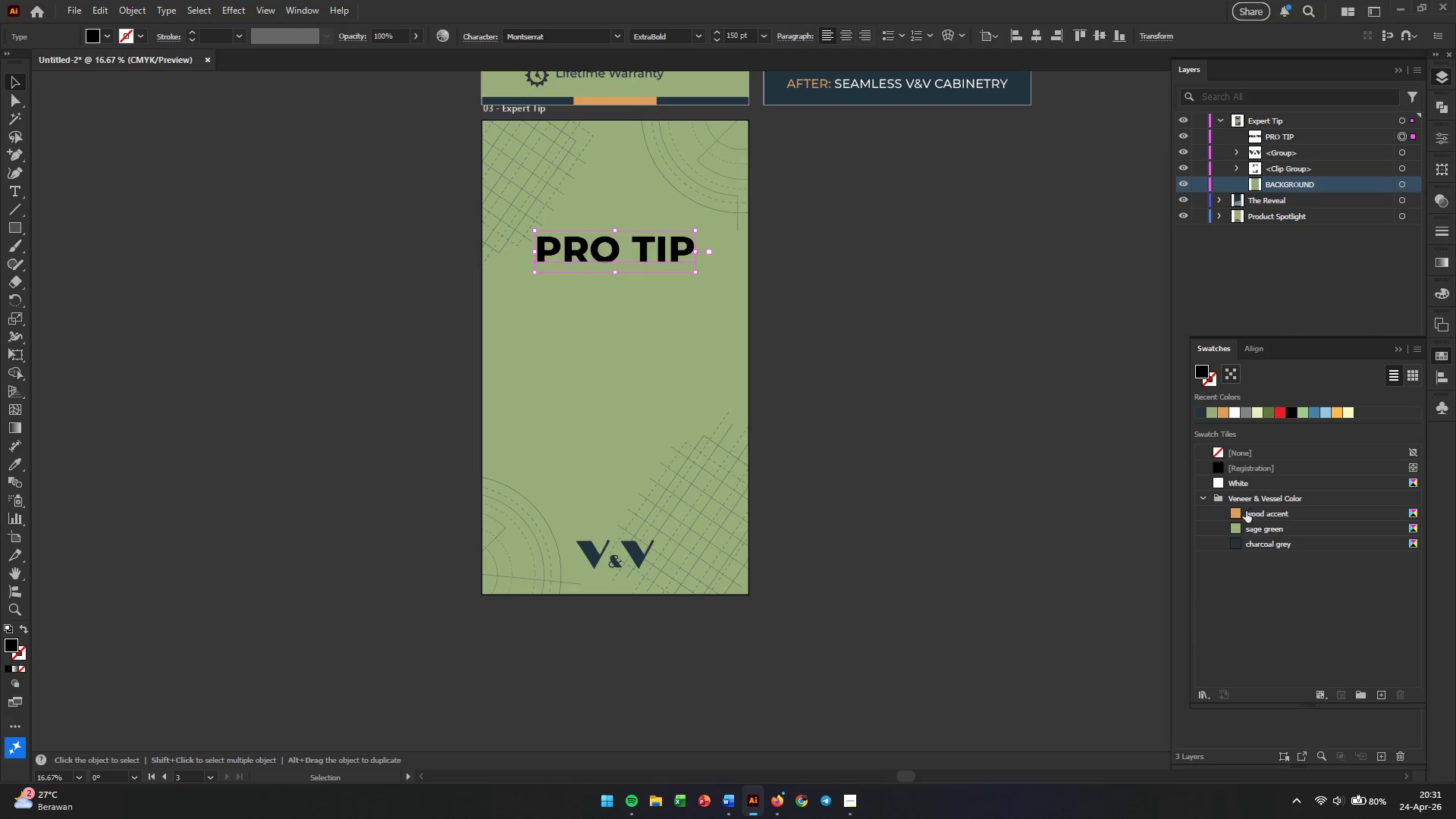 
left_click([1240, 511])
 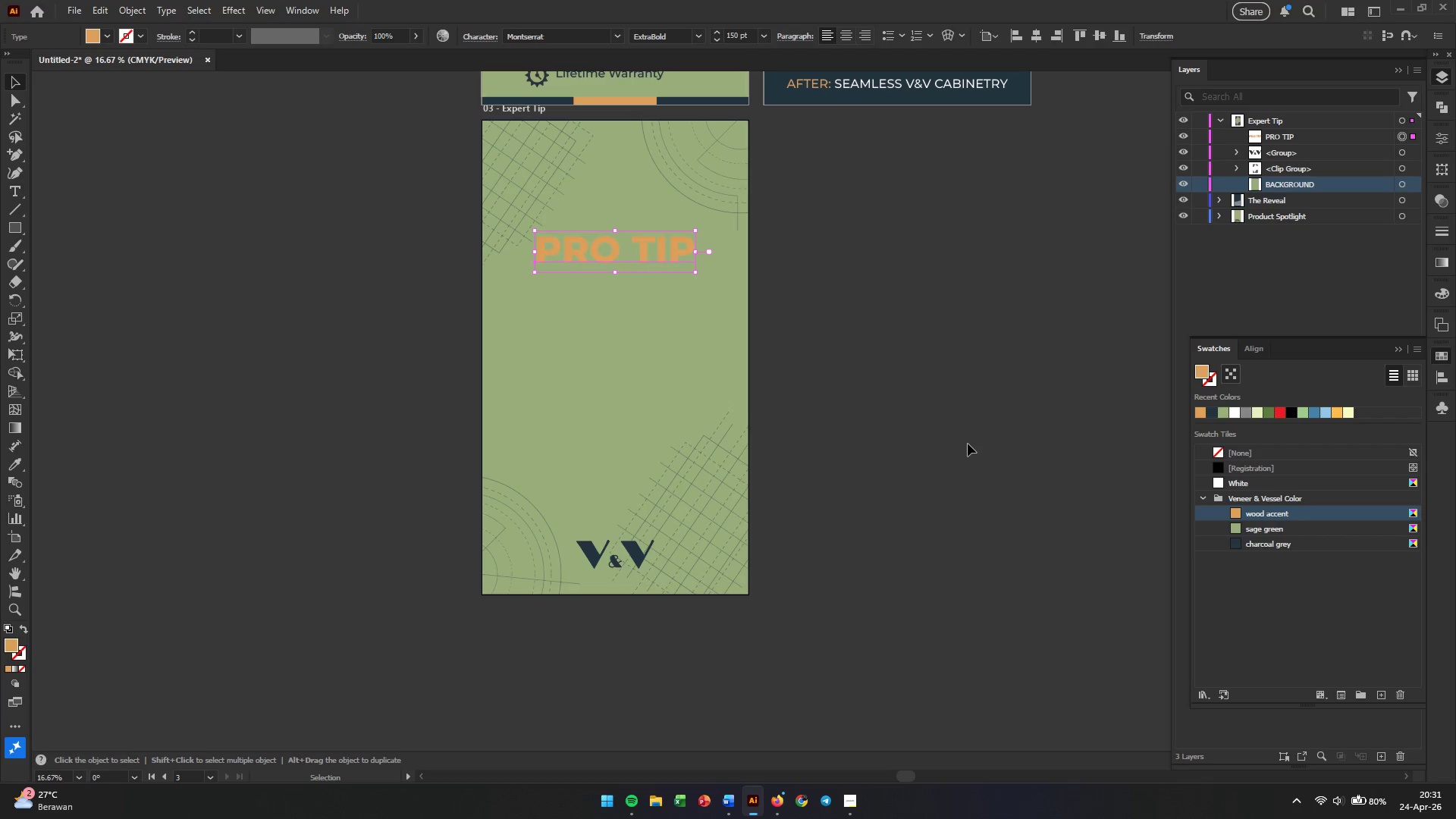 
left_click([968, 444])
 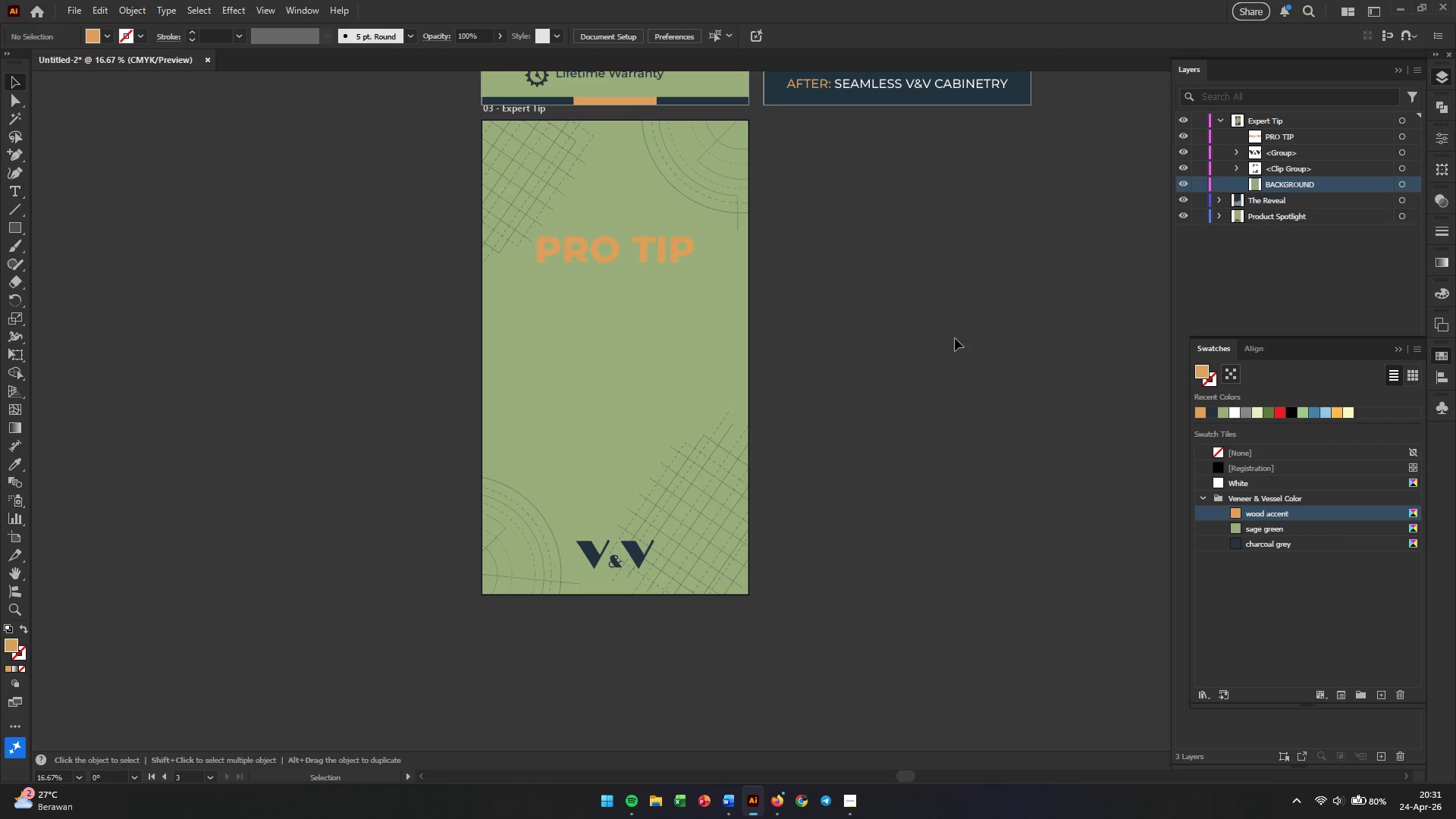 
hold_key(key=AltLeft, duration=0.38)
scroll: coordinate [947, 278], scroll_direction: up, amount: 2.0
 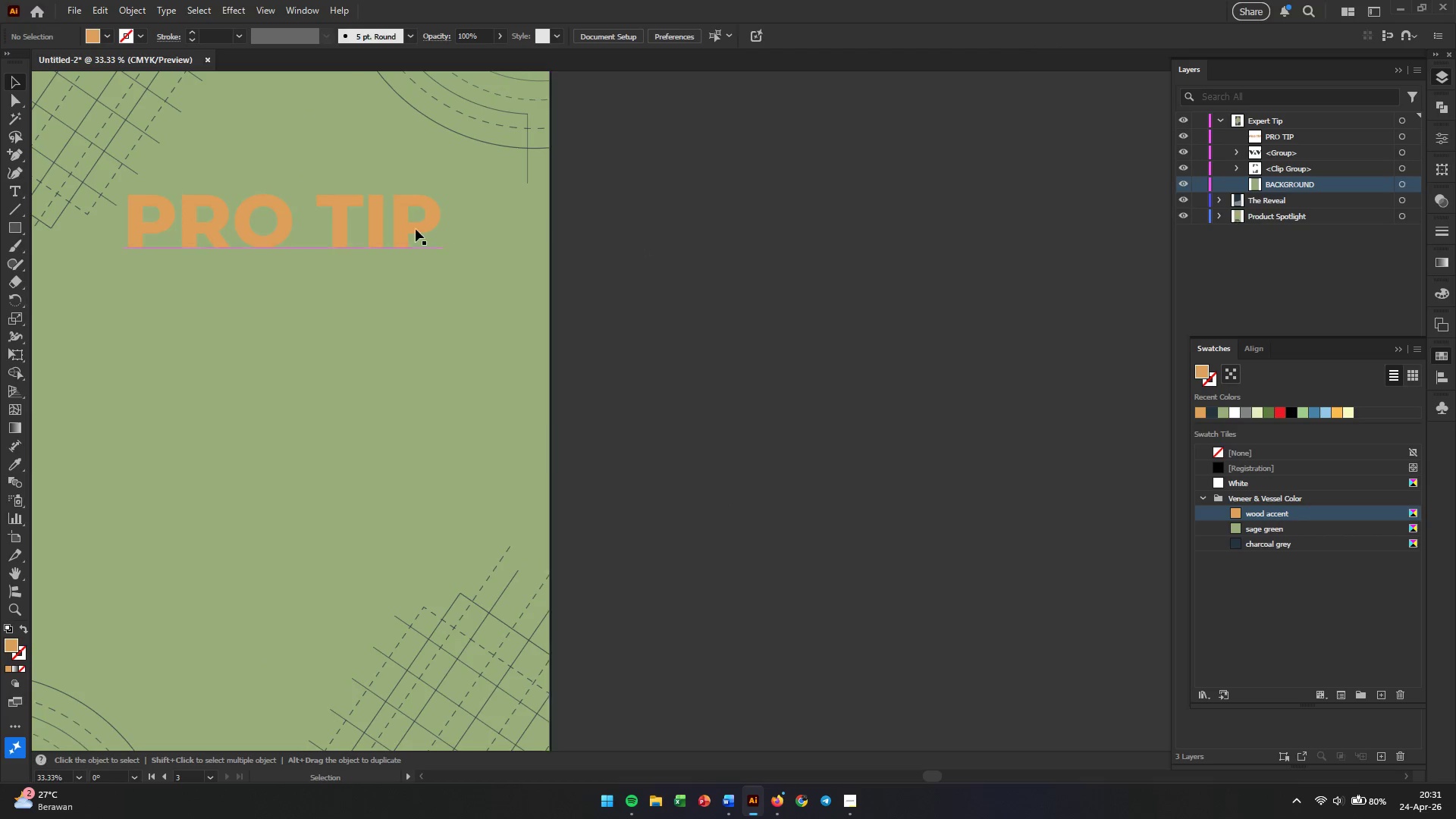 
left_click([410, 231])
 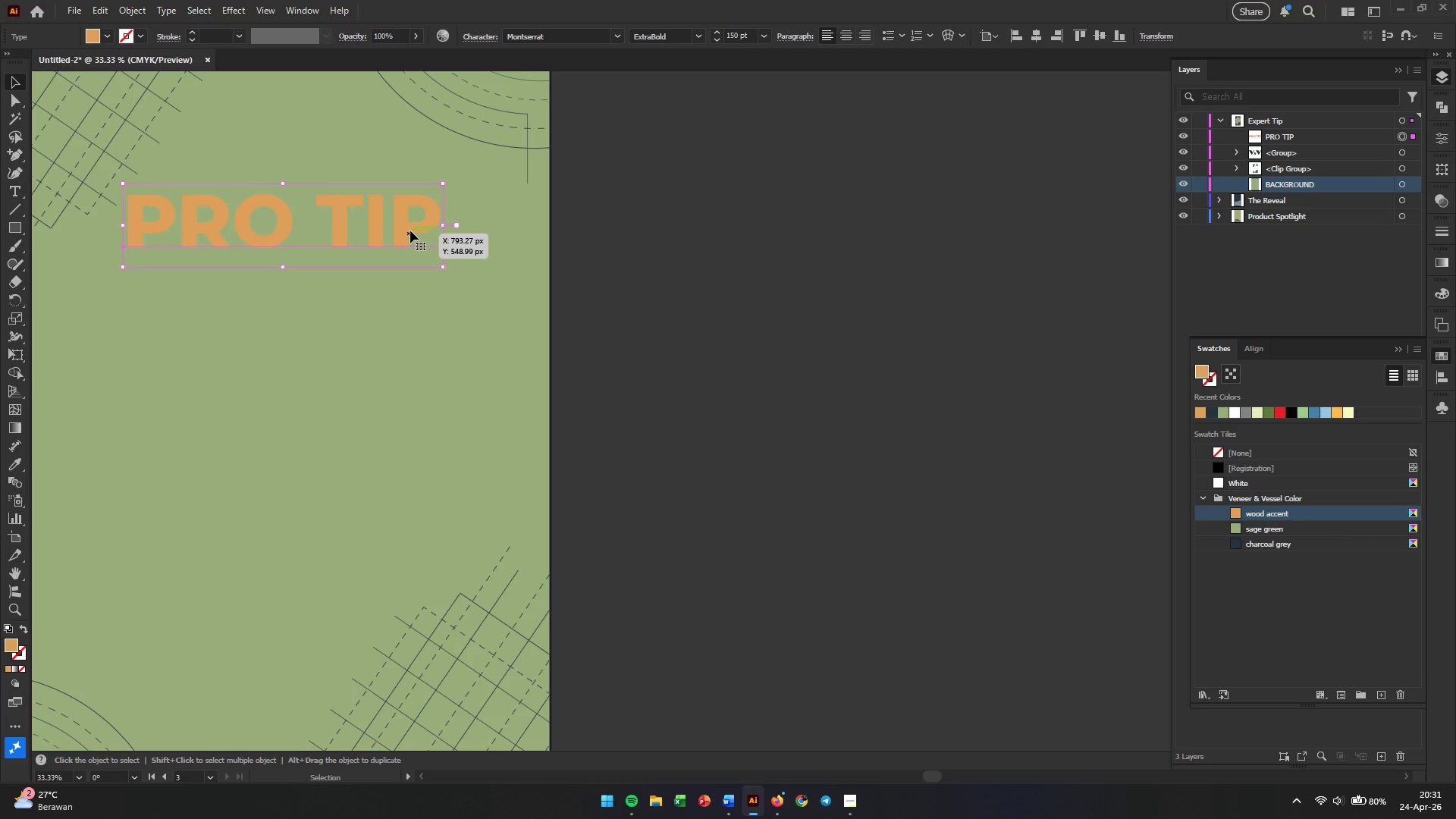 
key(Control+Shift+O)
 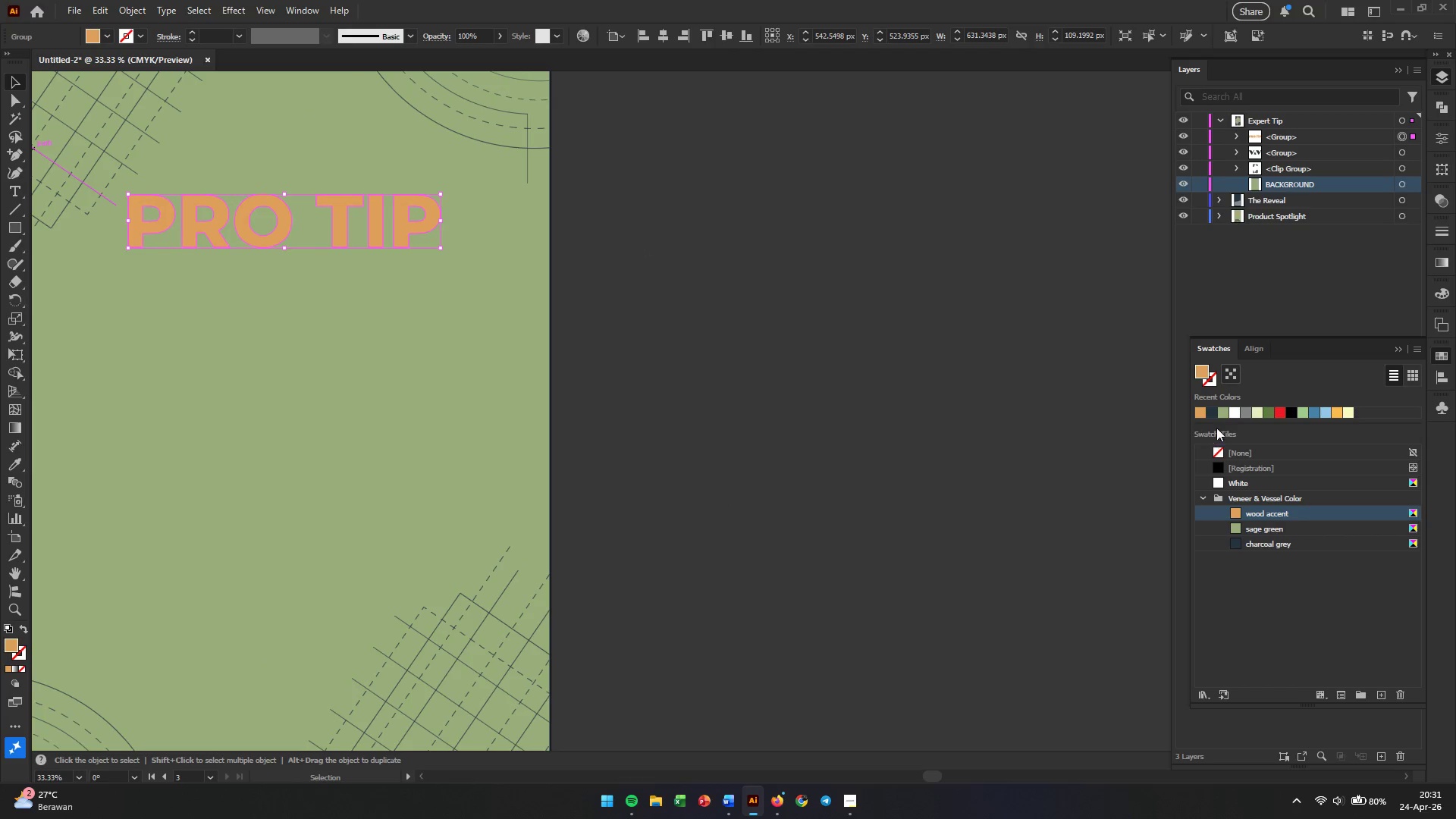 
left_click([1212, 381])
 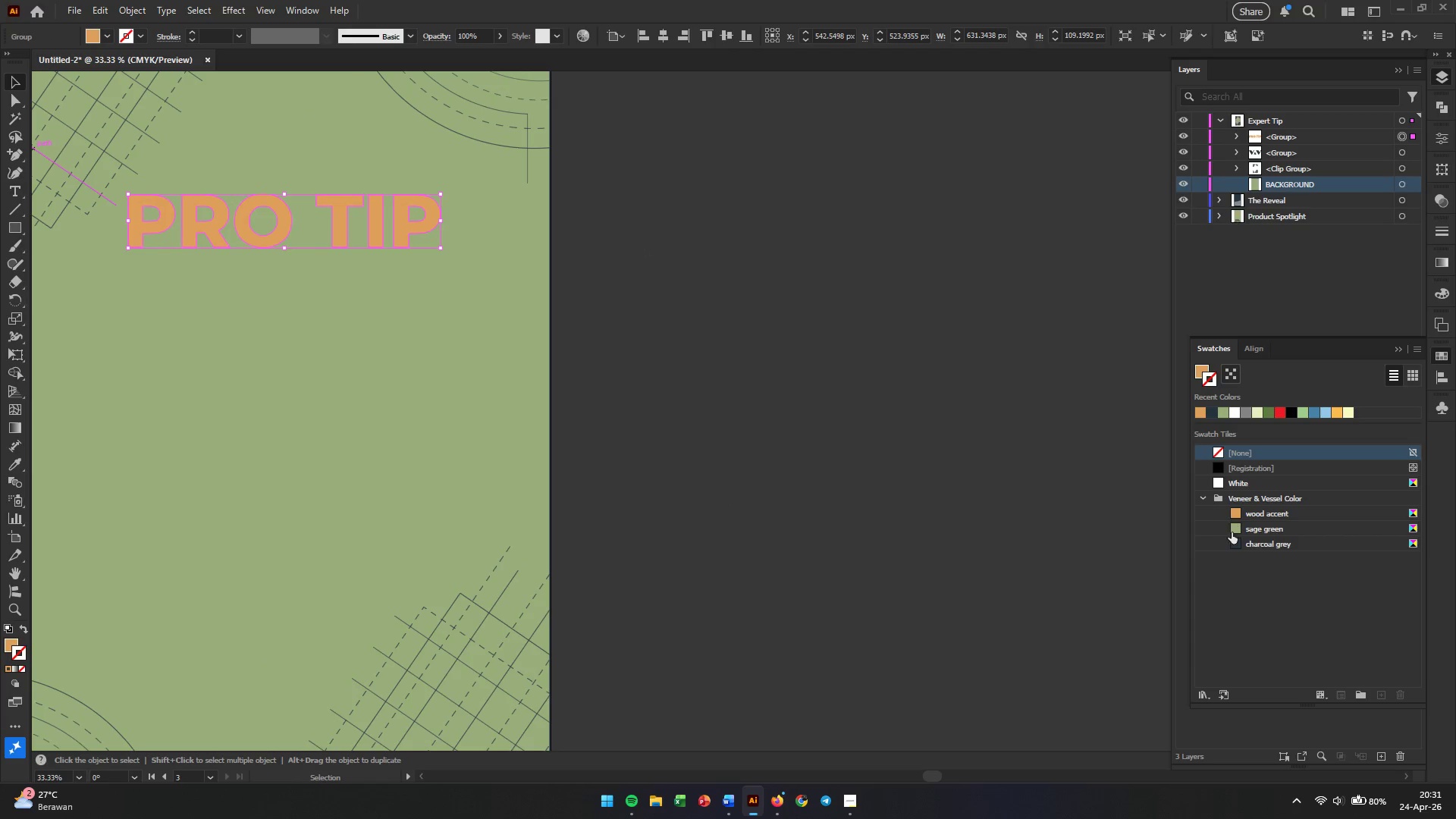 
left_click([1233, 541])
 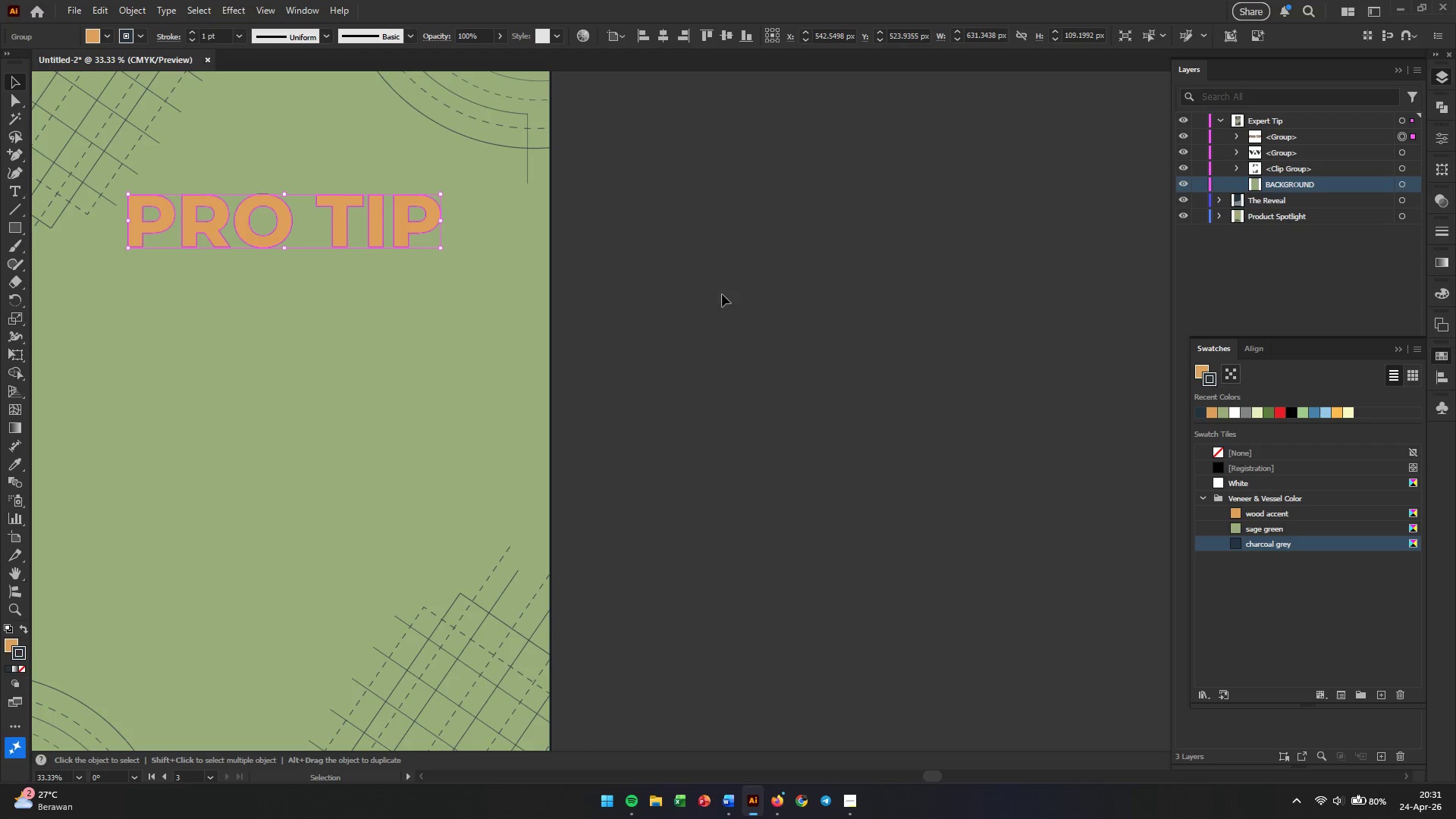 
left_click([670, 247])
 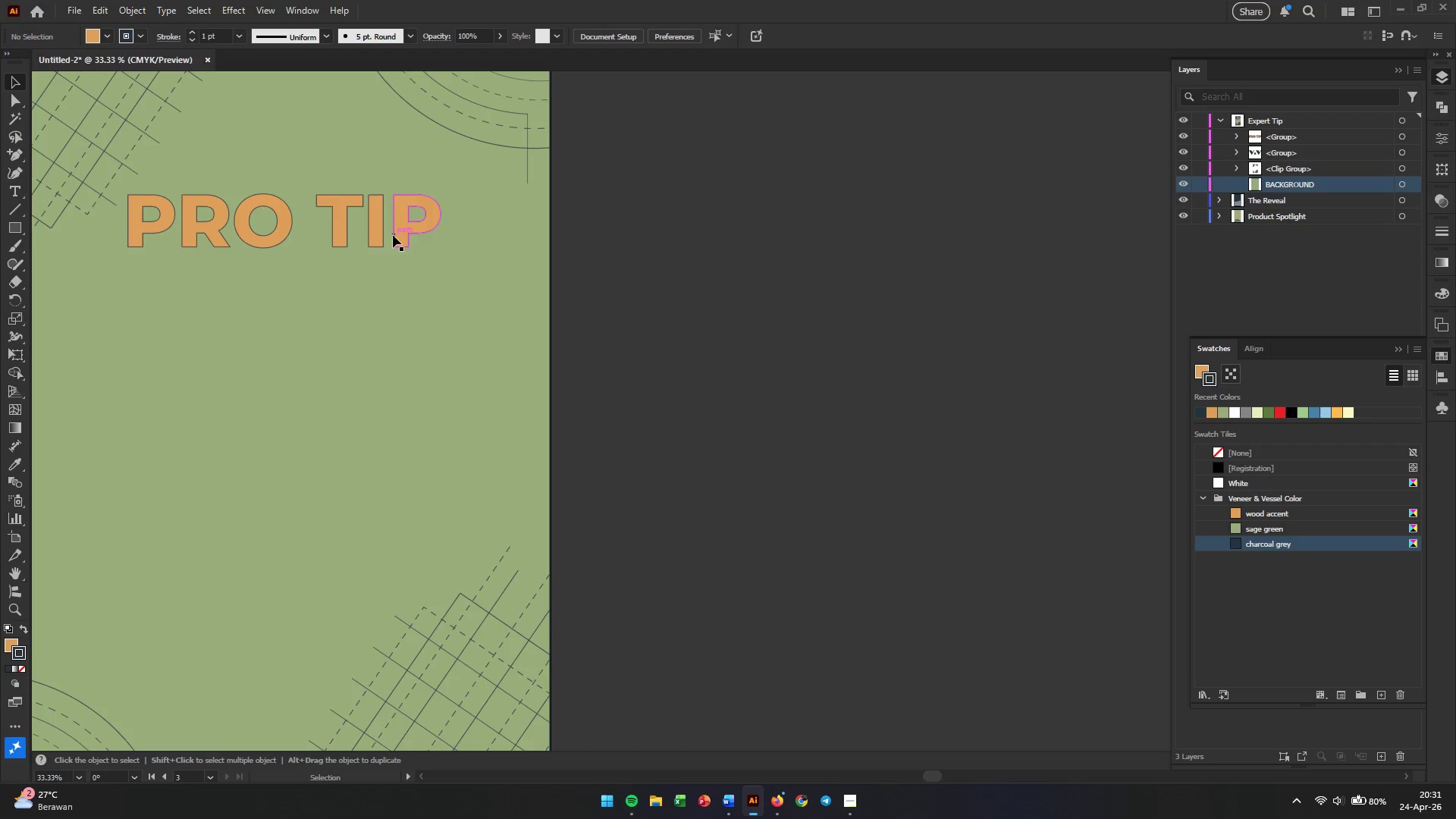 
left_click([408, 237])
 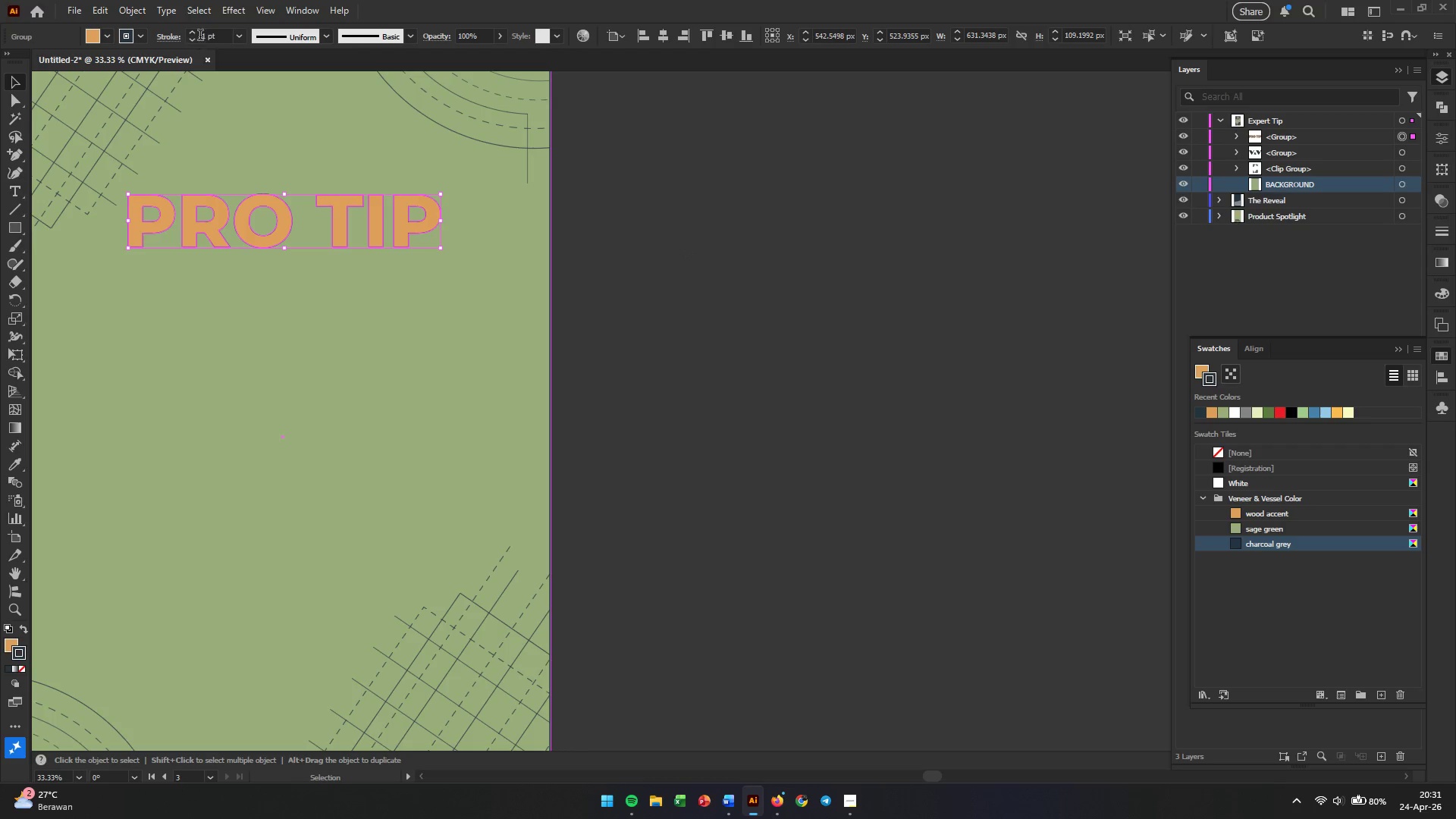 
double_click([206, 39])
 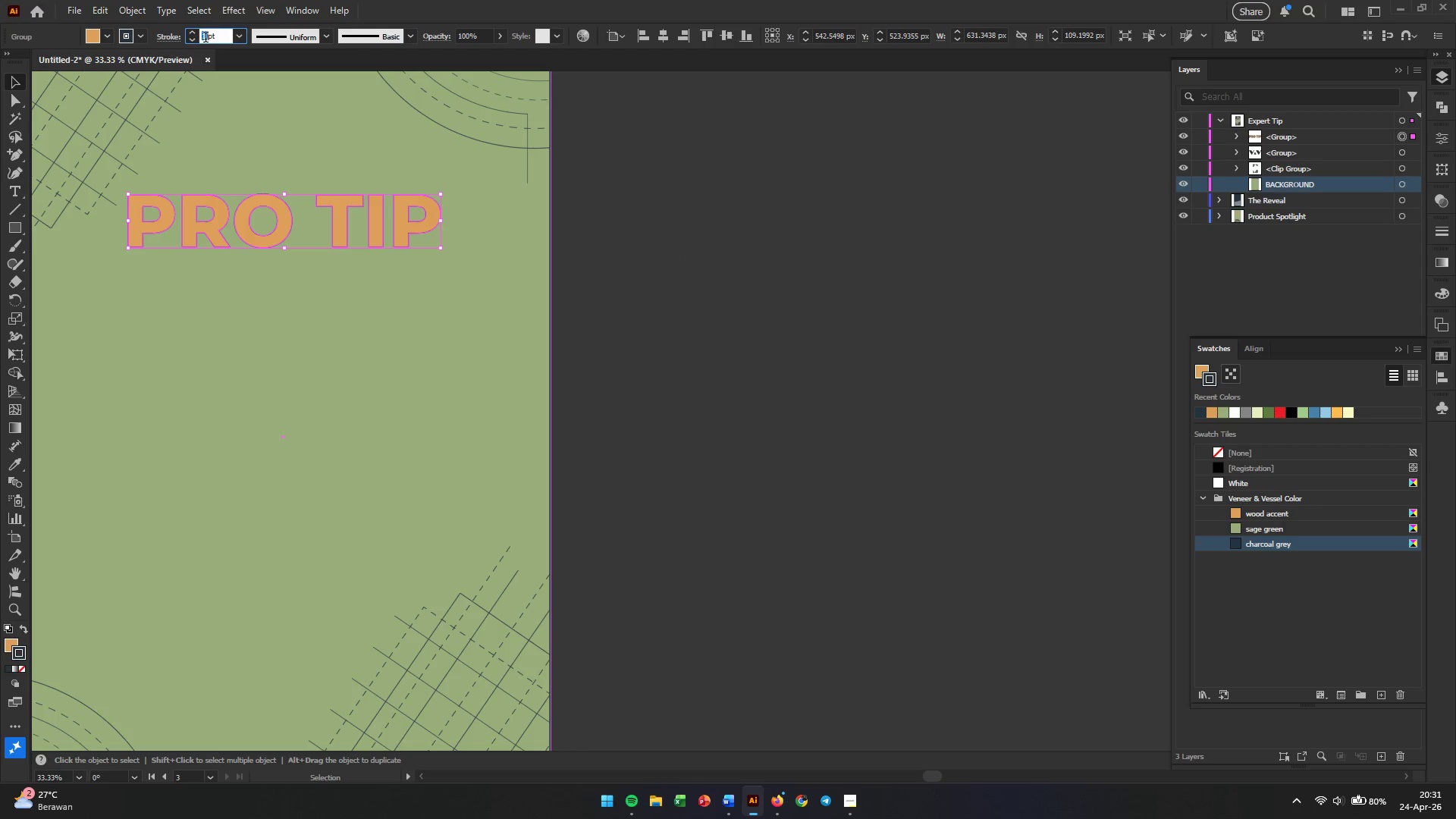 
triple_click([206, 39])
 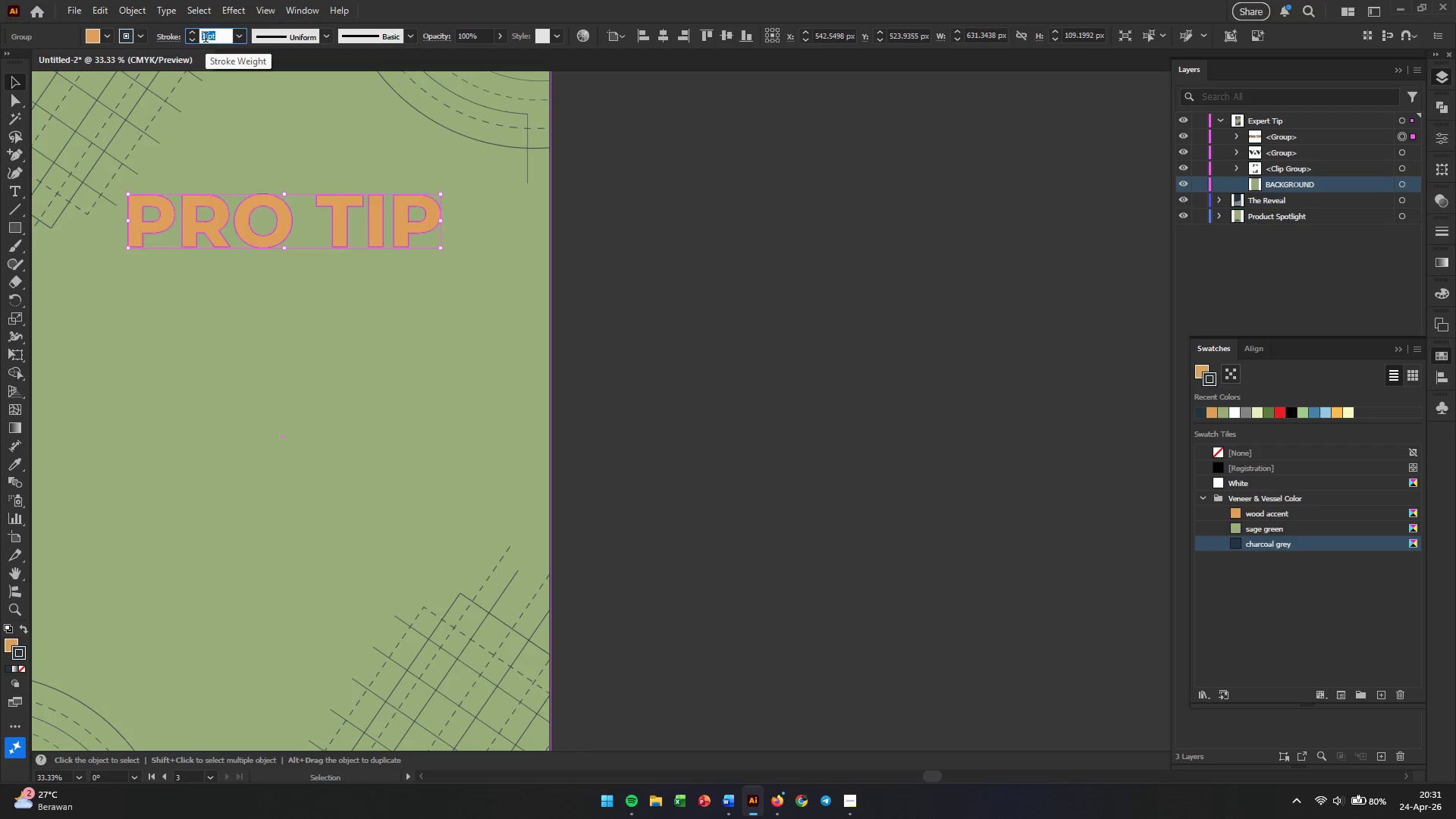 
key(Numpad2)
 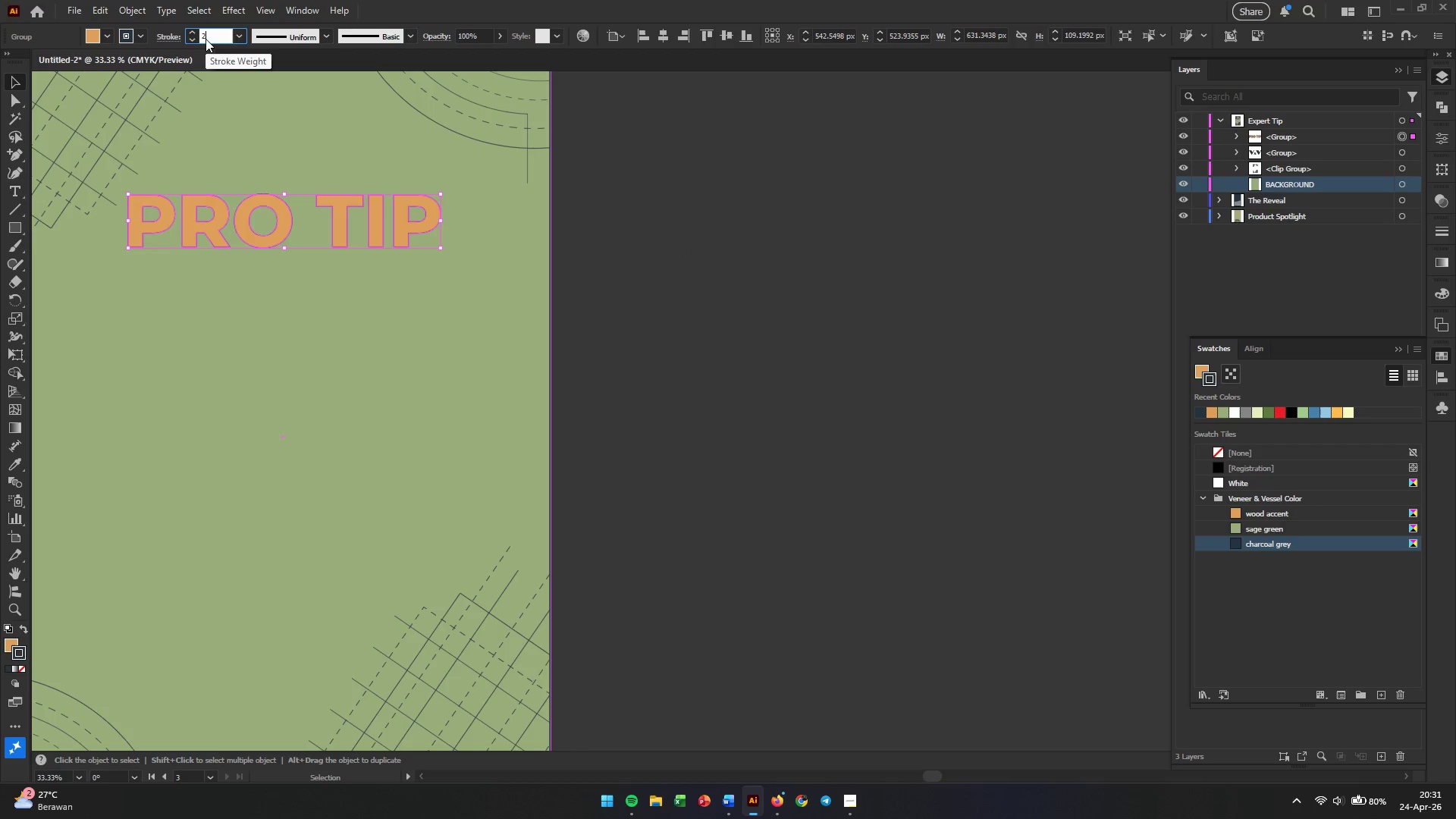 
key(Enter)
 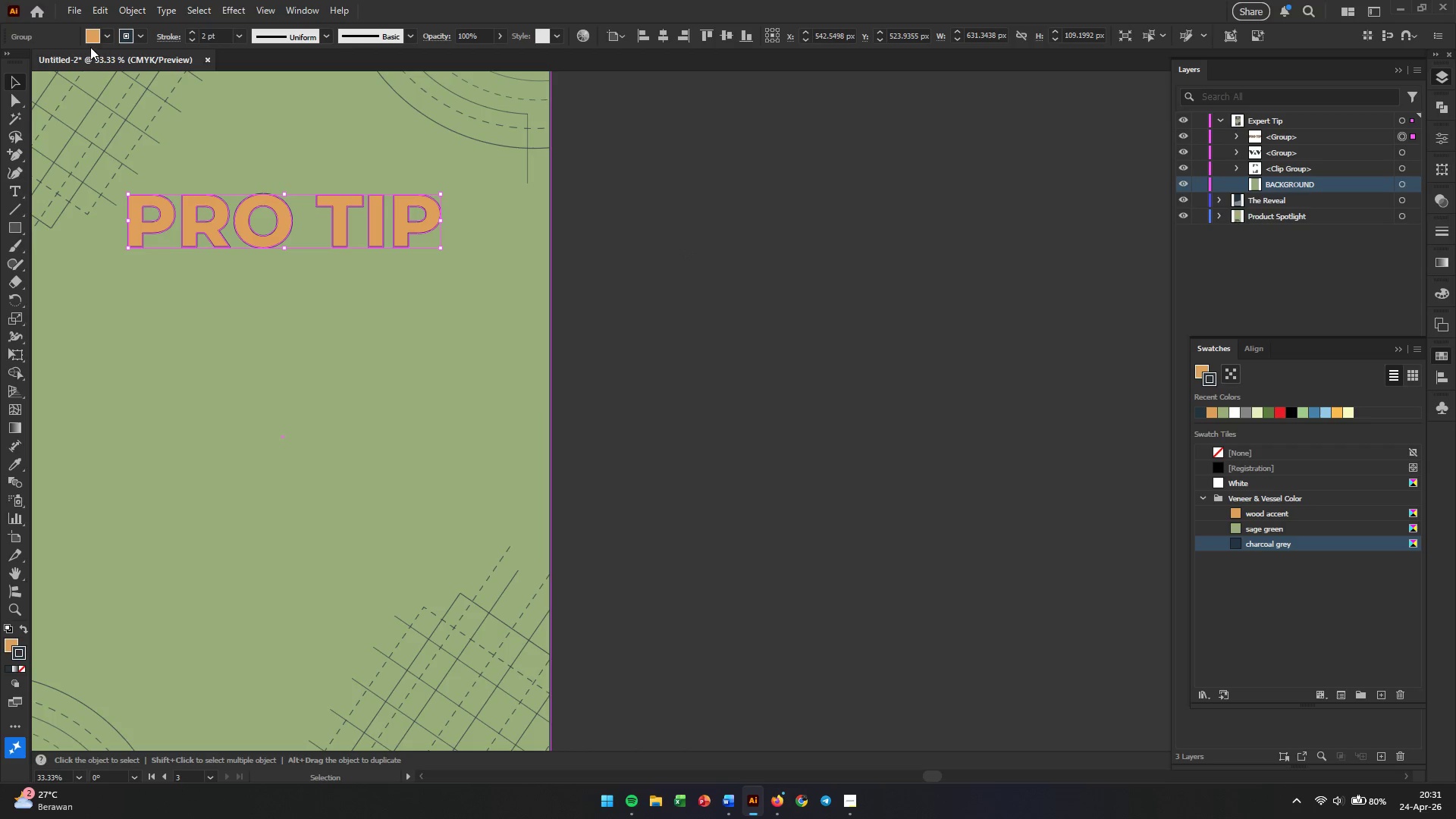 
left_click([767, 401])
 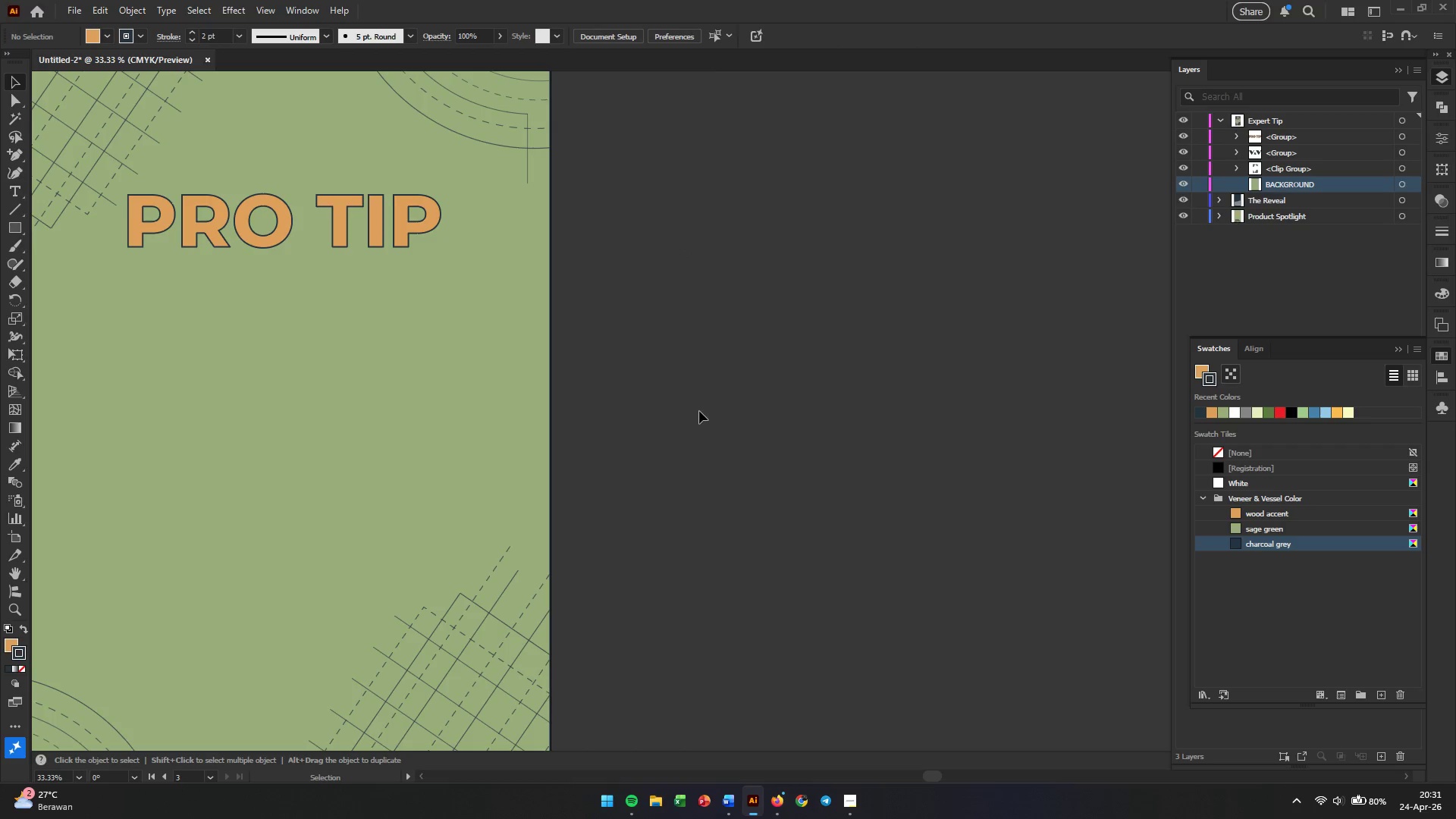 
hold_key(key=AltLeft, duration=1.34)
scroll: coordinate [538, 383], scroll_direction: down, amount: 2.0
 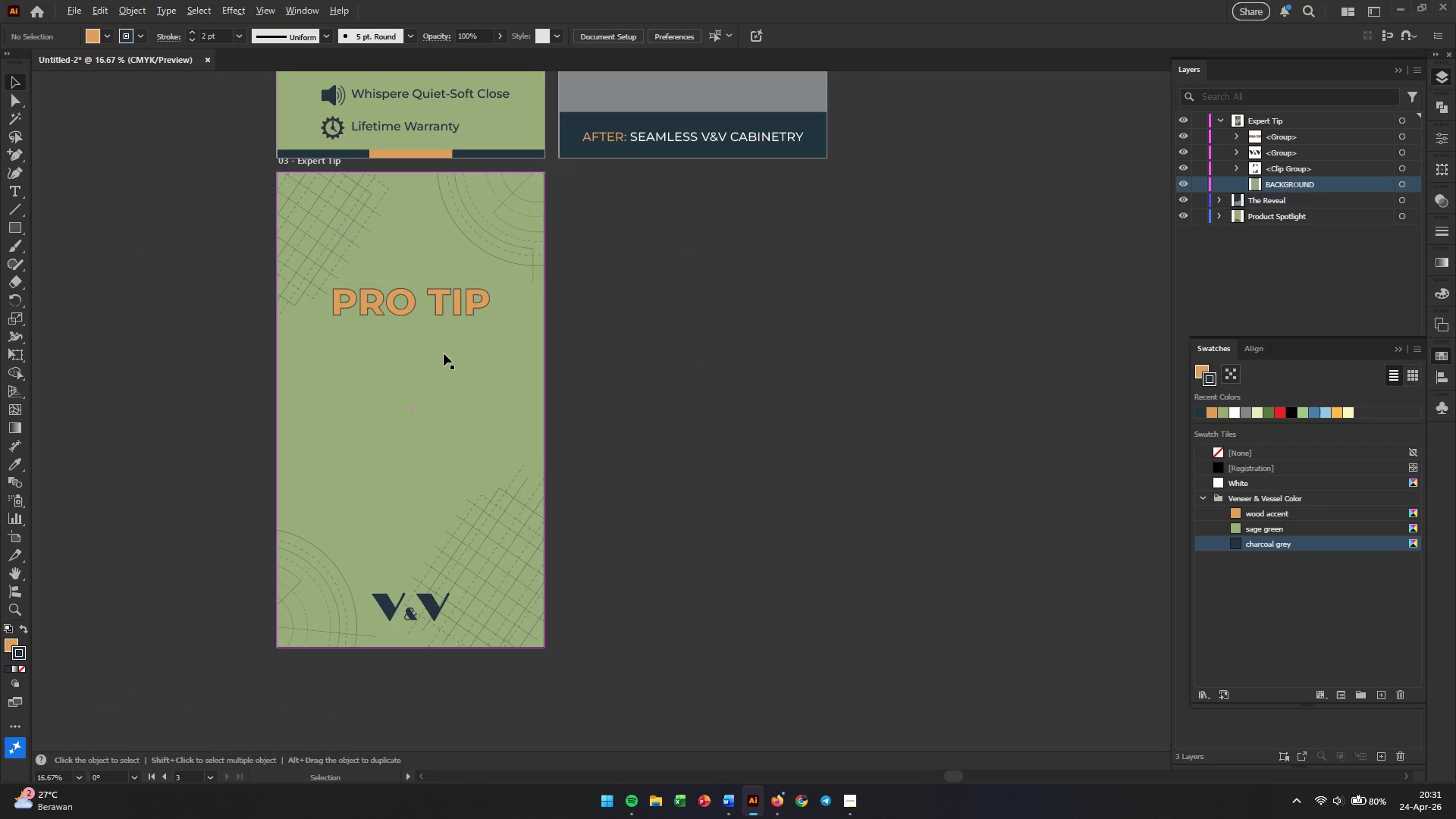 
scroll: coordinate [428, 344], scroll_direction: up, amount: 1.0
 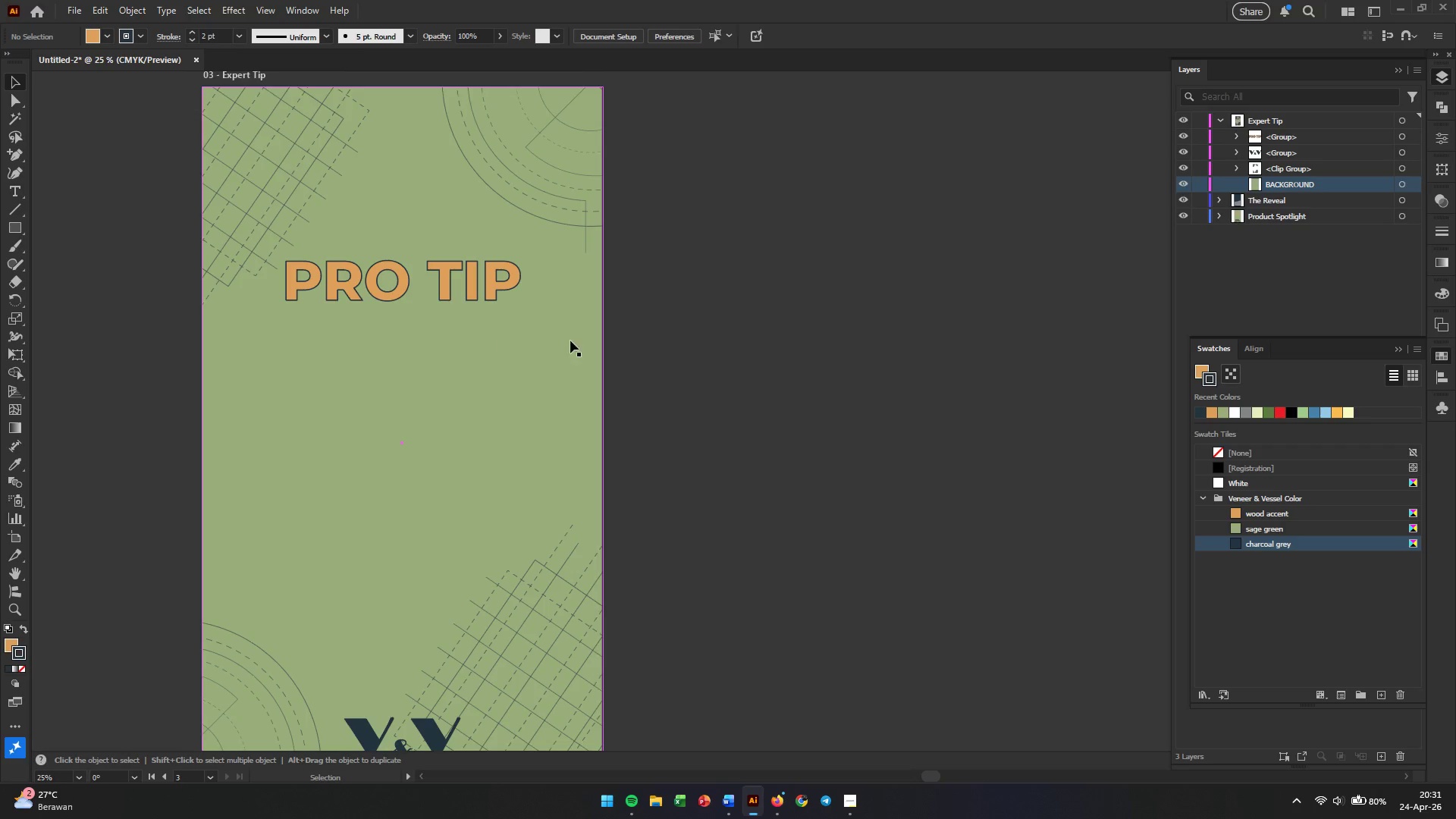 
left_click([746, 350])
 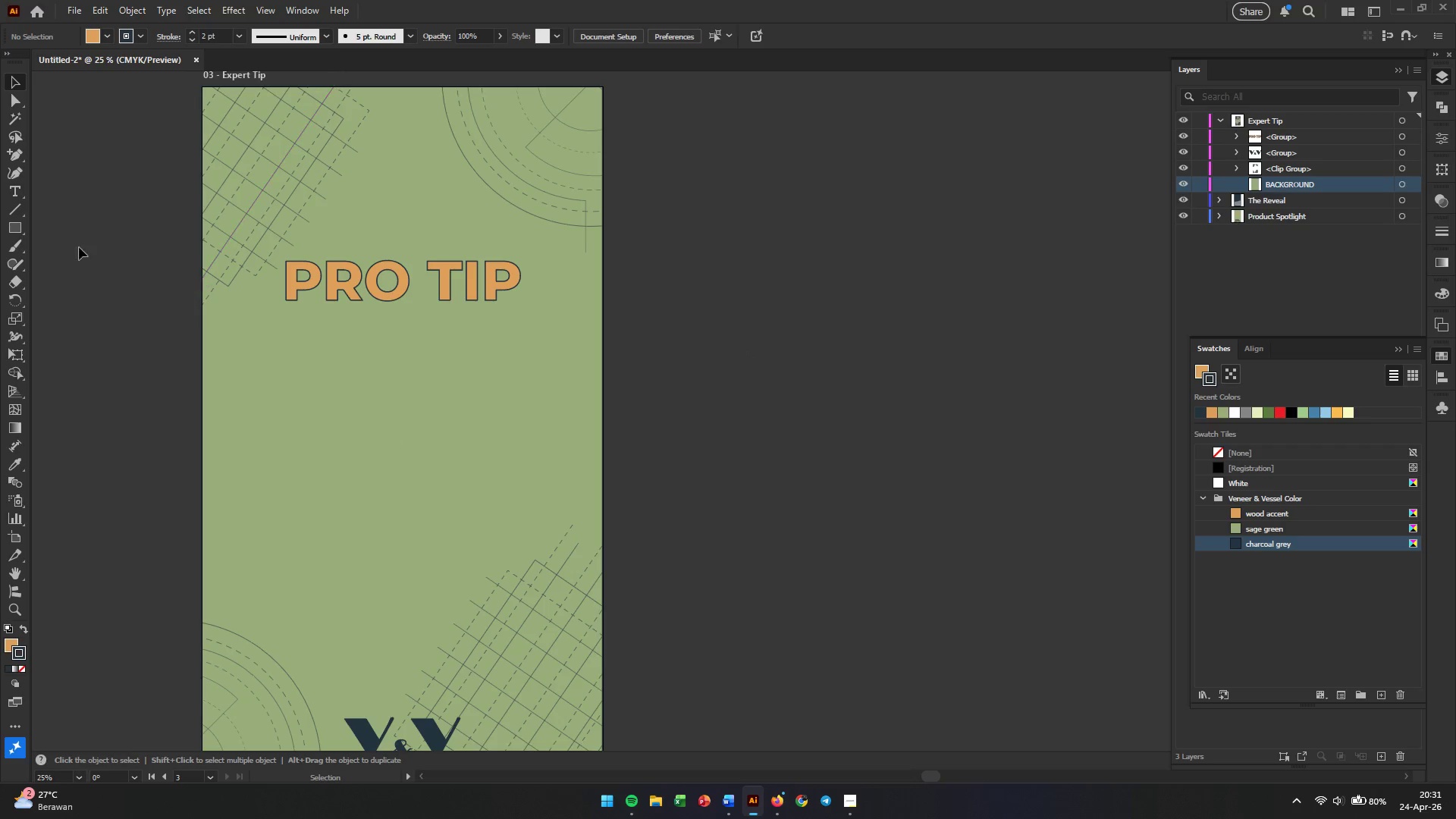 
left_click([20, 189])
 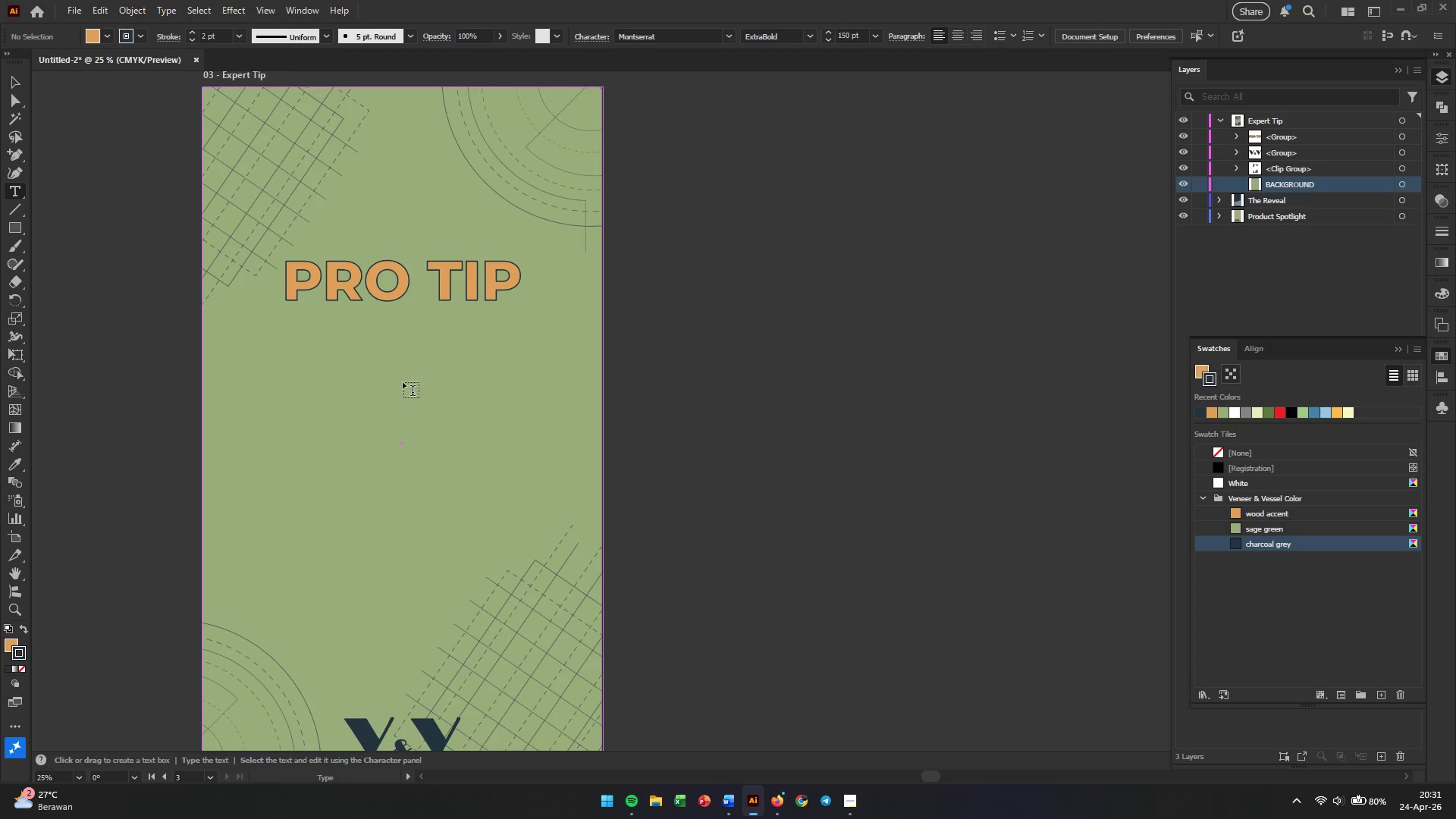 
left_click([403, 382])
 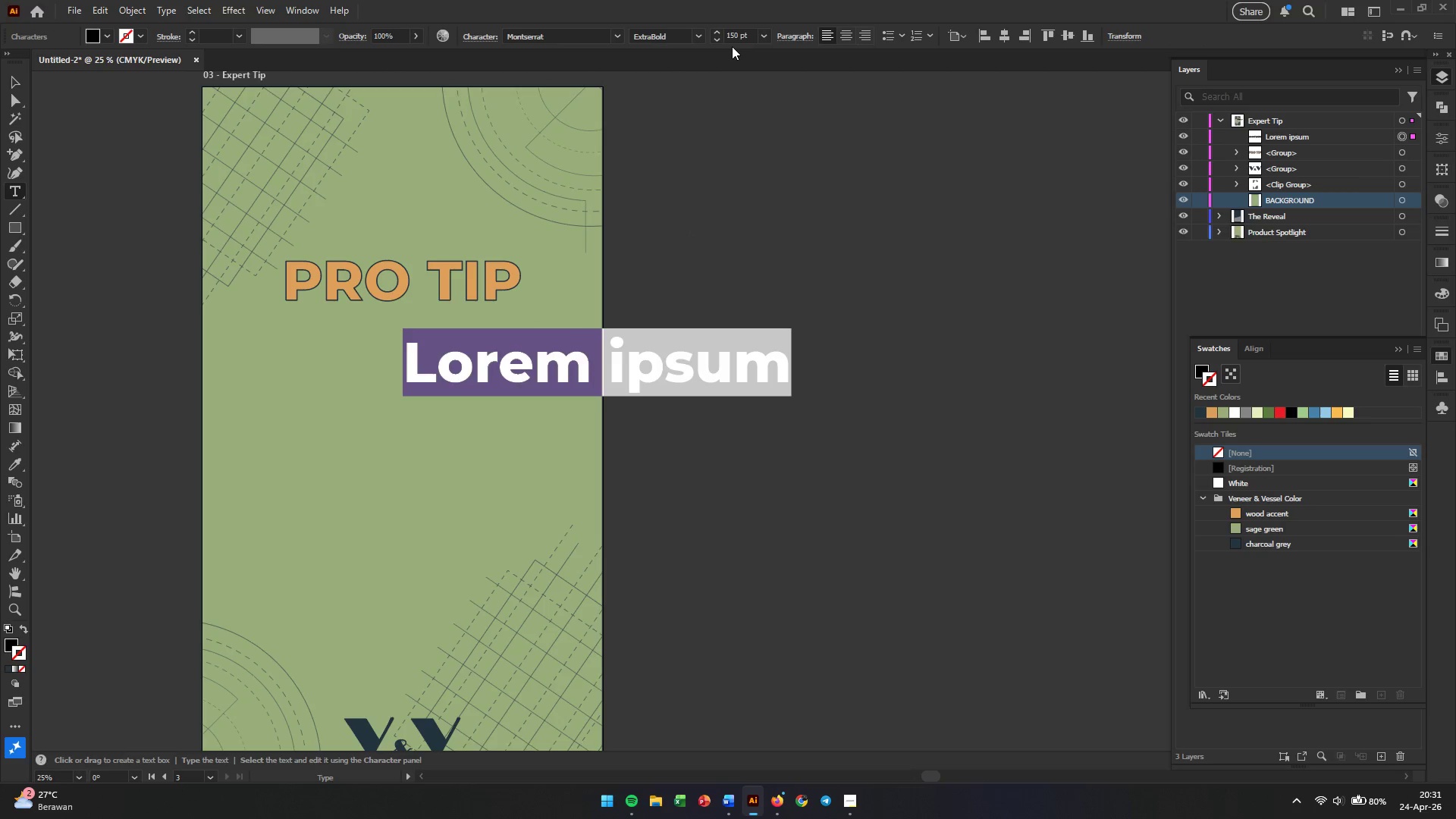 
double_click([735, 39])
 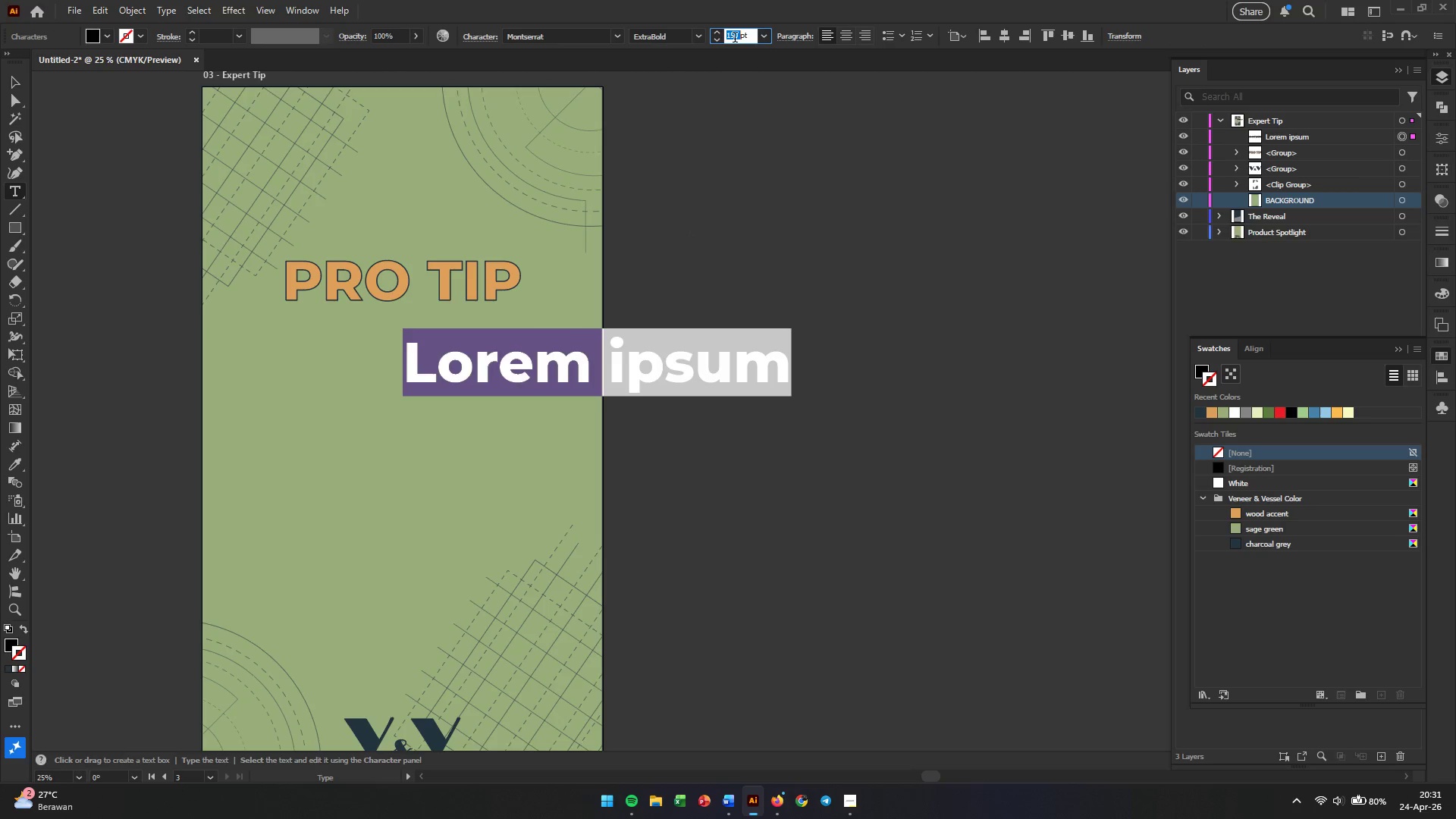 
triple_click([735, 39])
 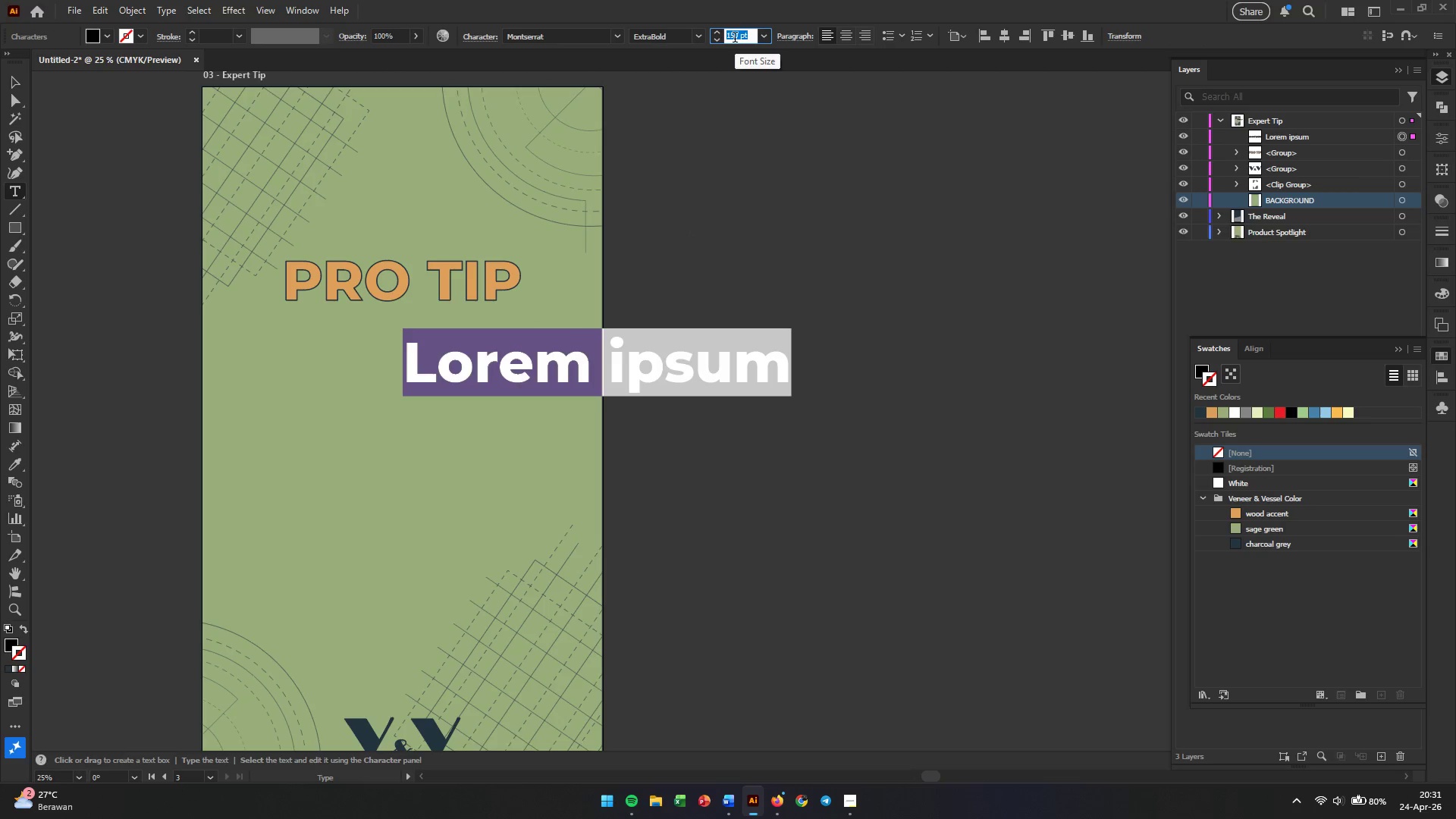 
key(Numpad1)
 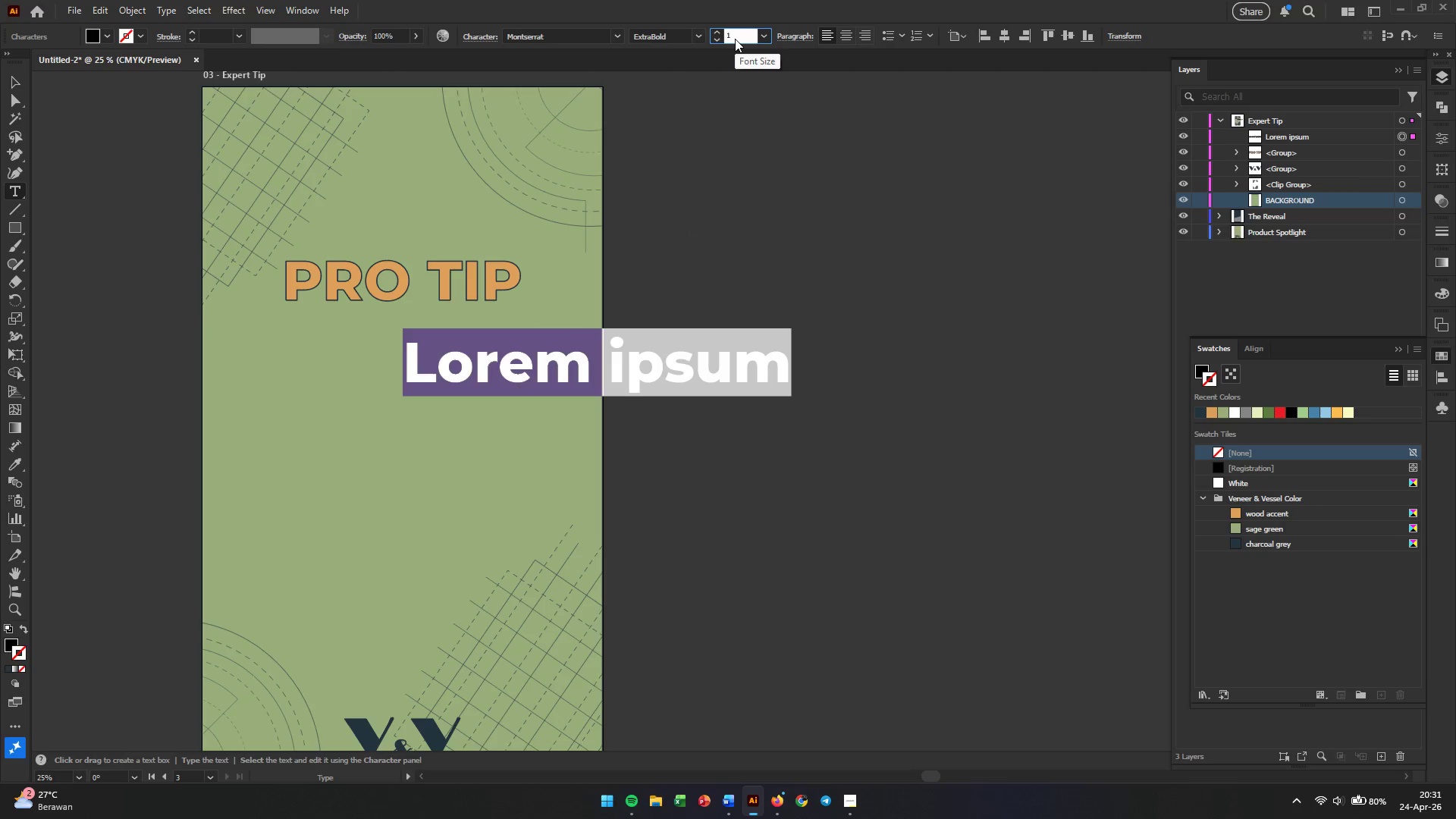 
key(Numpad2)
 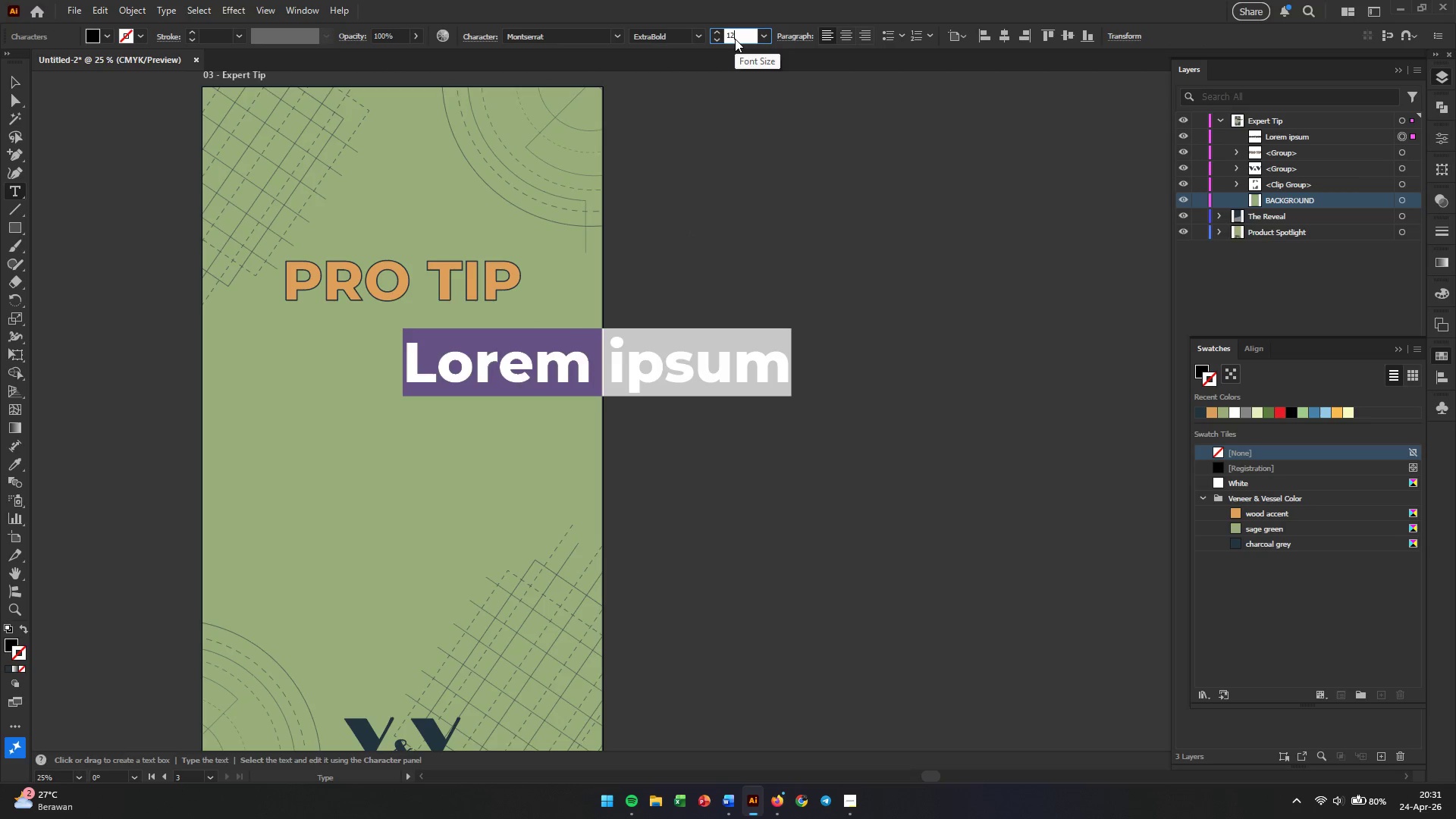 
key(Numpad0)
 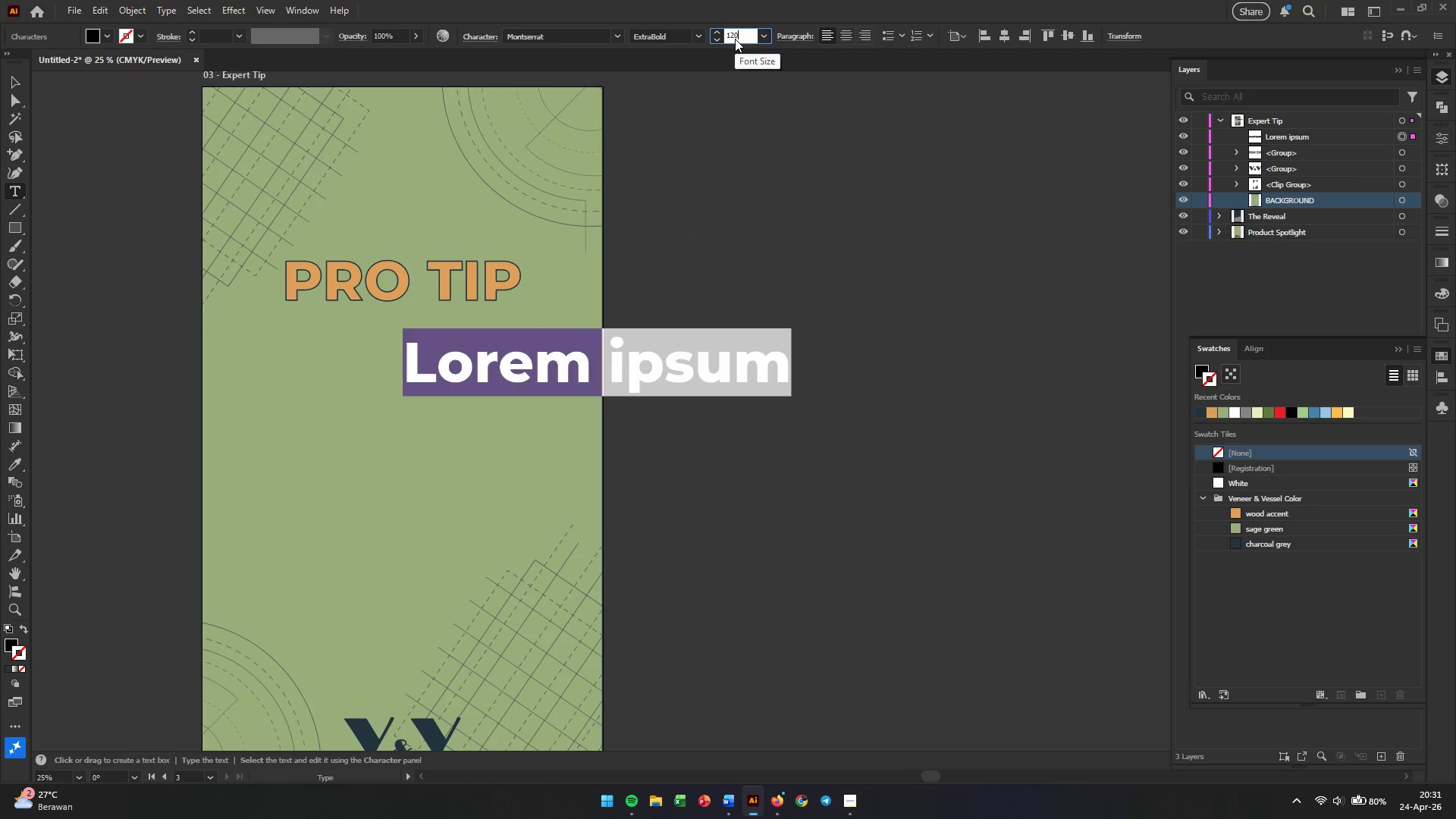 
key(Enter)
 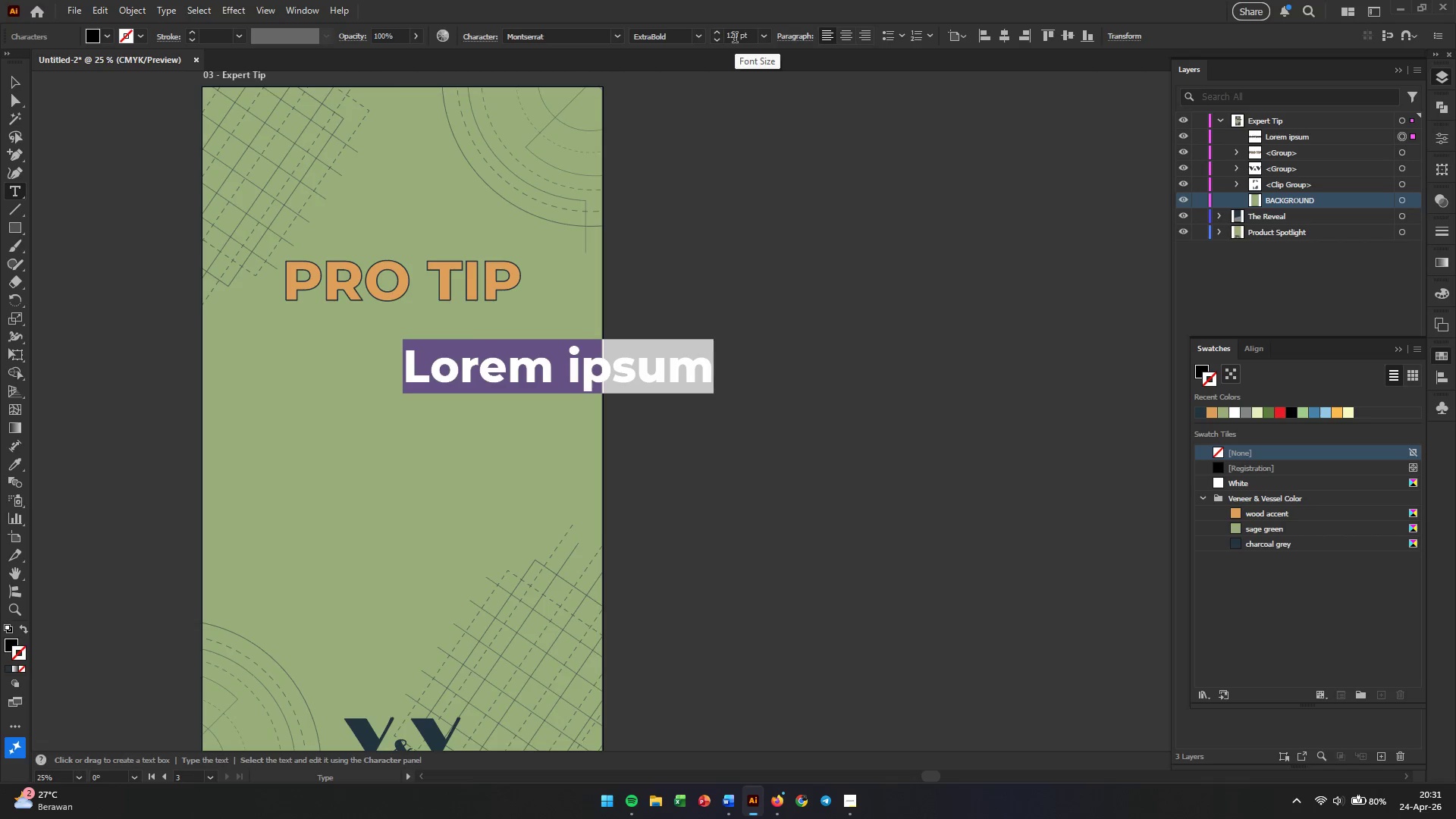 
double_click([735, 39])
 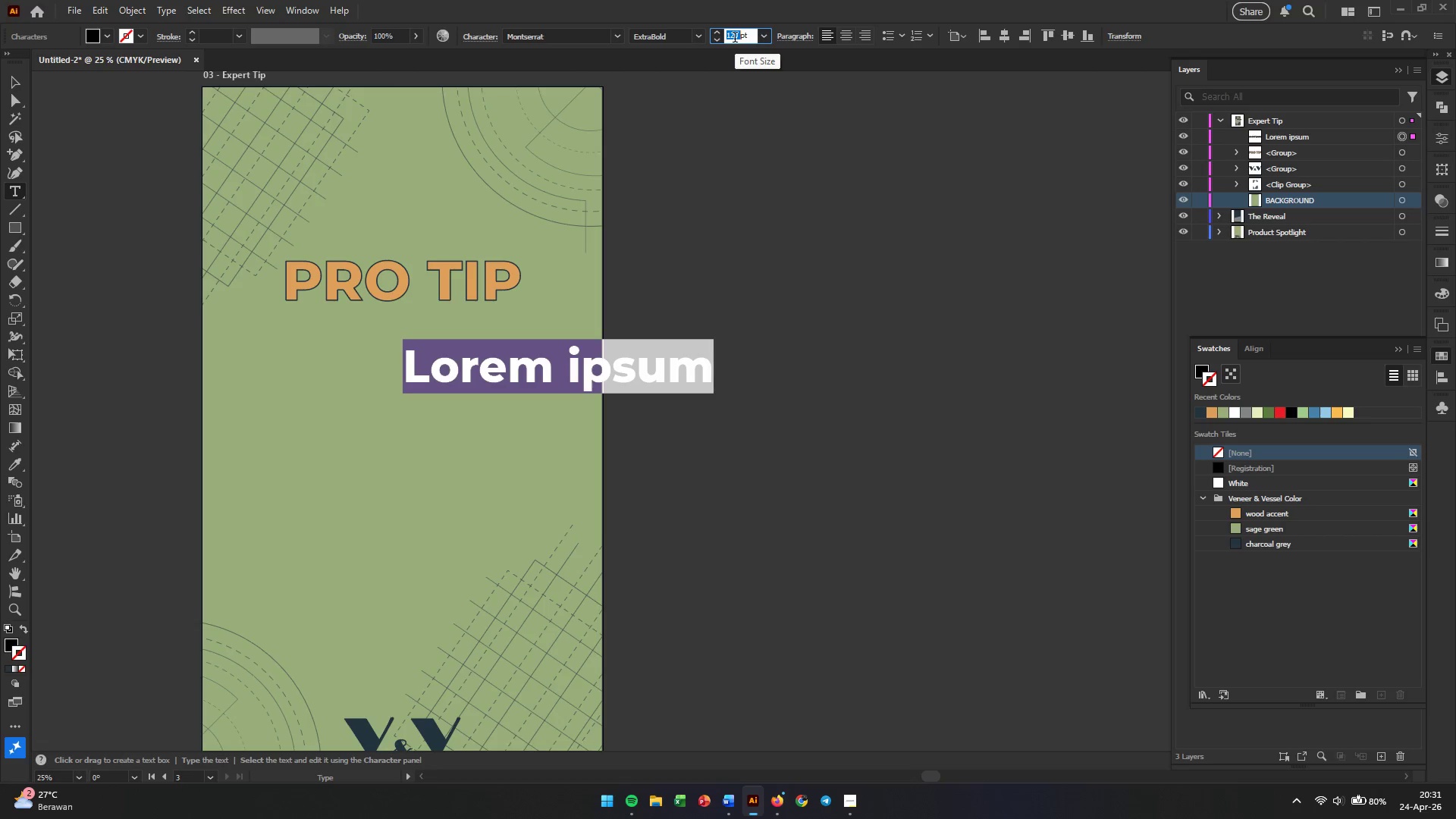 
triple_click([735, 39])
 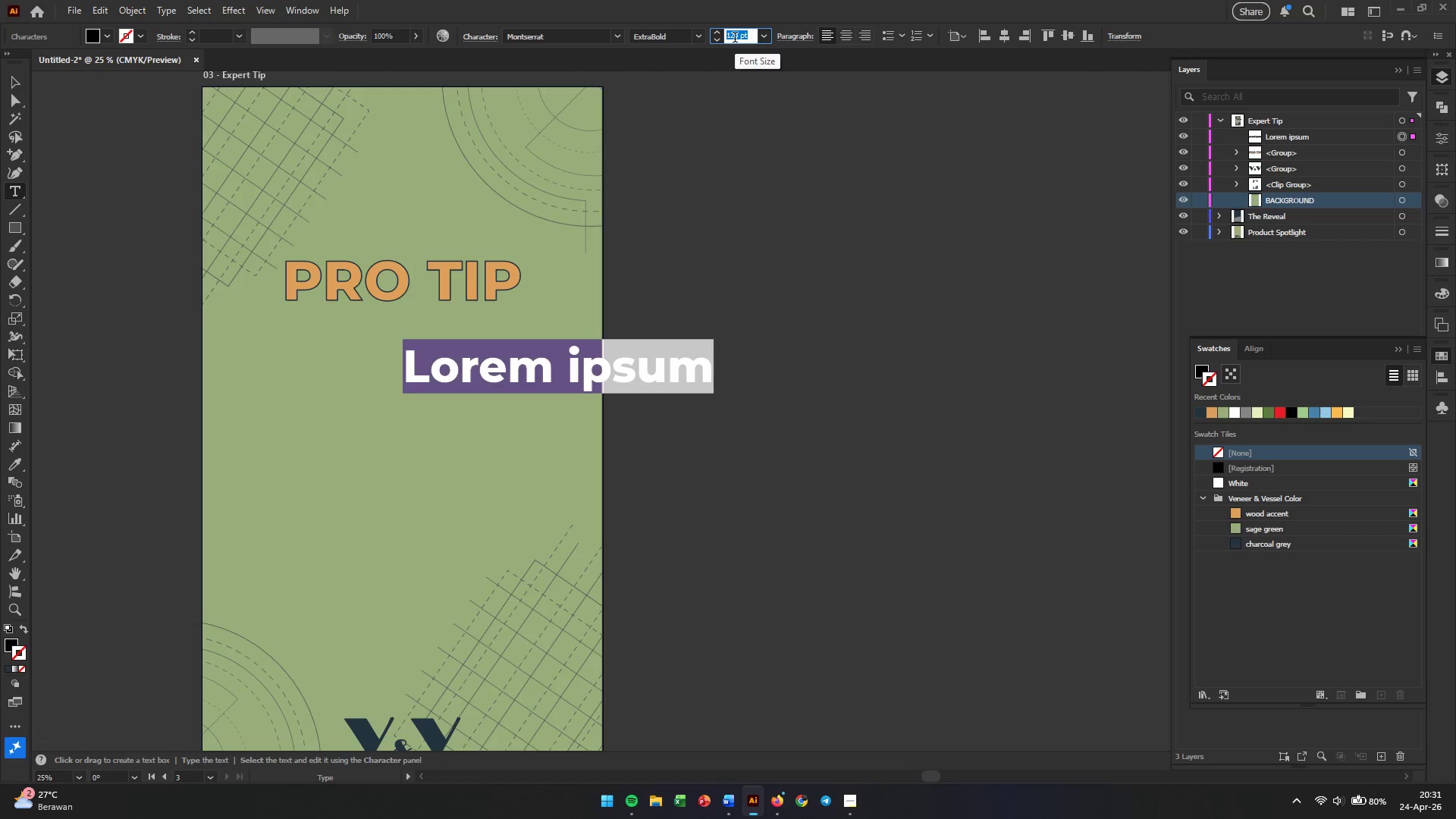 
key(Numpad1)
 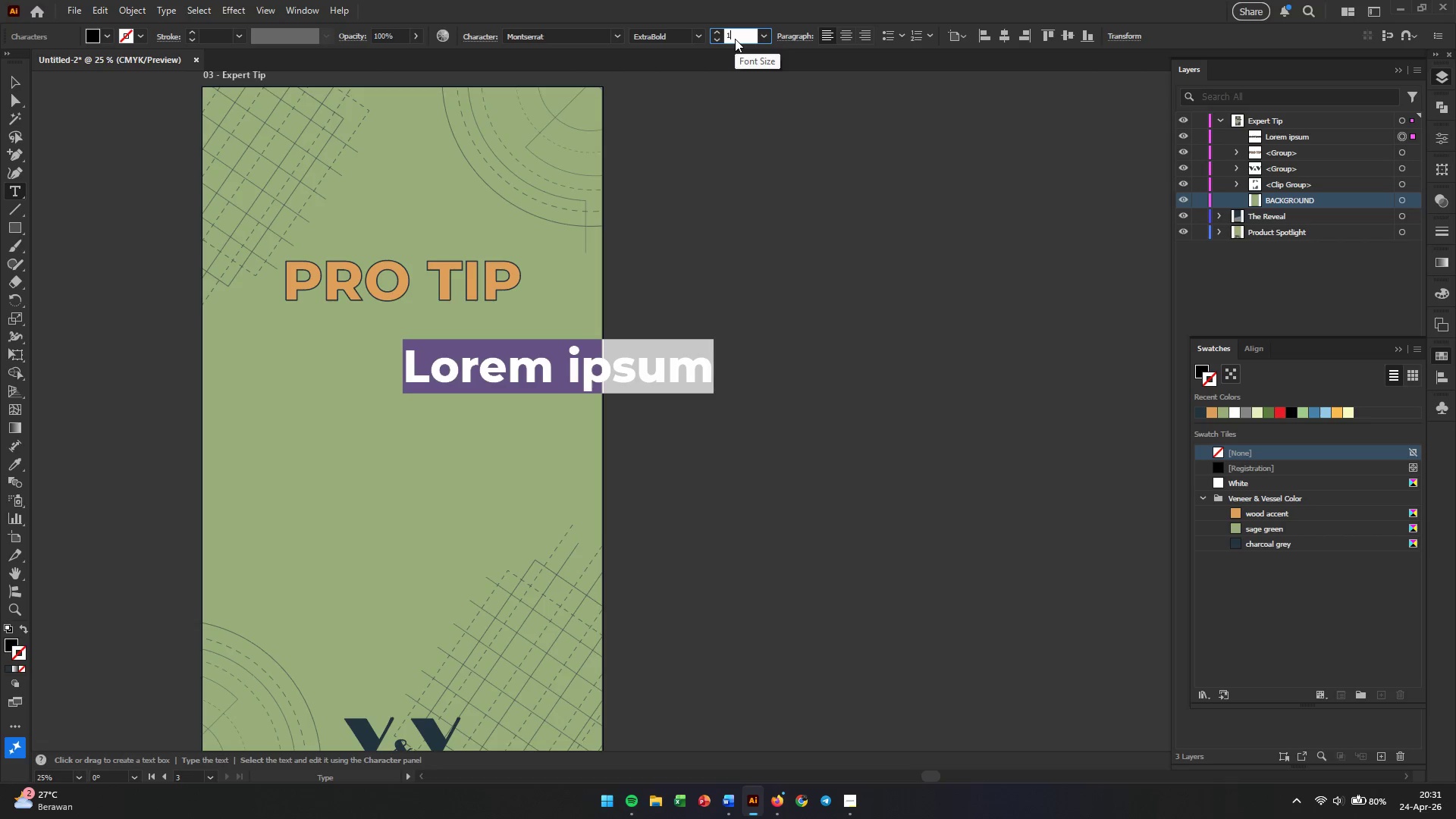 
key(Numpad0)
 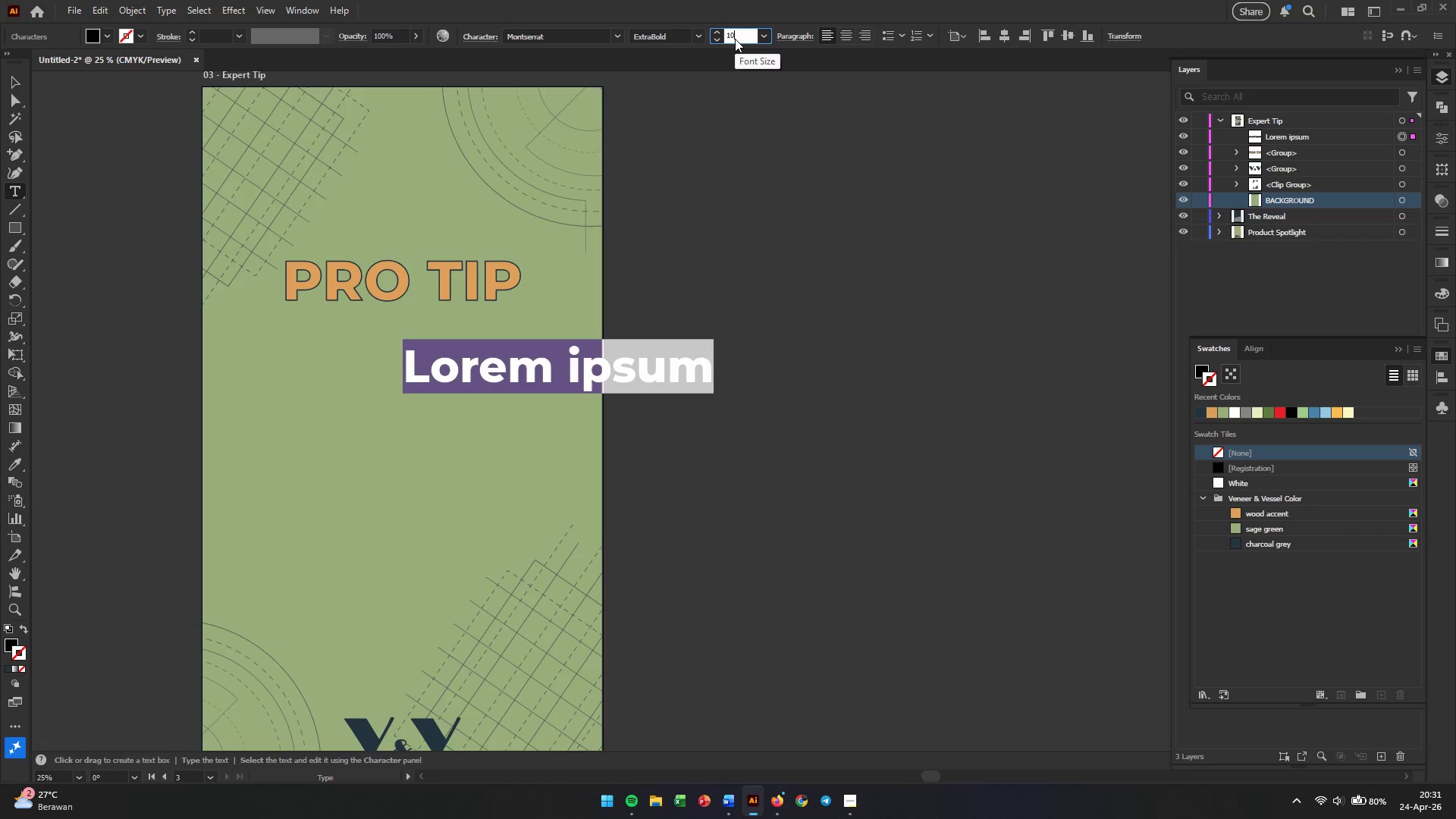 
key(Numpad0)
 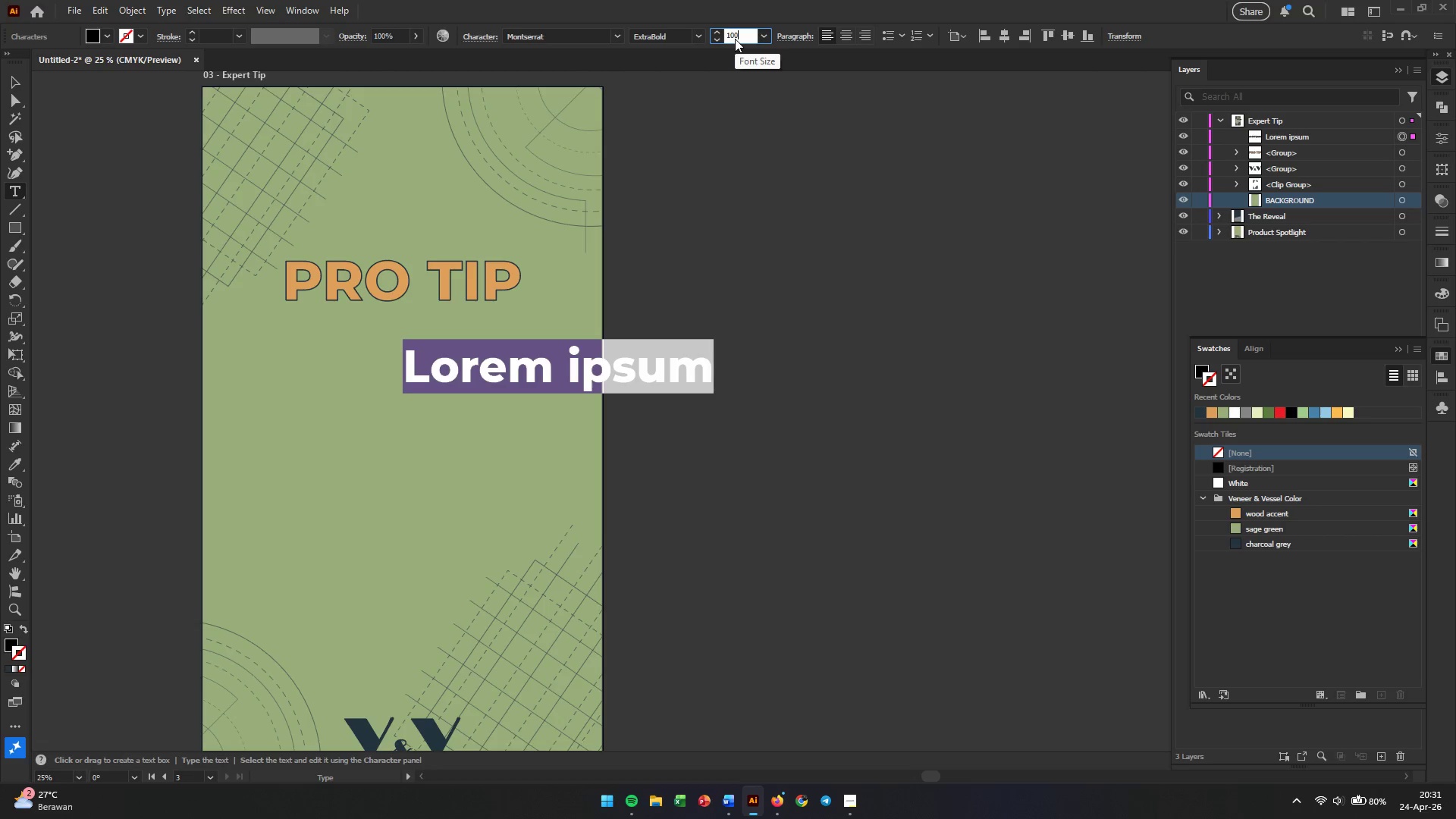 
key(Enter)
 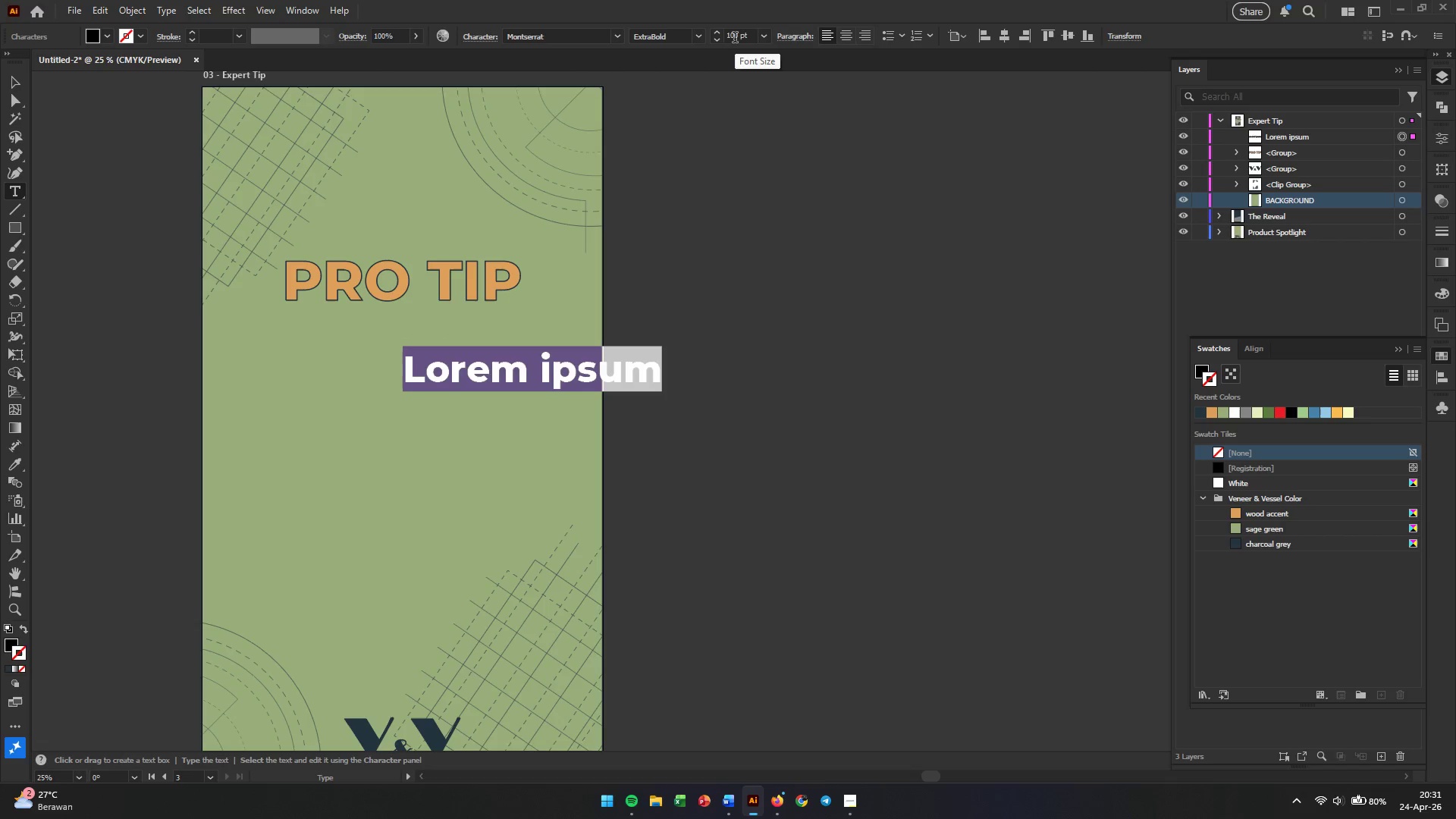 
mouse_move([697, 55])
 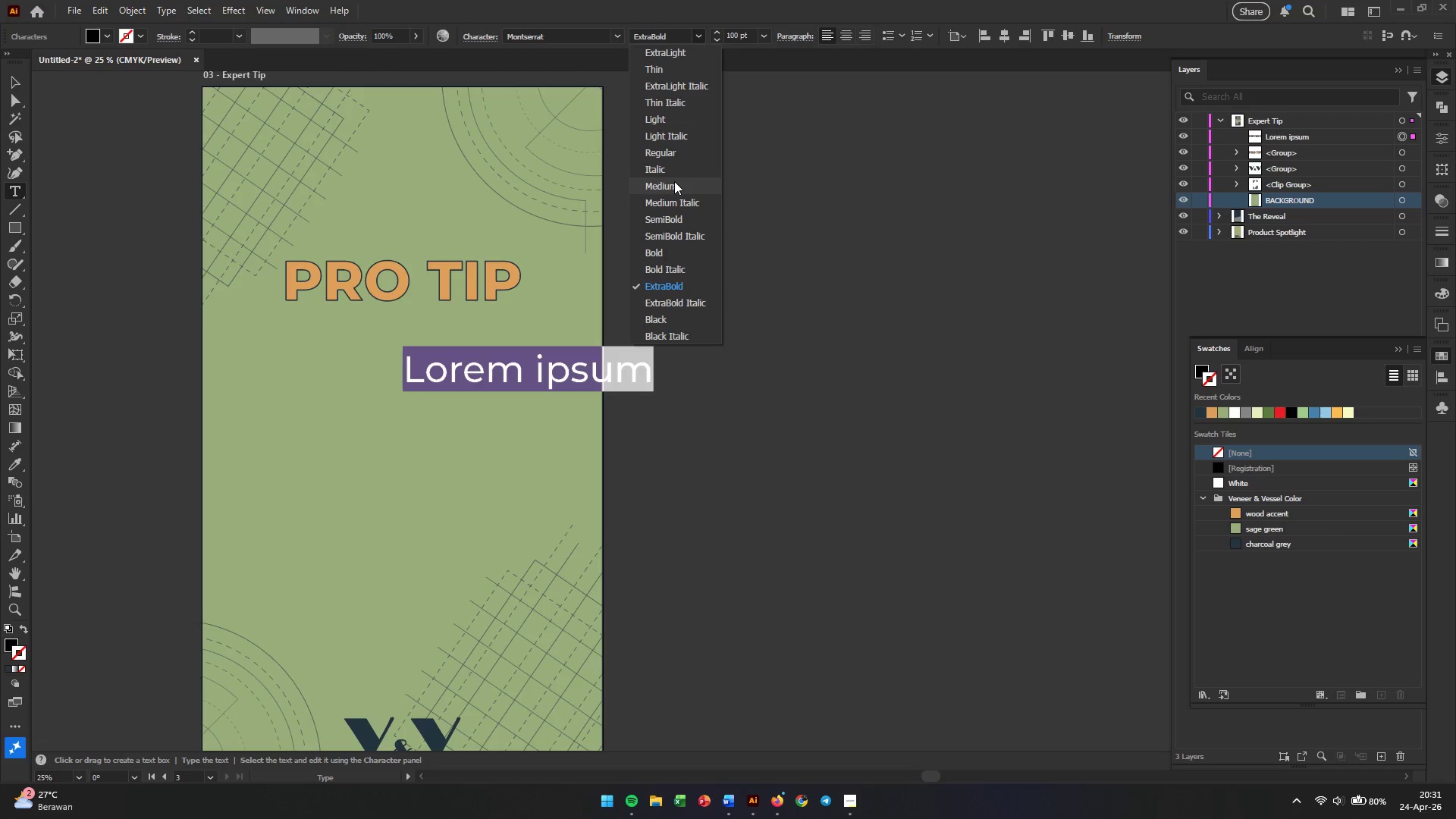 
left_click([674, 181])
 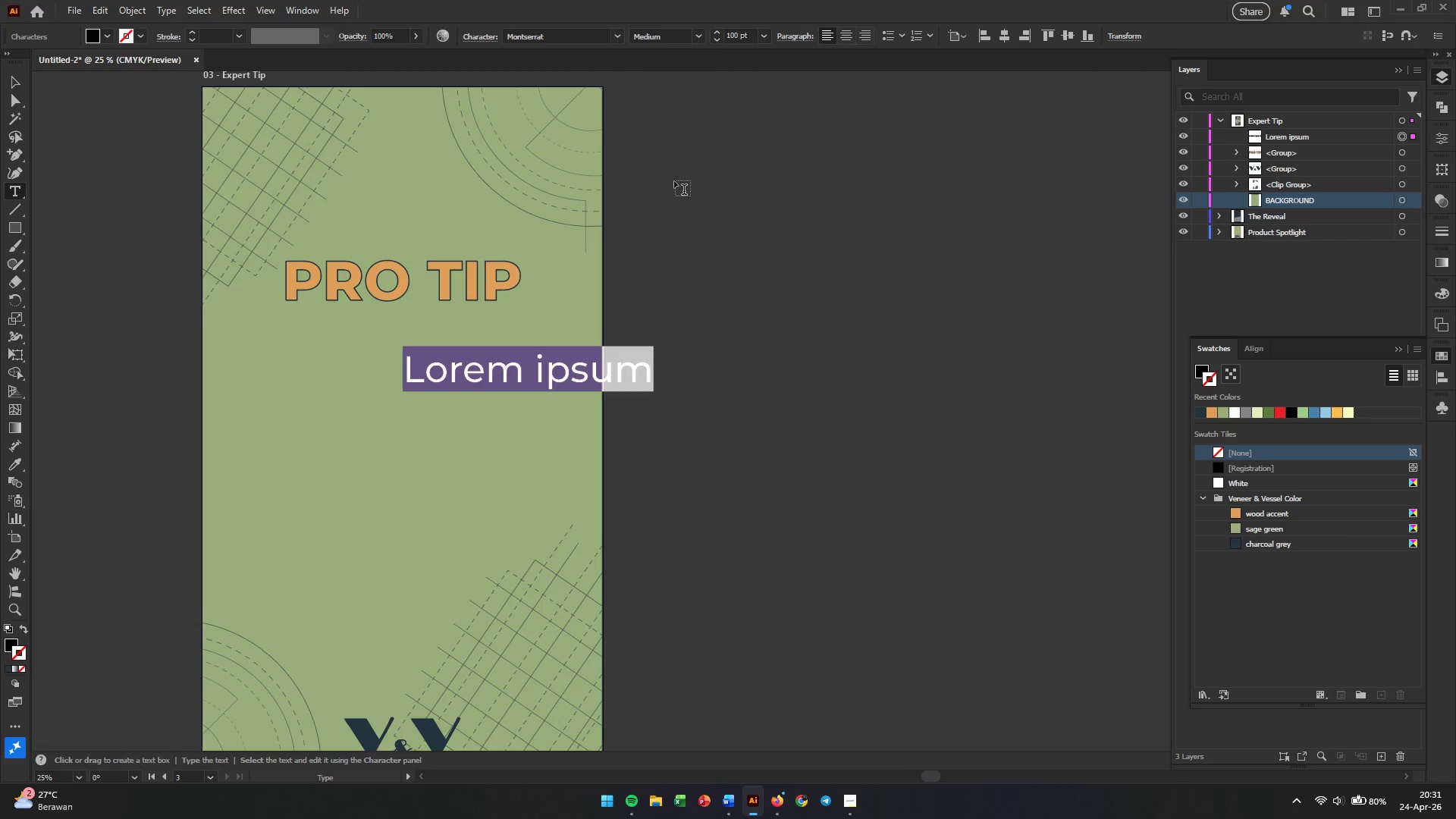 
type(iN)
key(Backspace)
key(Backspace)
type(Invest in high quality)
key(Escape)
 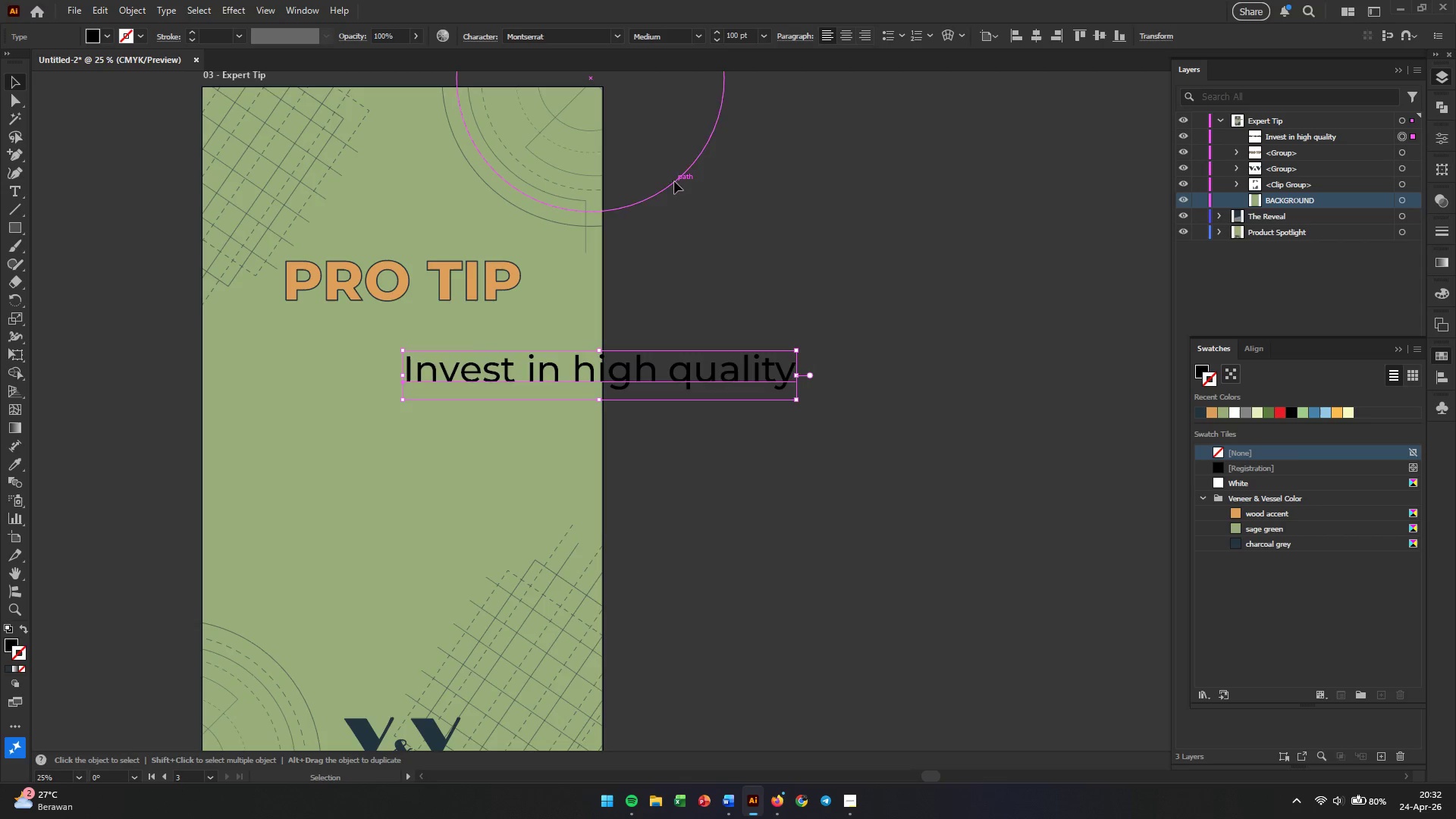 
key(V)
 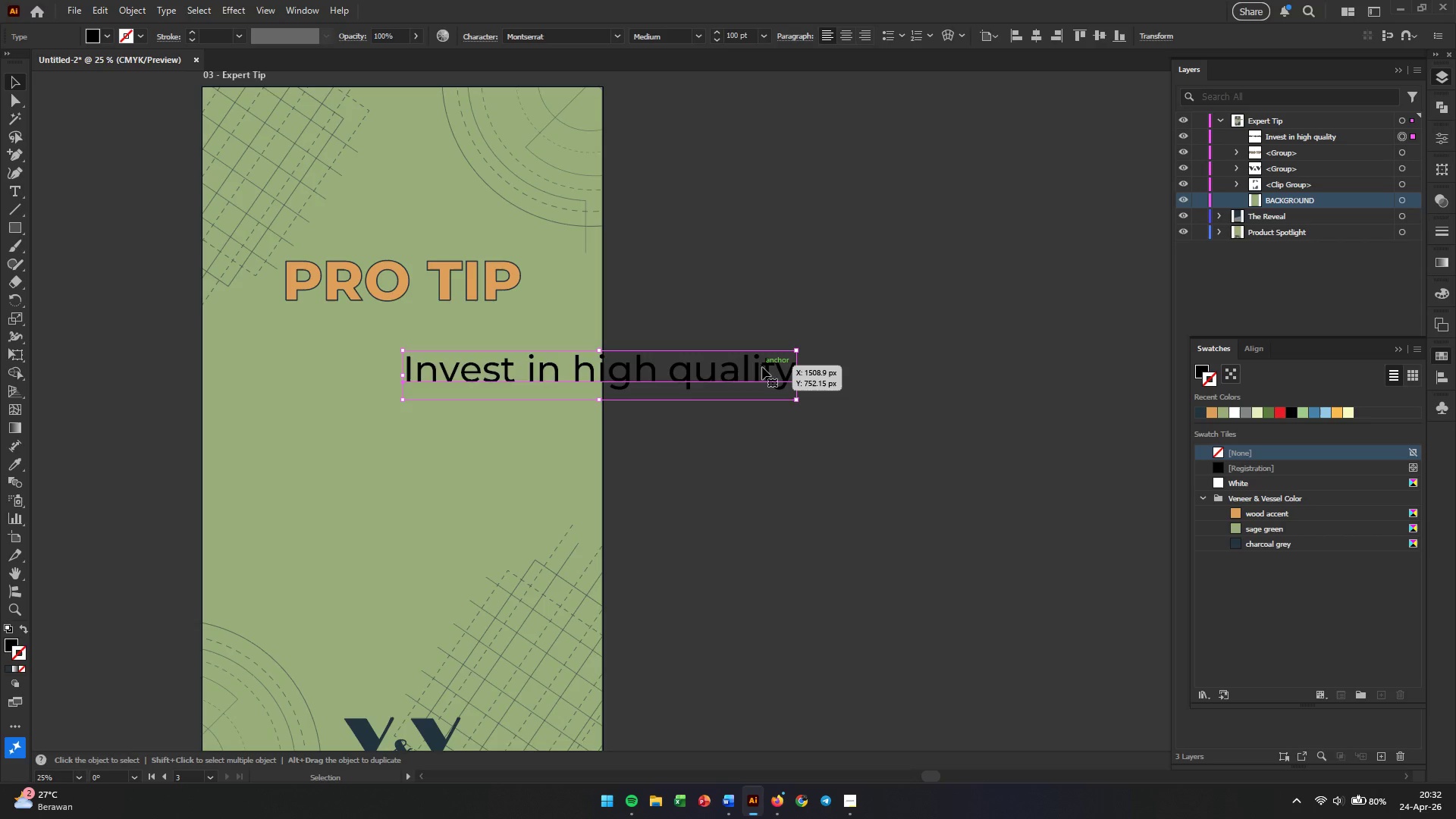 
left_click_drag(start_coordinate=[762, 368], to_coordinate=[575, 364])
 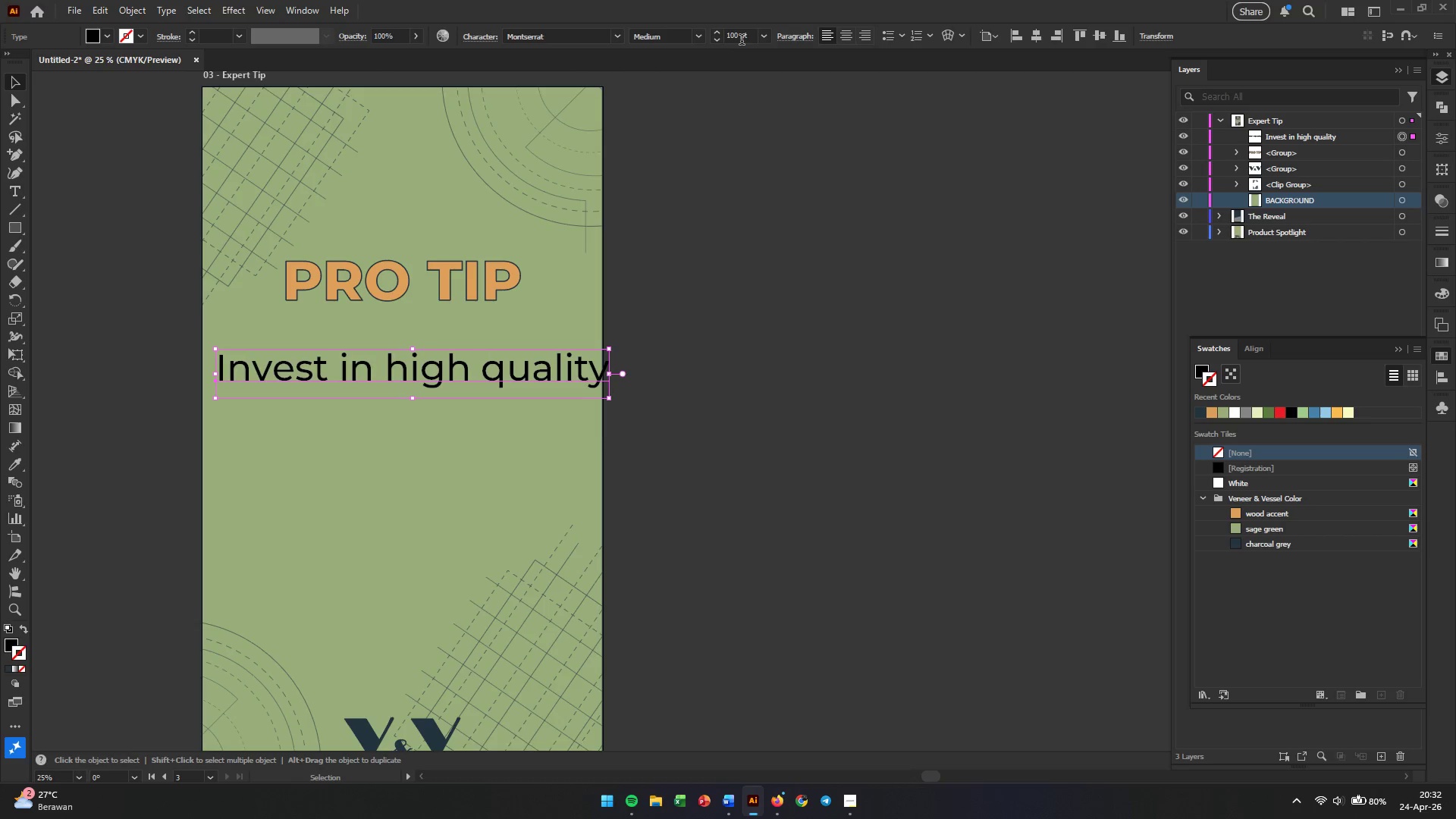 
double_click([736, 32])
 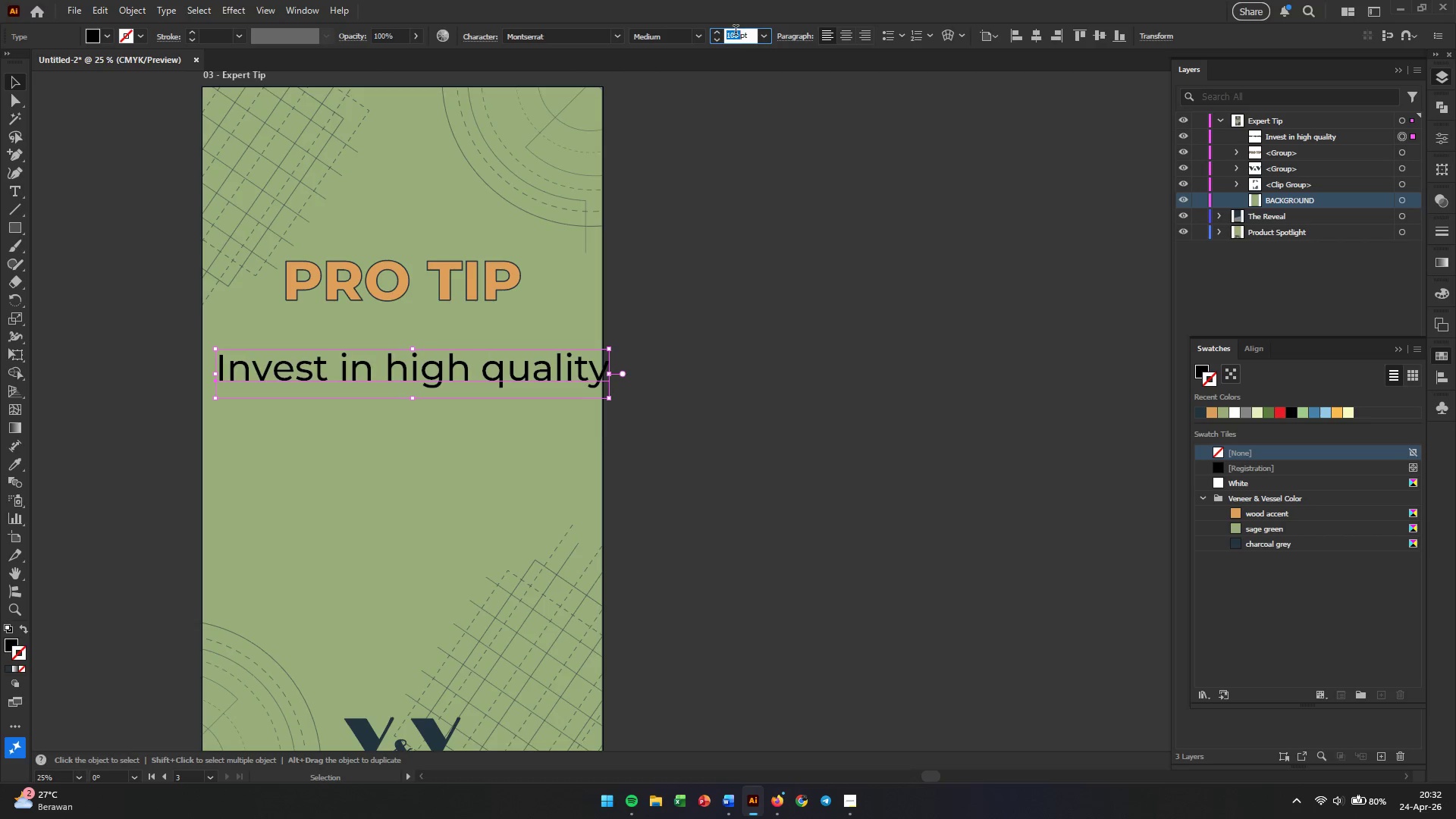 
triple_click([736, 32])
 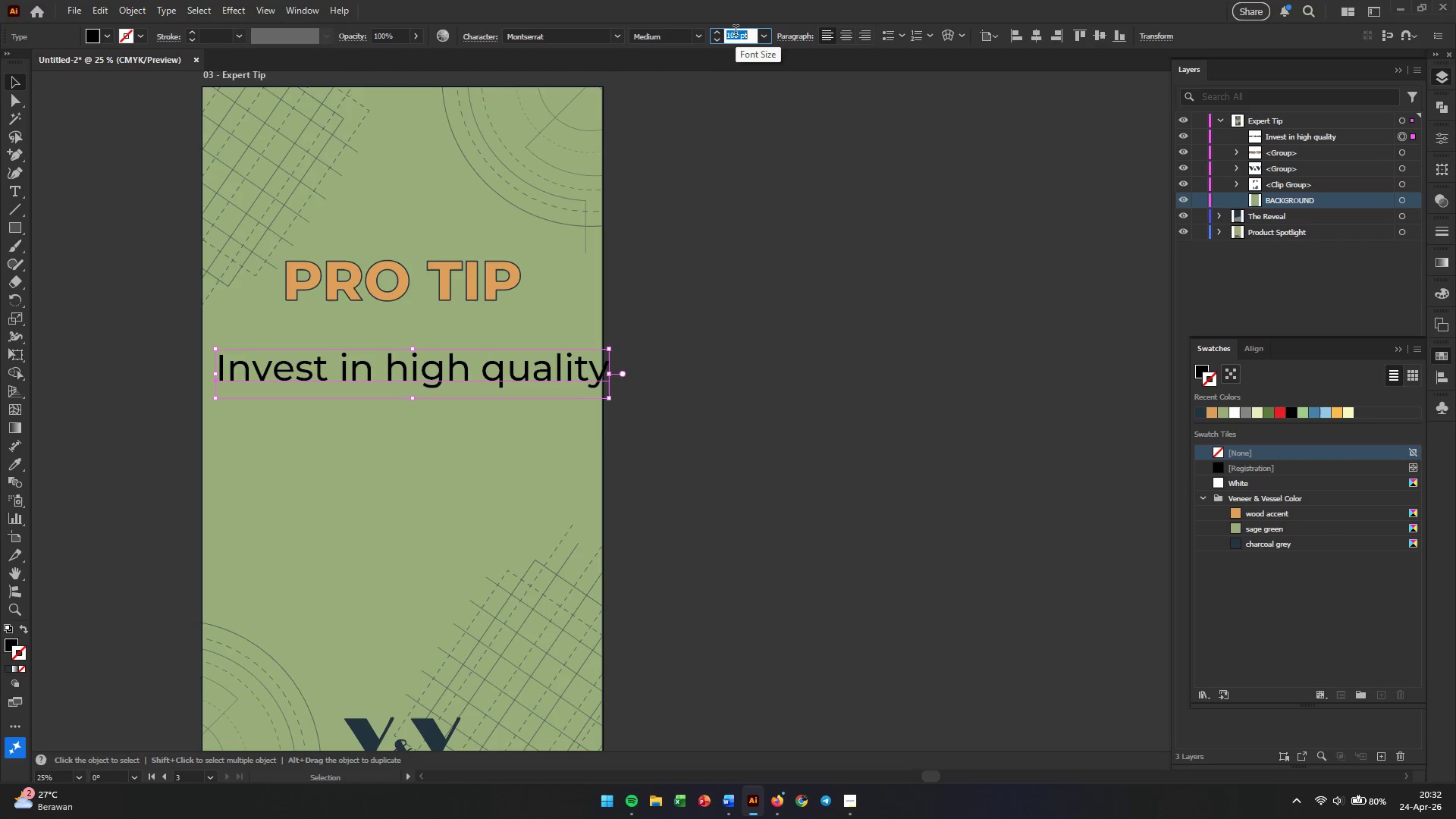 
key(Numpad8)
 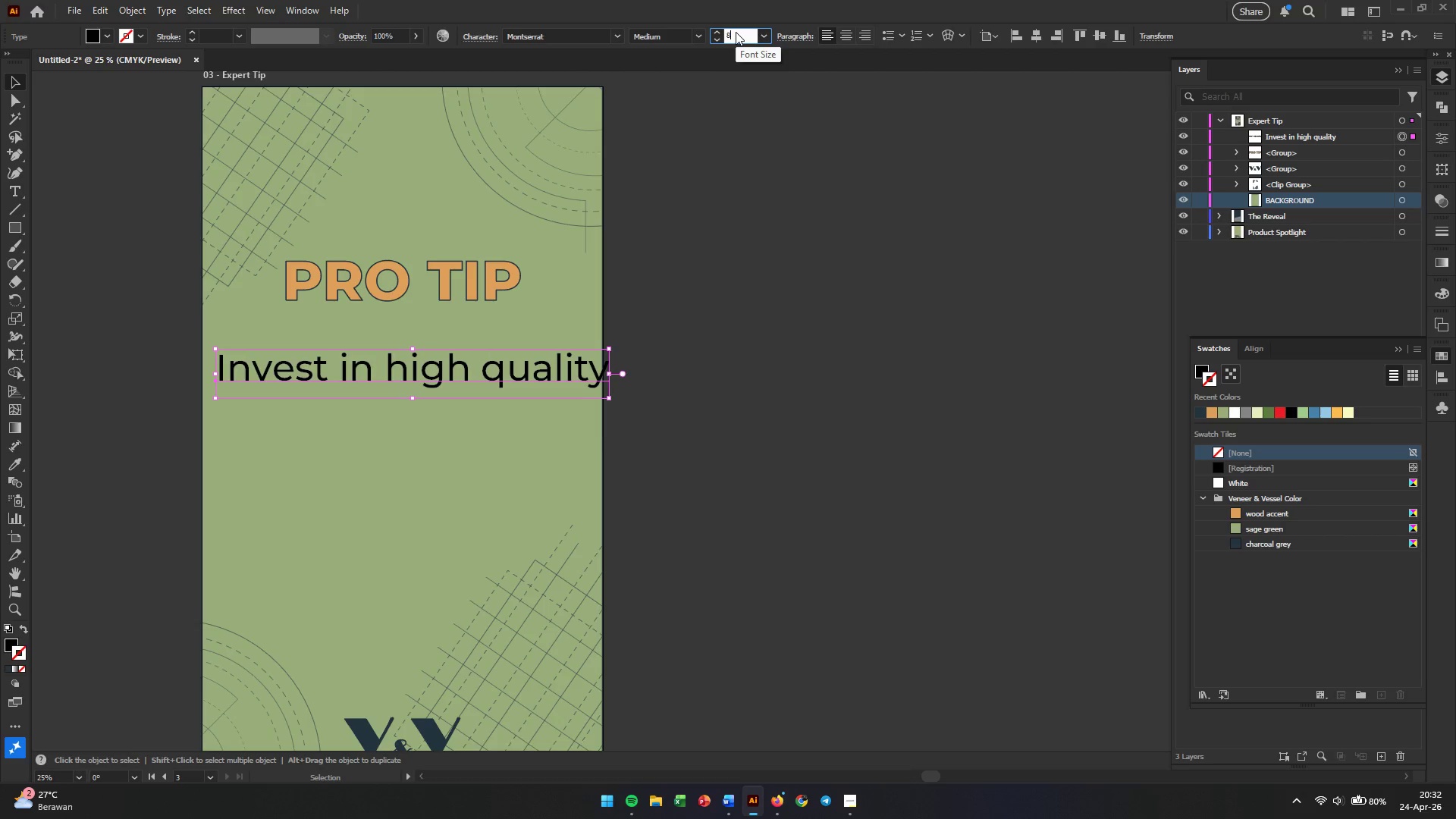 
key(Numpad0)
 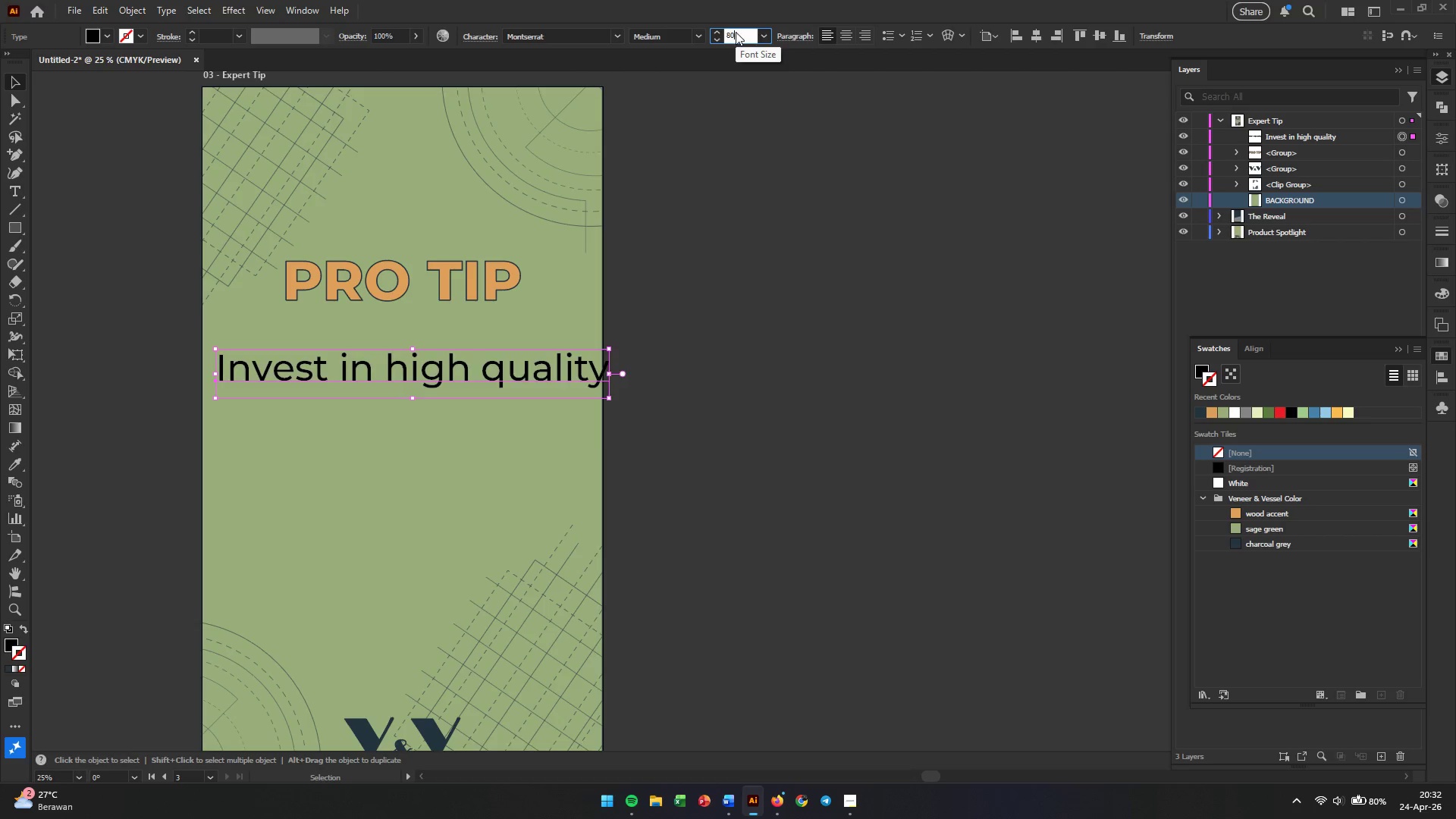 
key(Enter)
 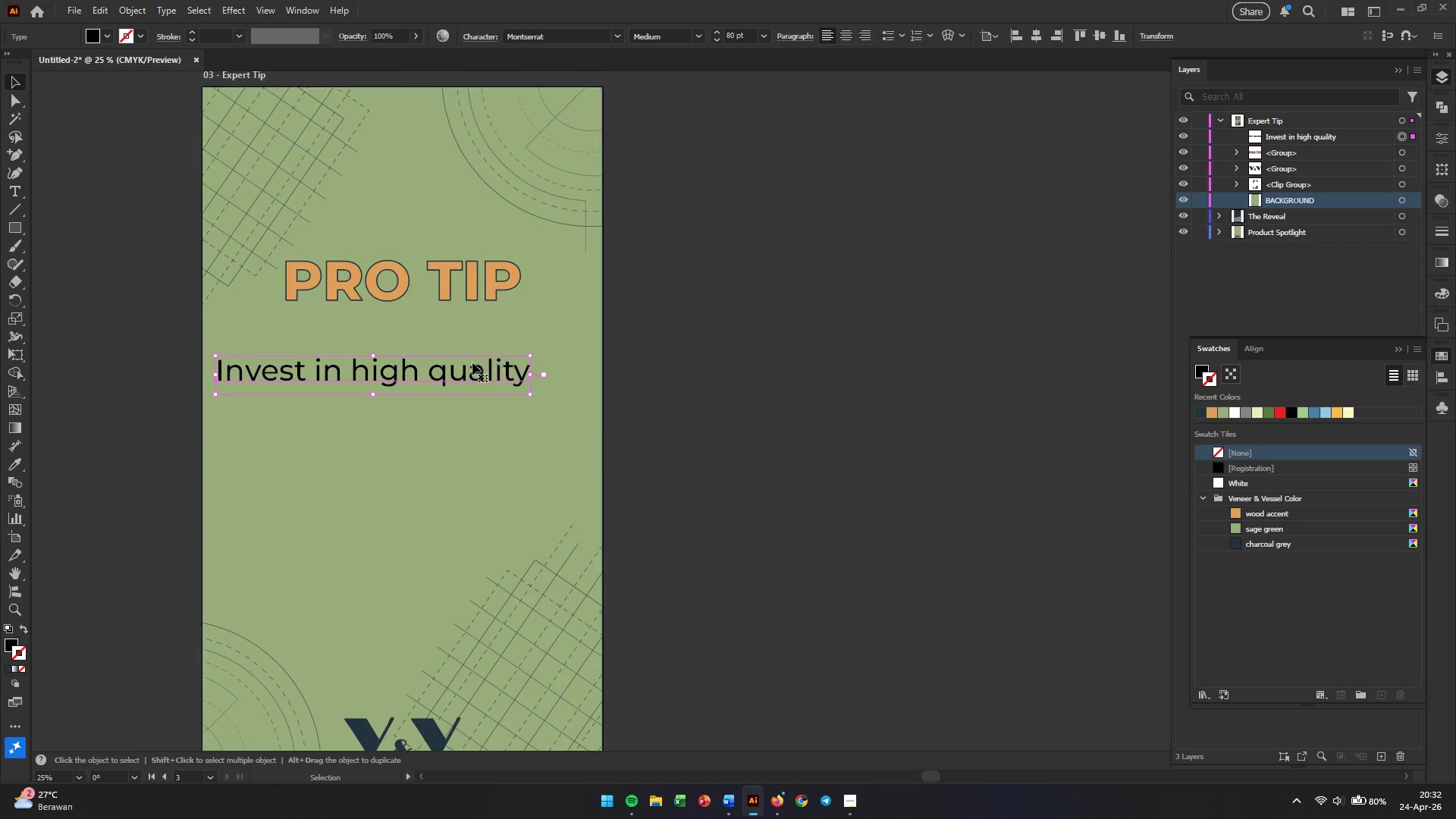 
left_click_drag(start_coordinate=[449, 375], to_coordinate=[480, 337])
 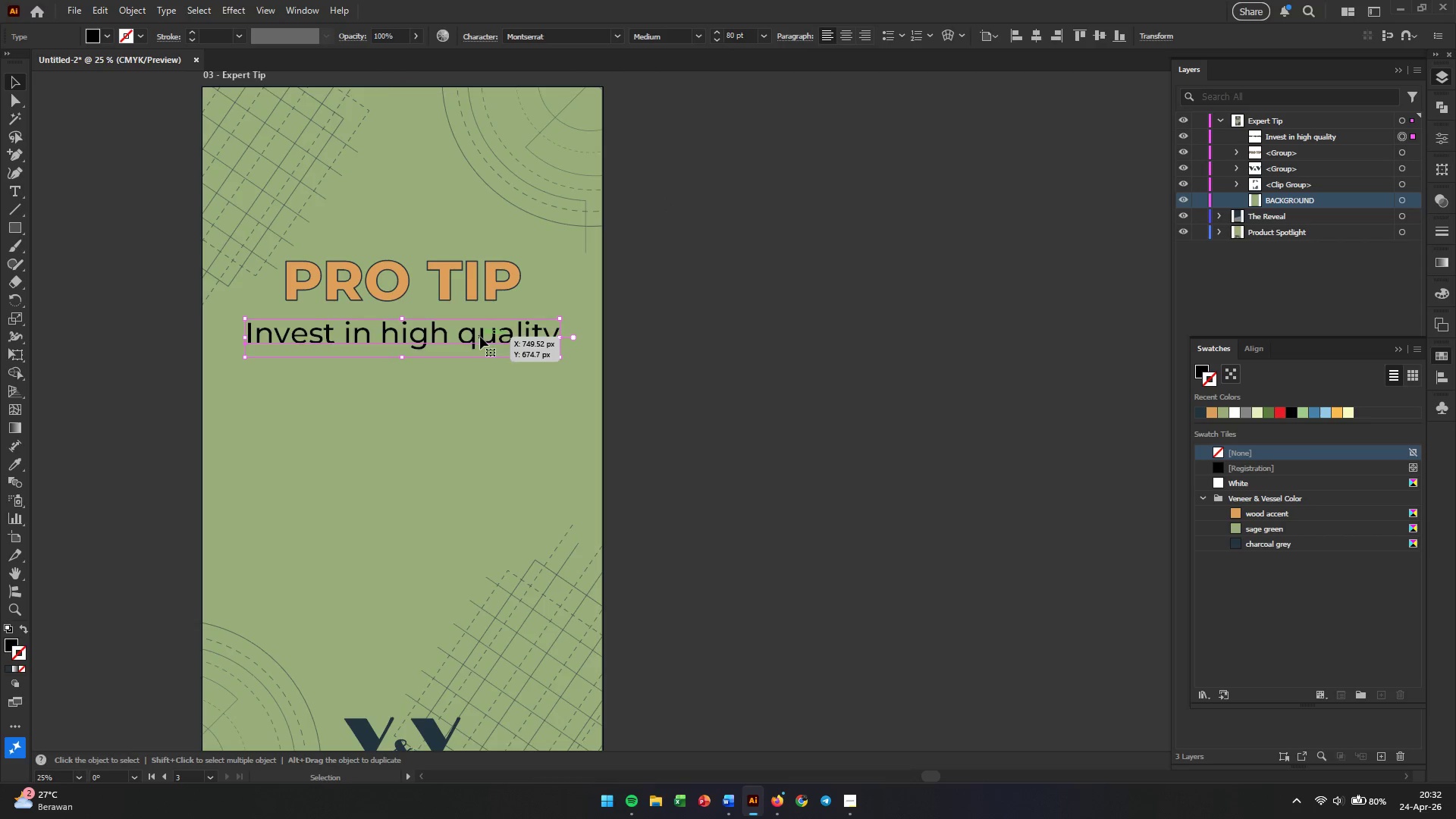 
double_click([480, 337])
 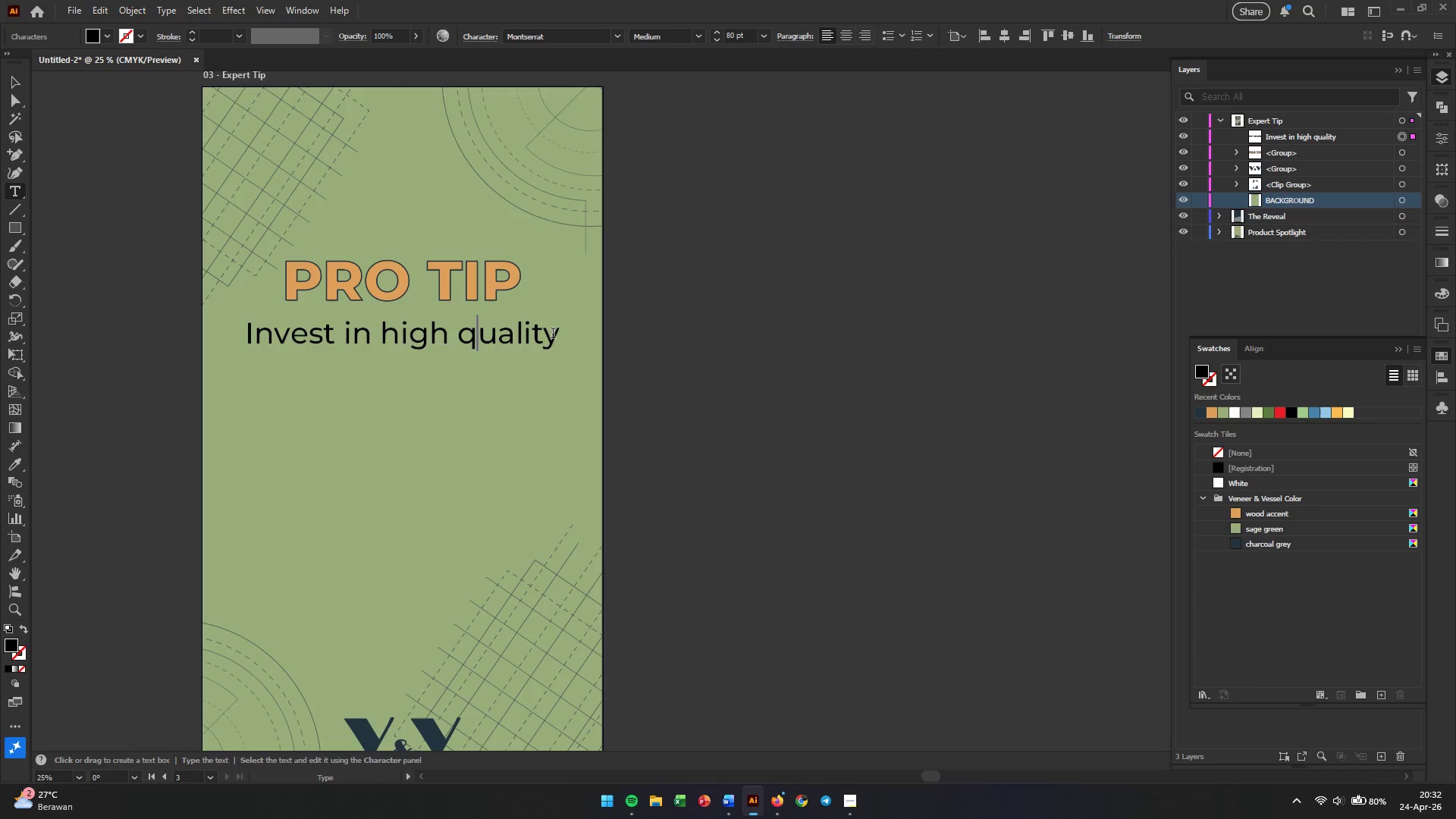 
left_click([553, 334])
 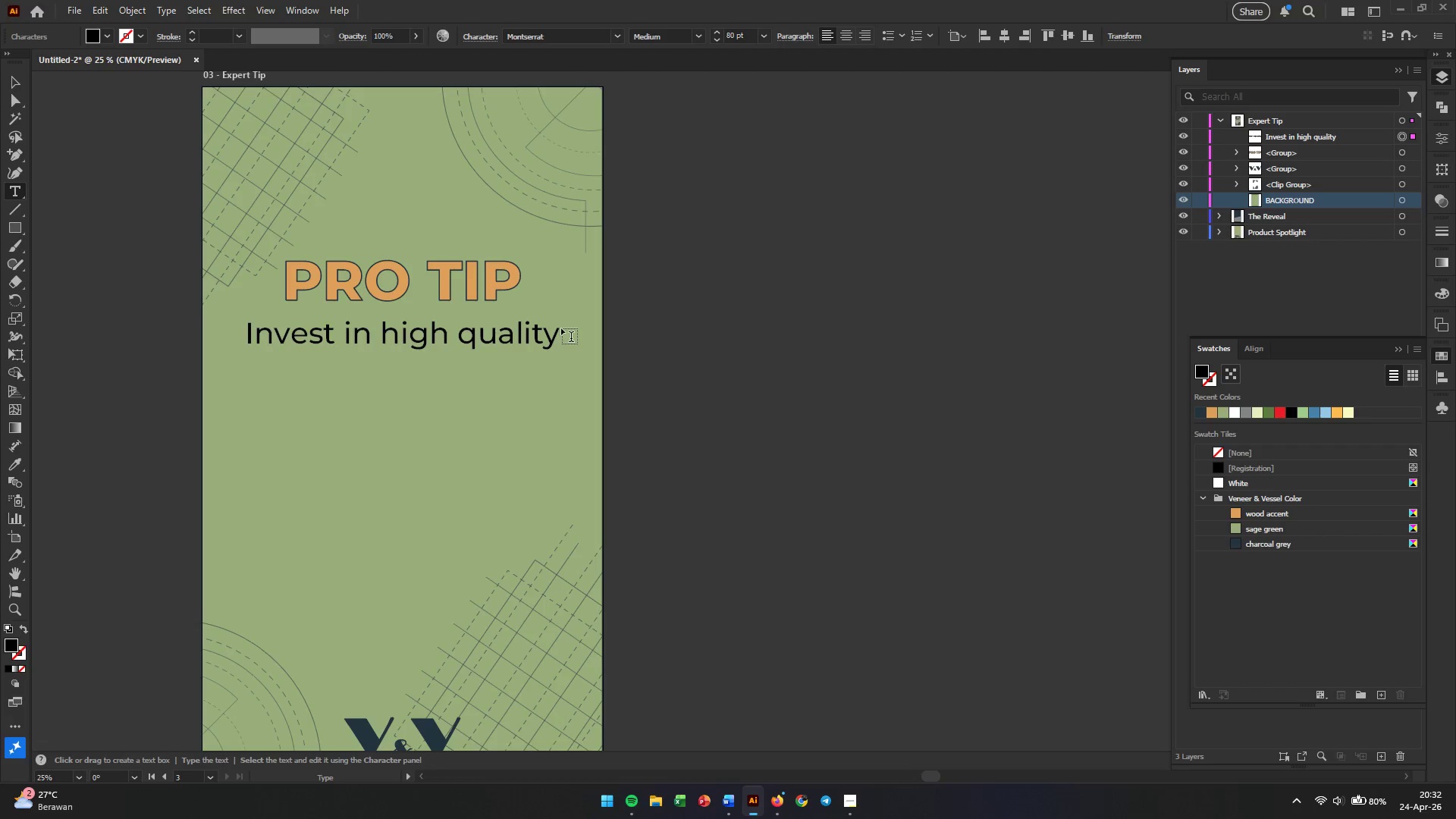 
key(Enter)
 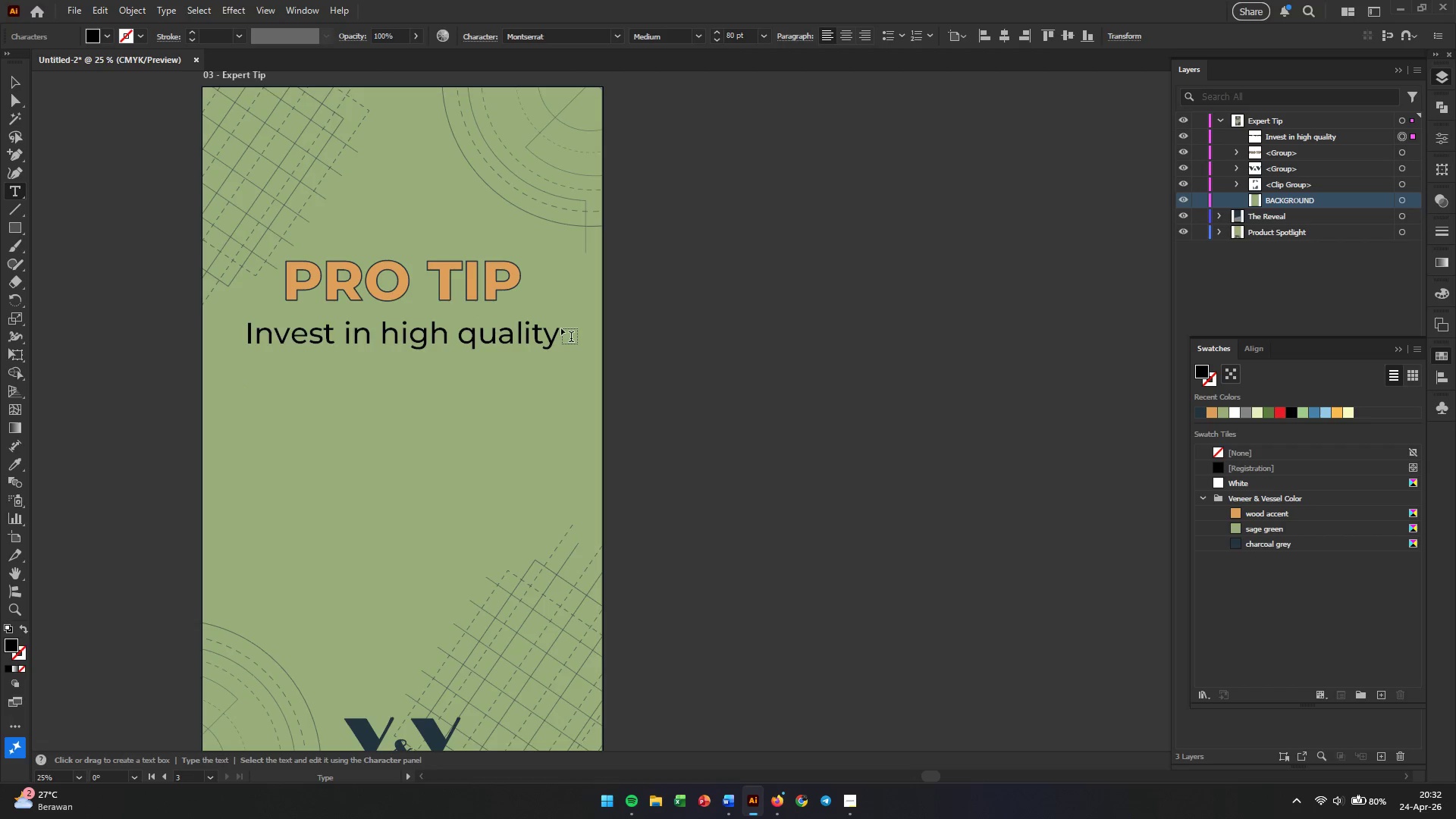 
type(concealed hinges)
 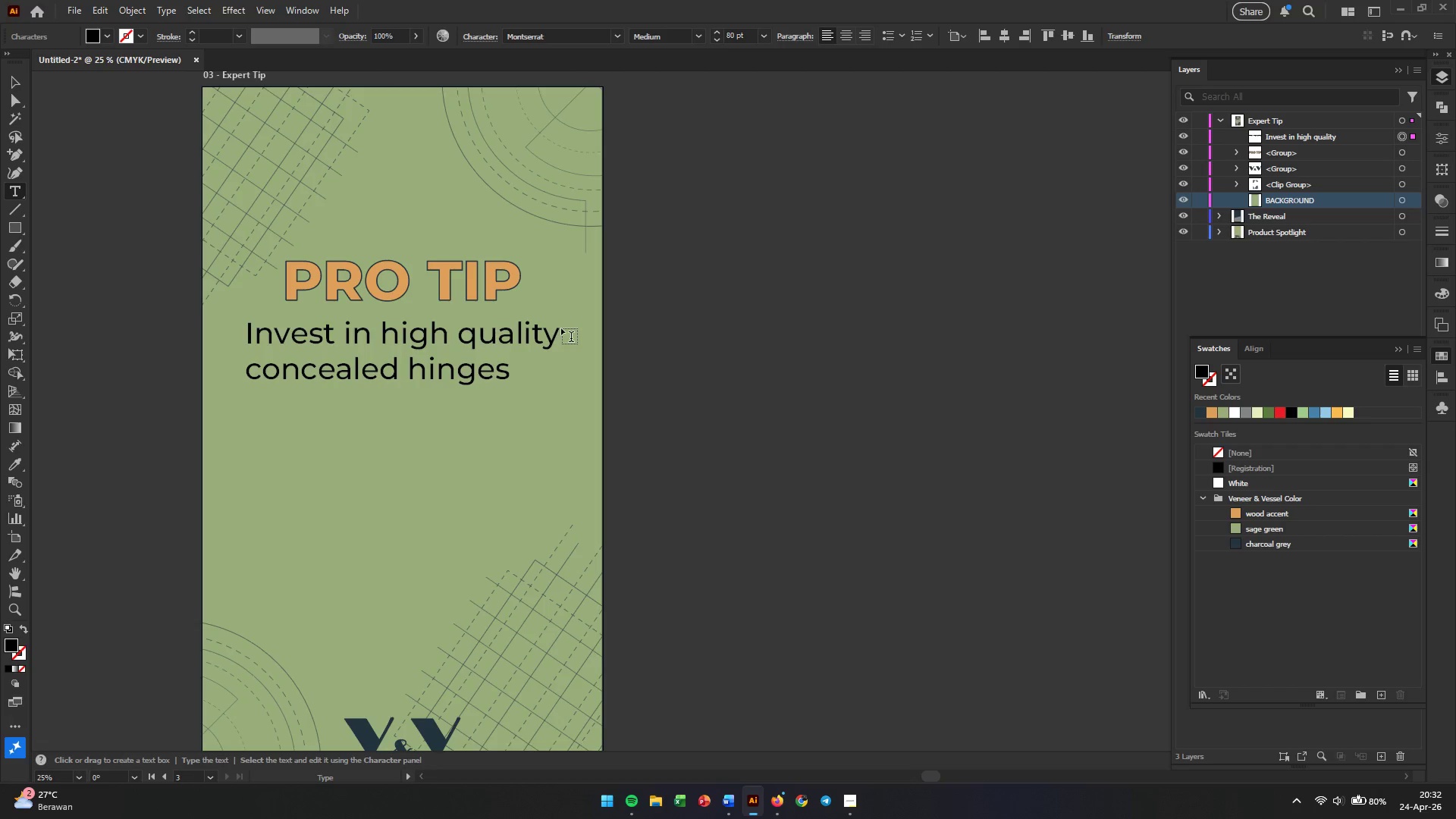 
key(Comma)
 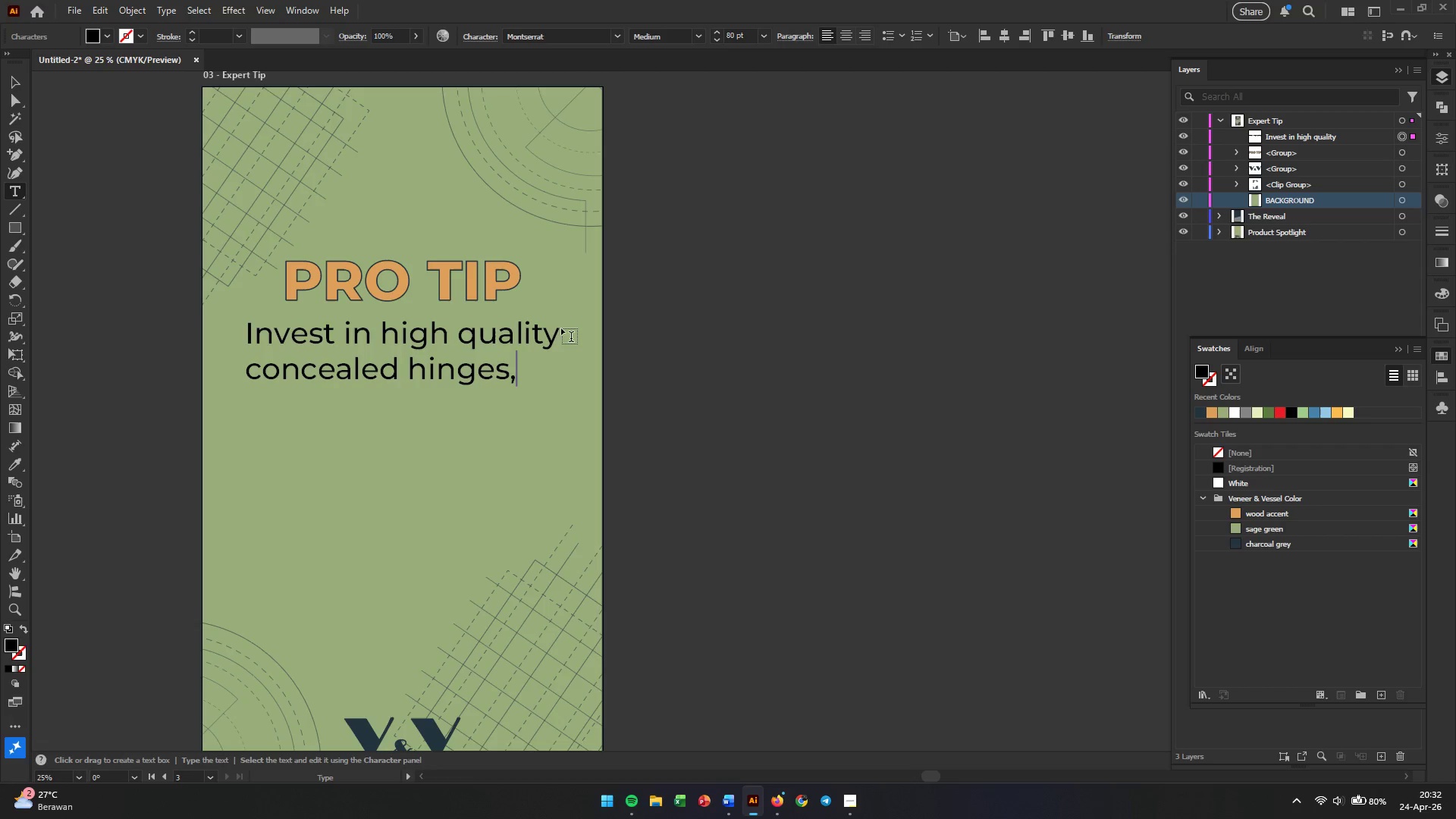 
key(Enter)
 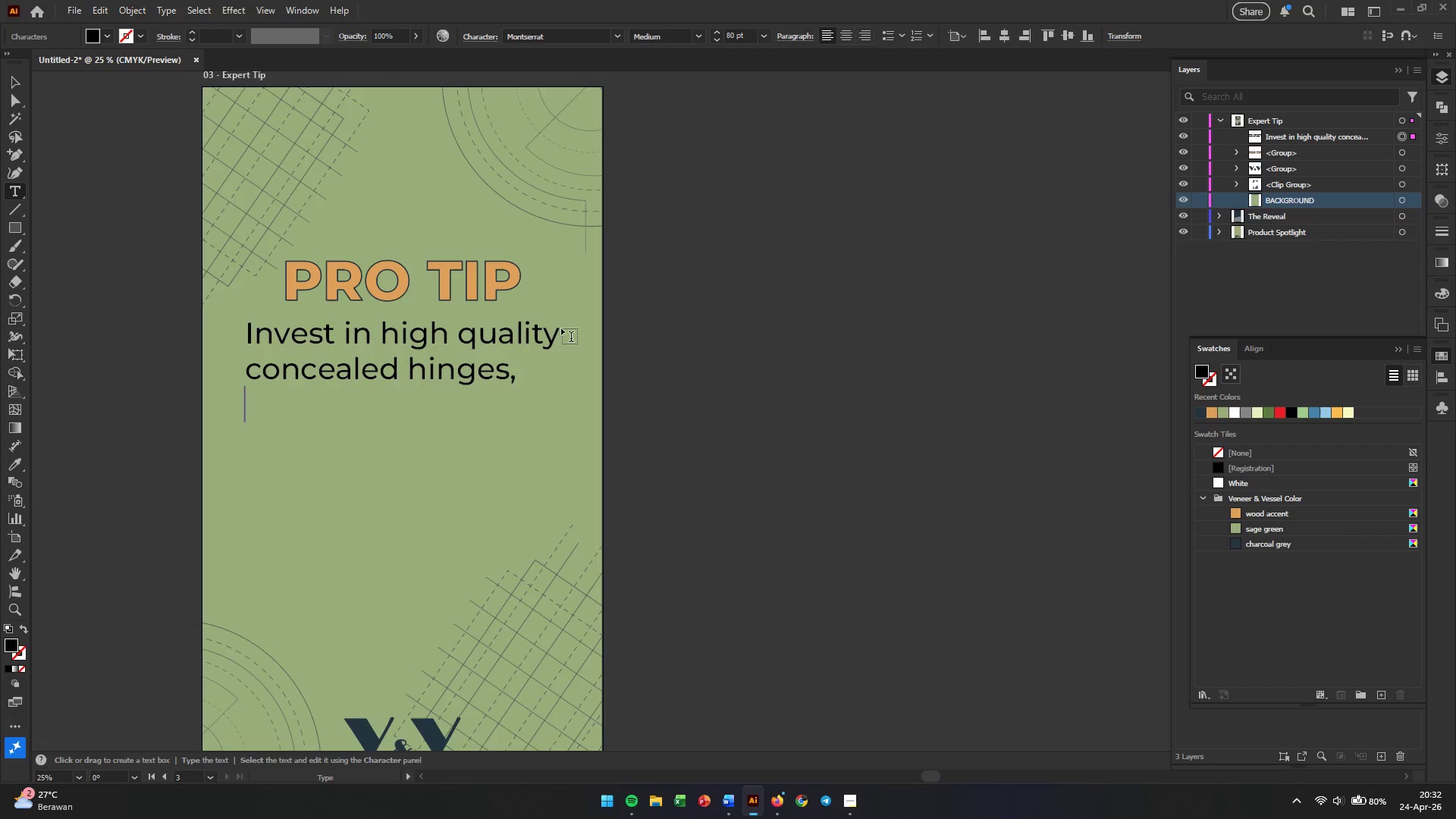 
type(They maintain clean)
 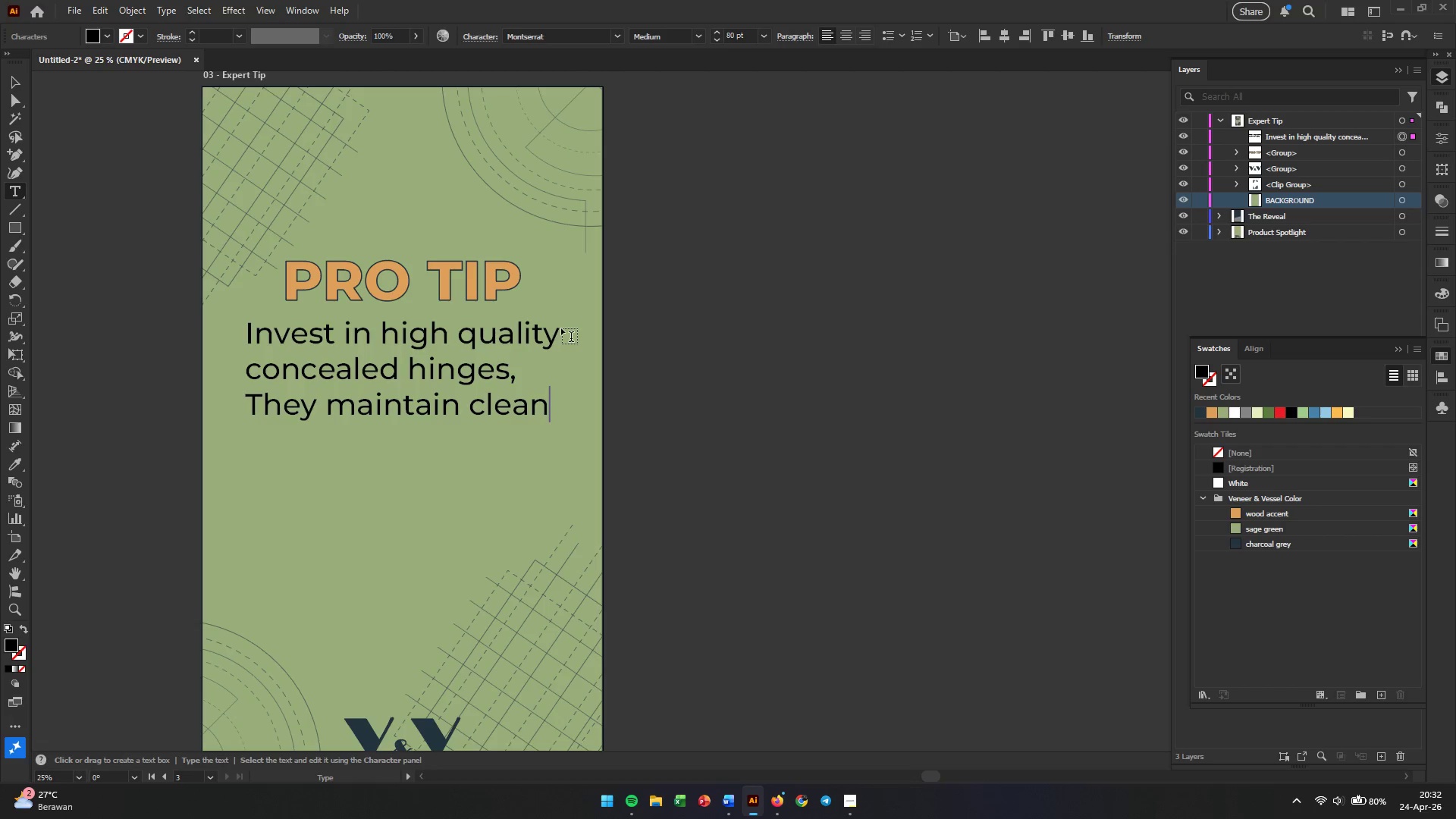 
key(Enter)
 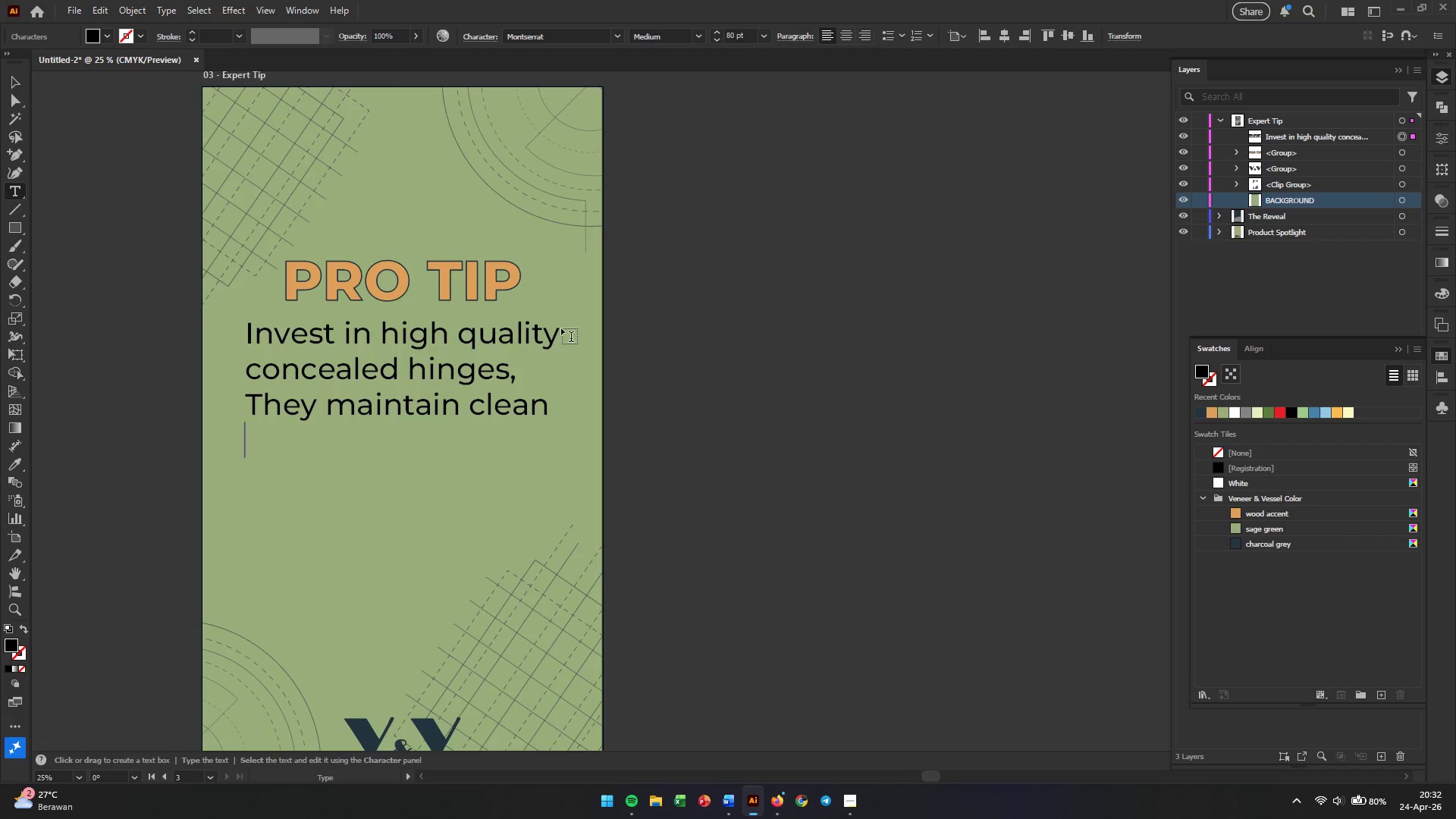 
type(exterior lines while)
 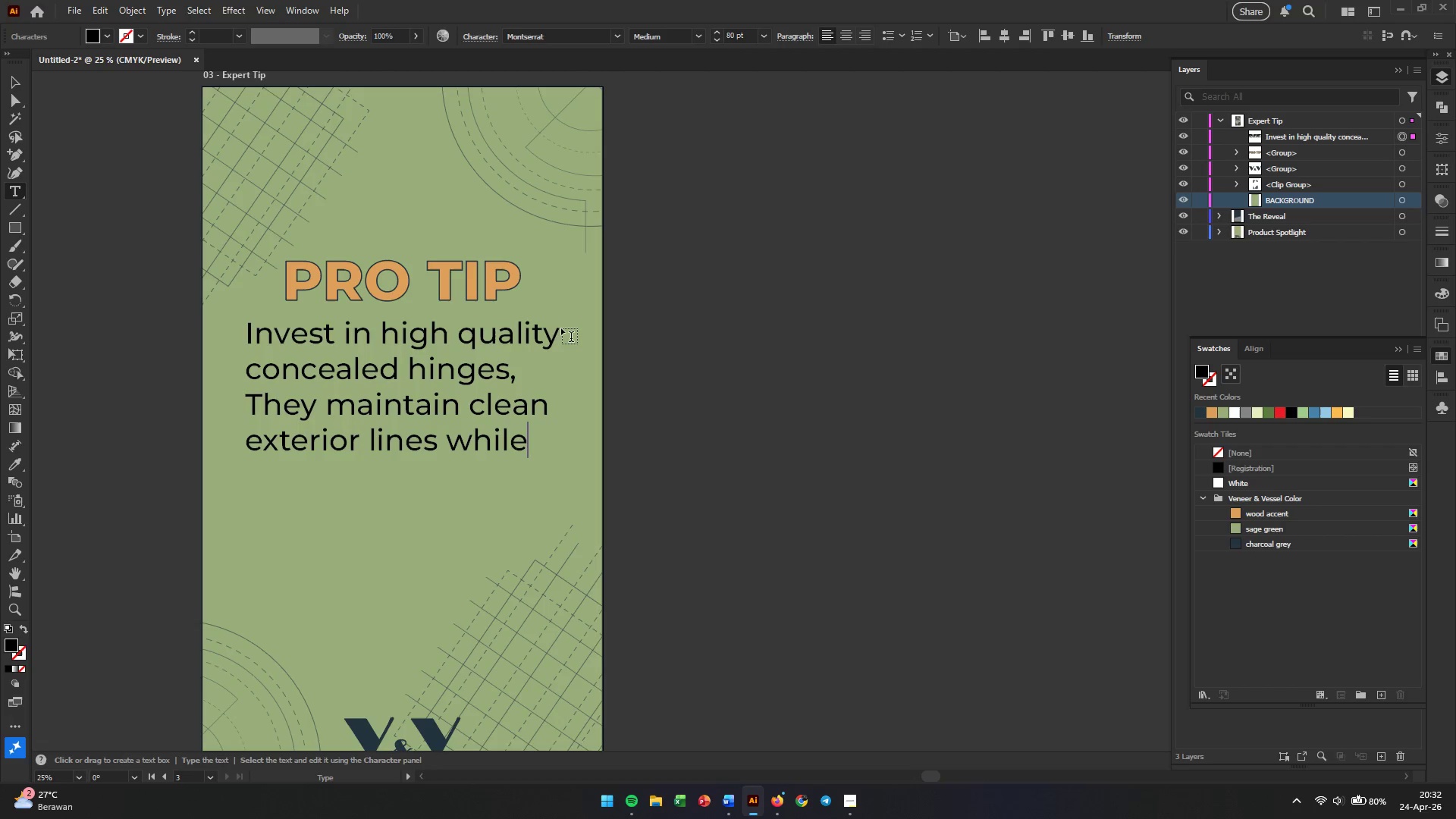 
key(Enter)
 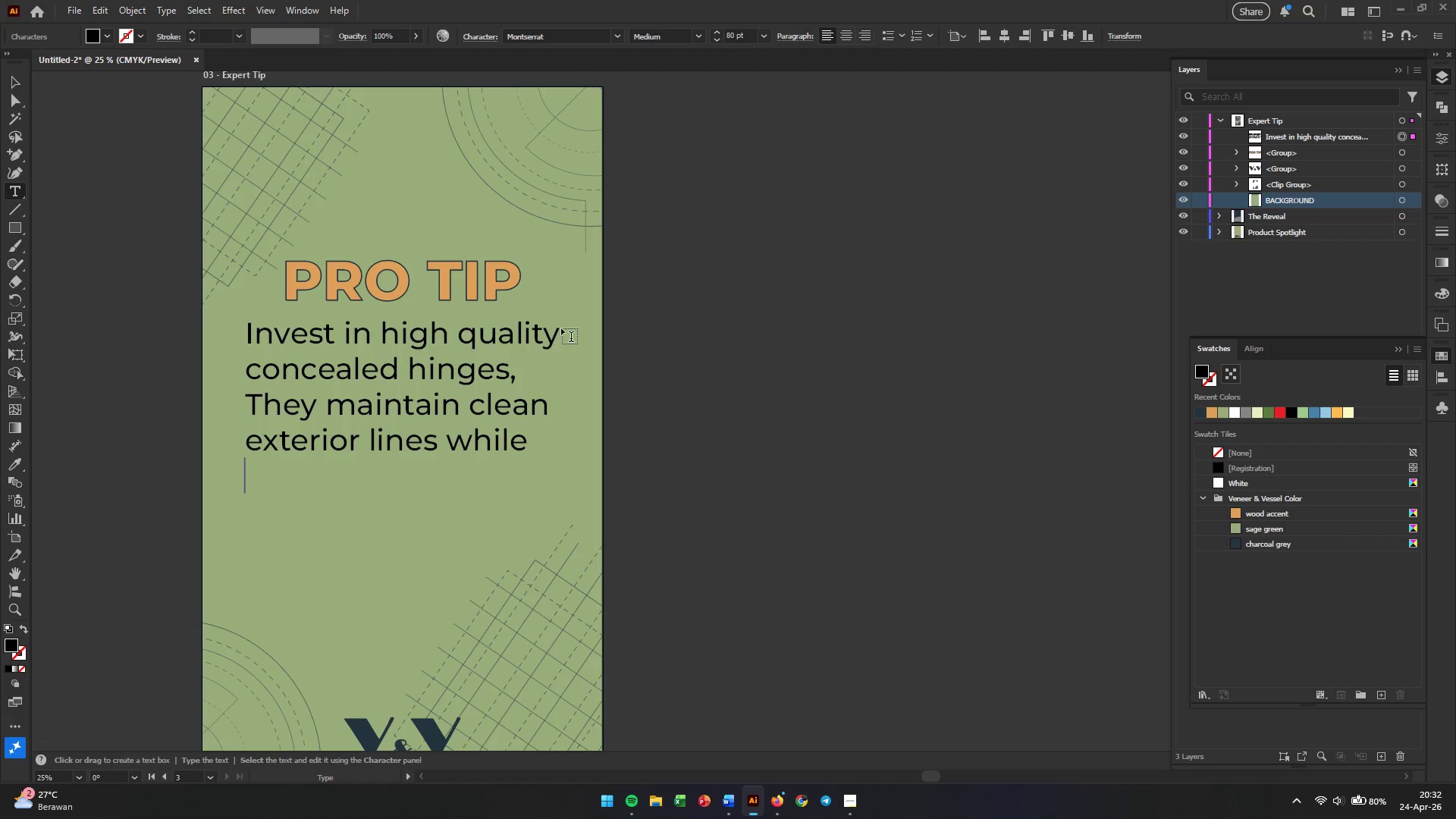 
type(guaranteeing decades of)
 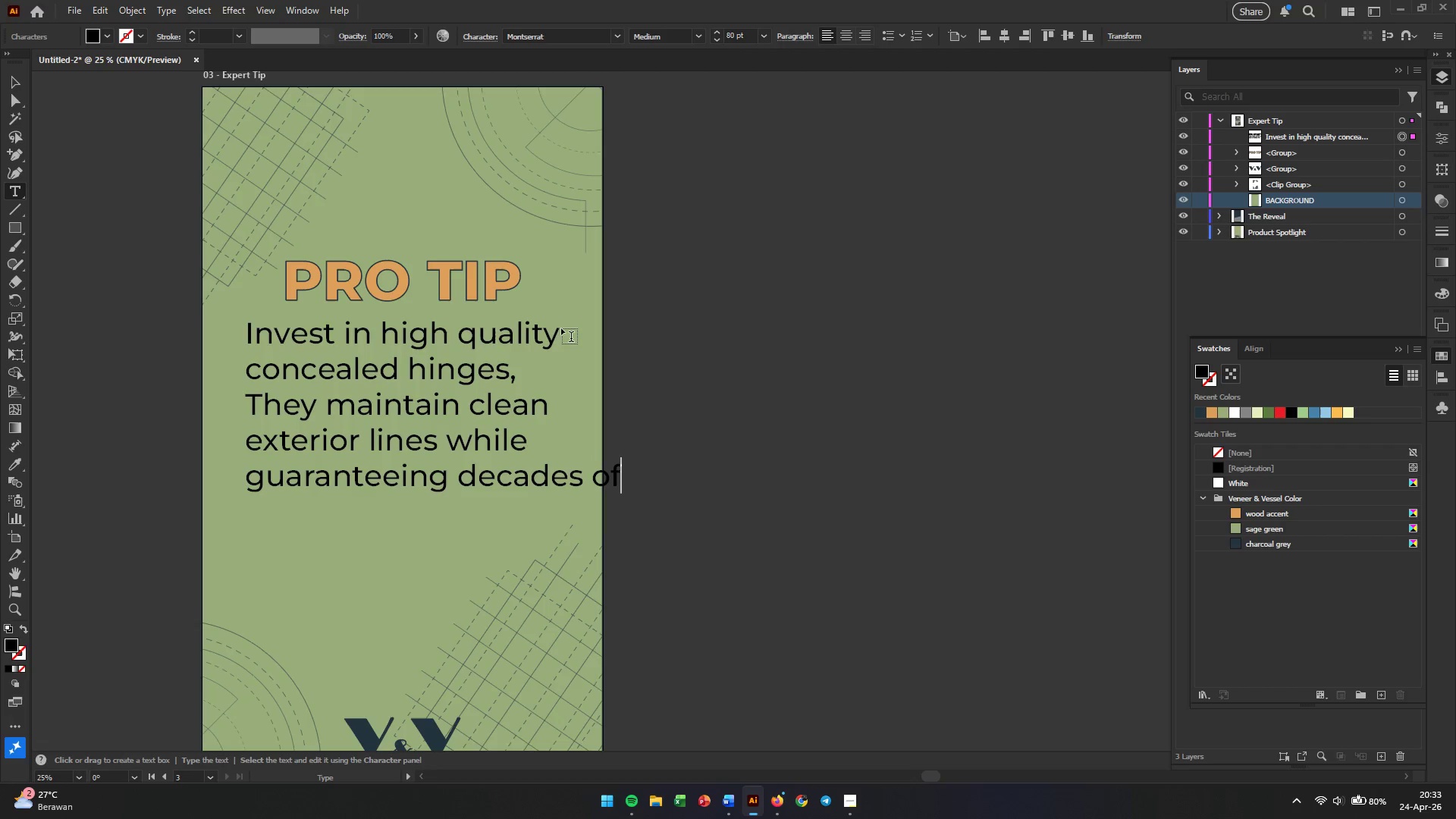 
key(Enter)
 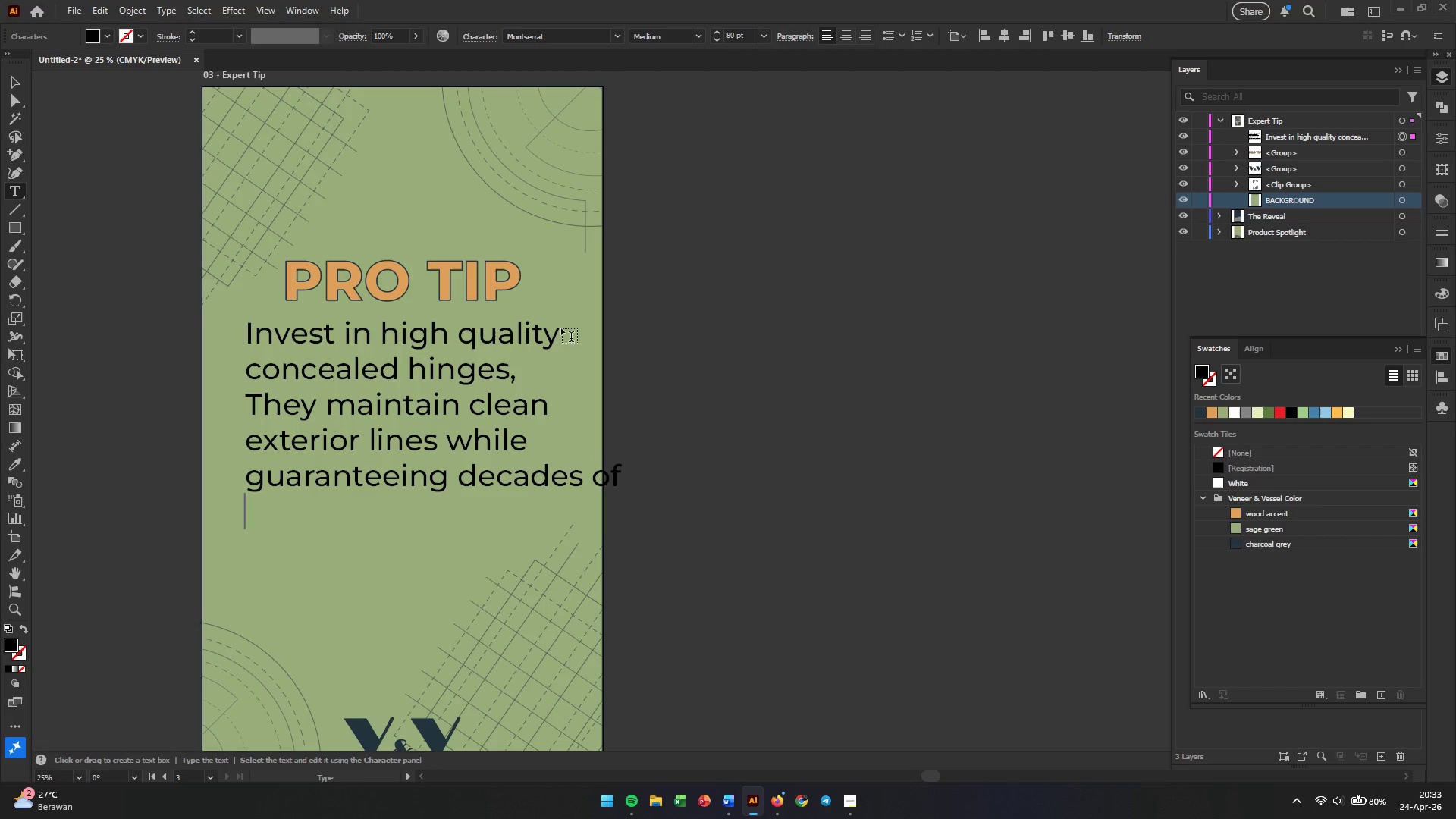 
type(smooth, silent operration.)
 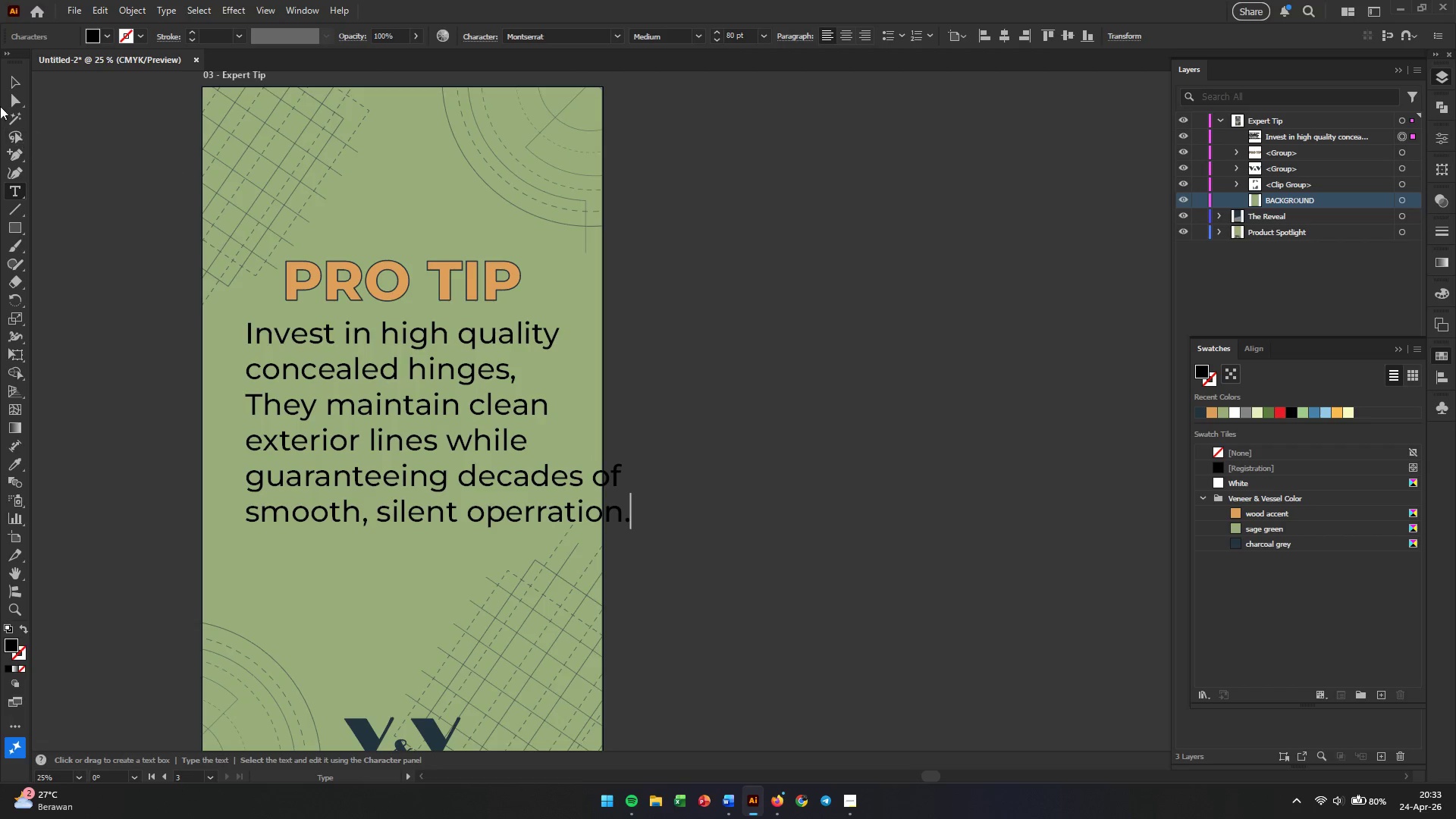 
left_click([21, 82])
 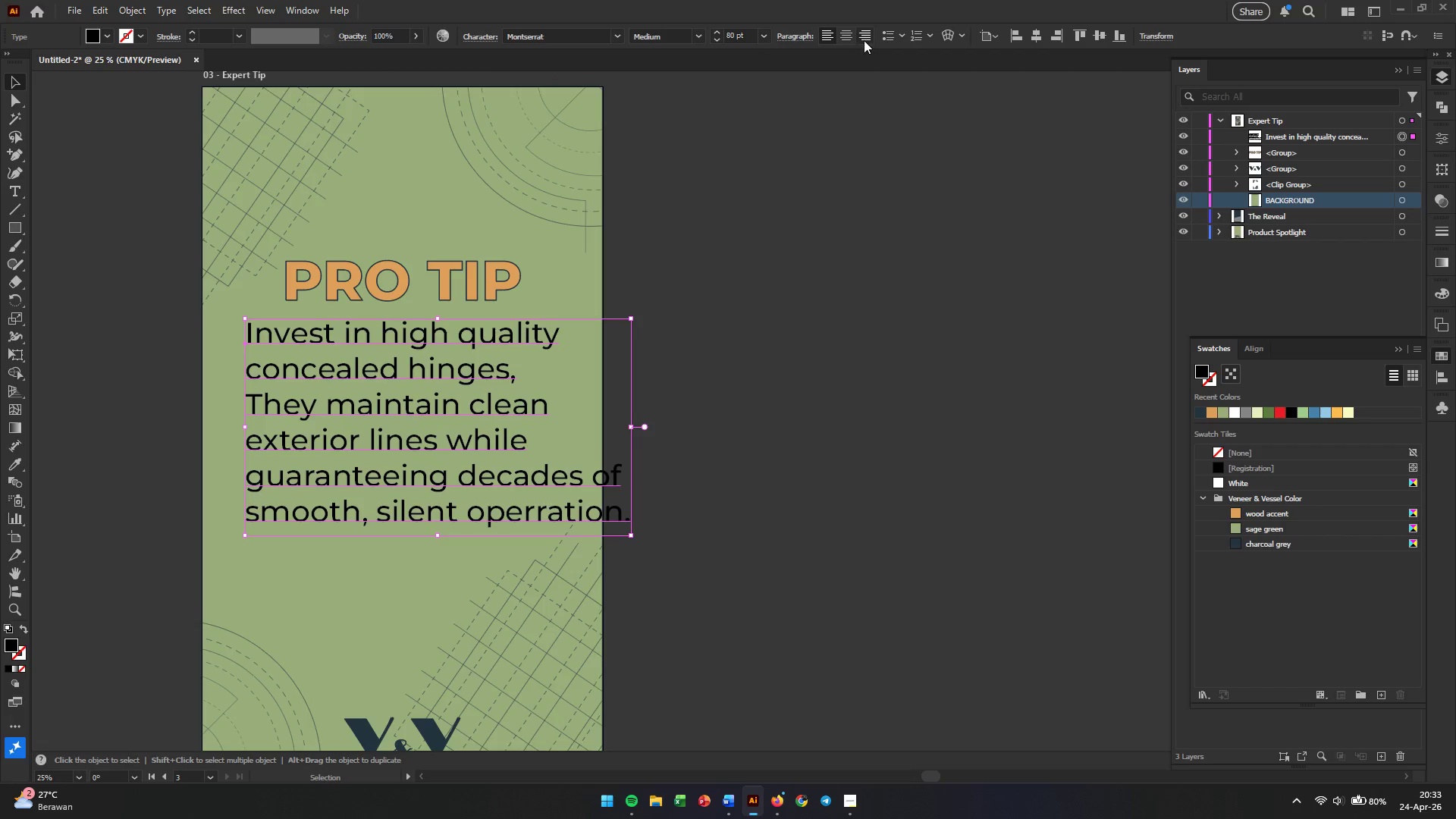 
left_click([849, 38])
 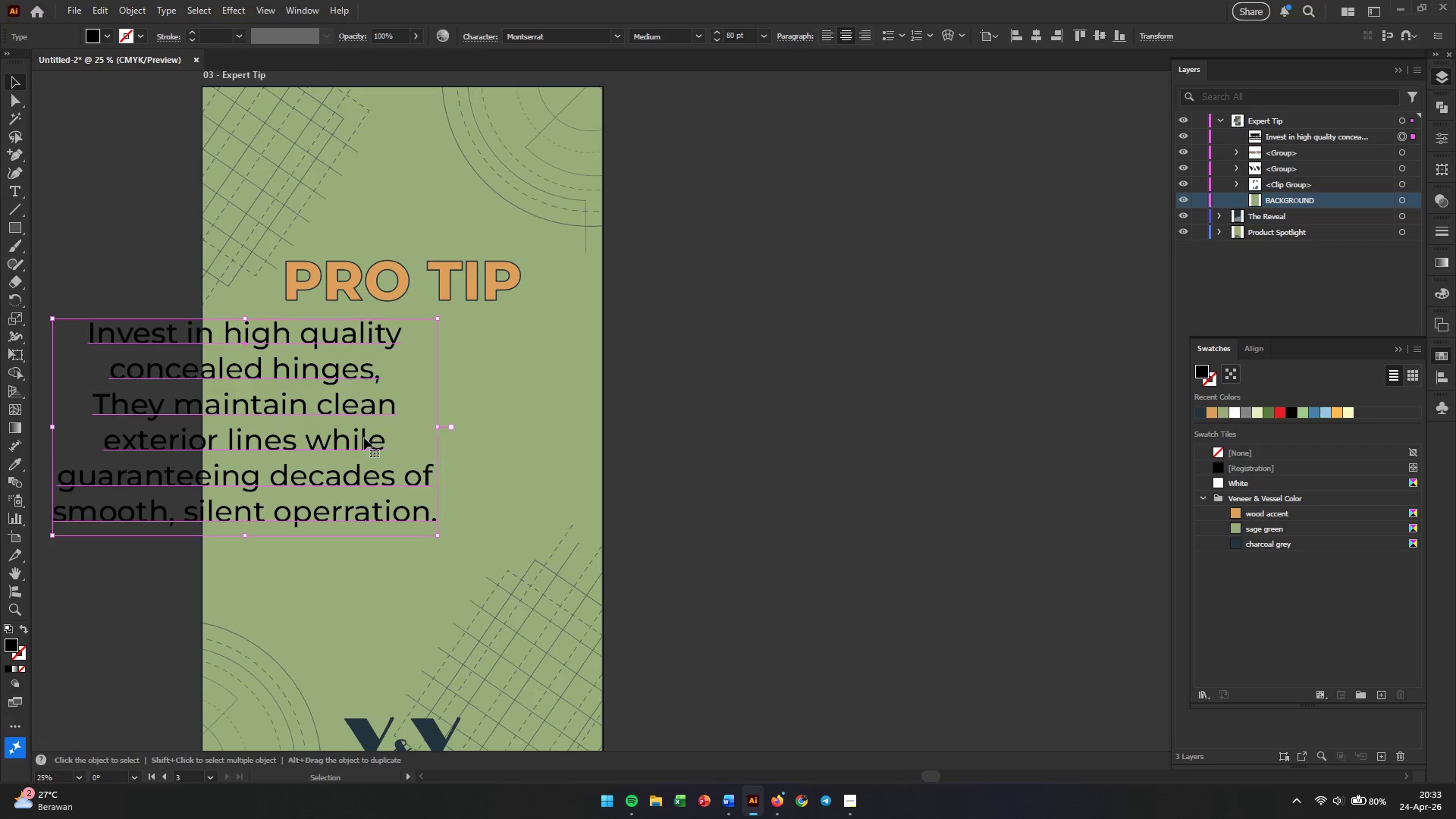 
left_click_drag(start_coordinate=[359, 441], to_coordinate=[511, 444])
 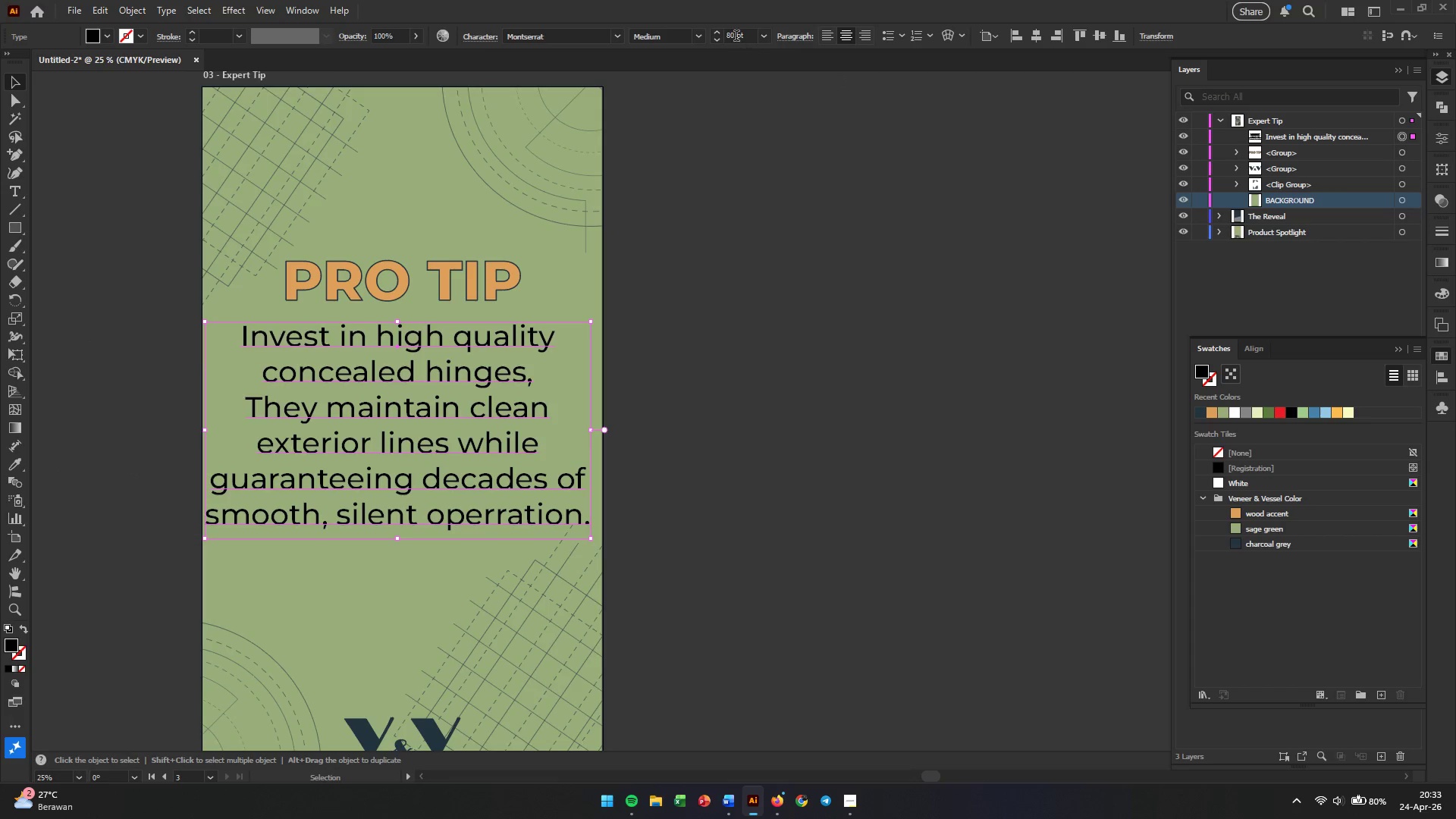 
double_click([736, 37])
 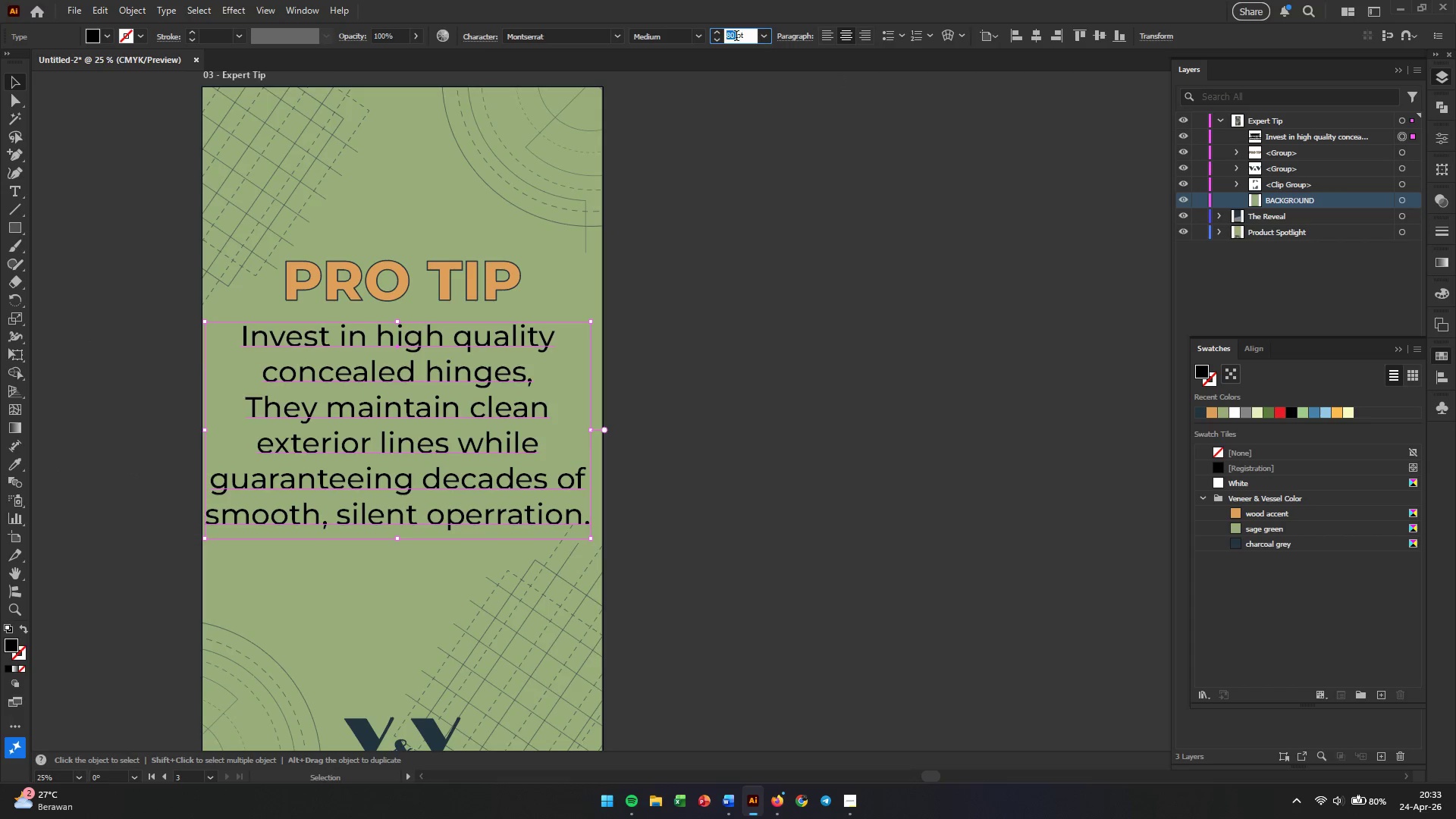 
triple_click([736, 37])
 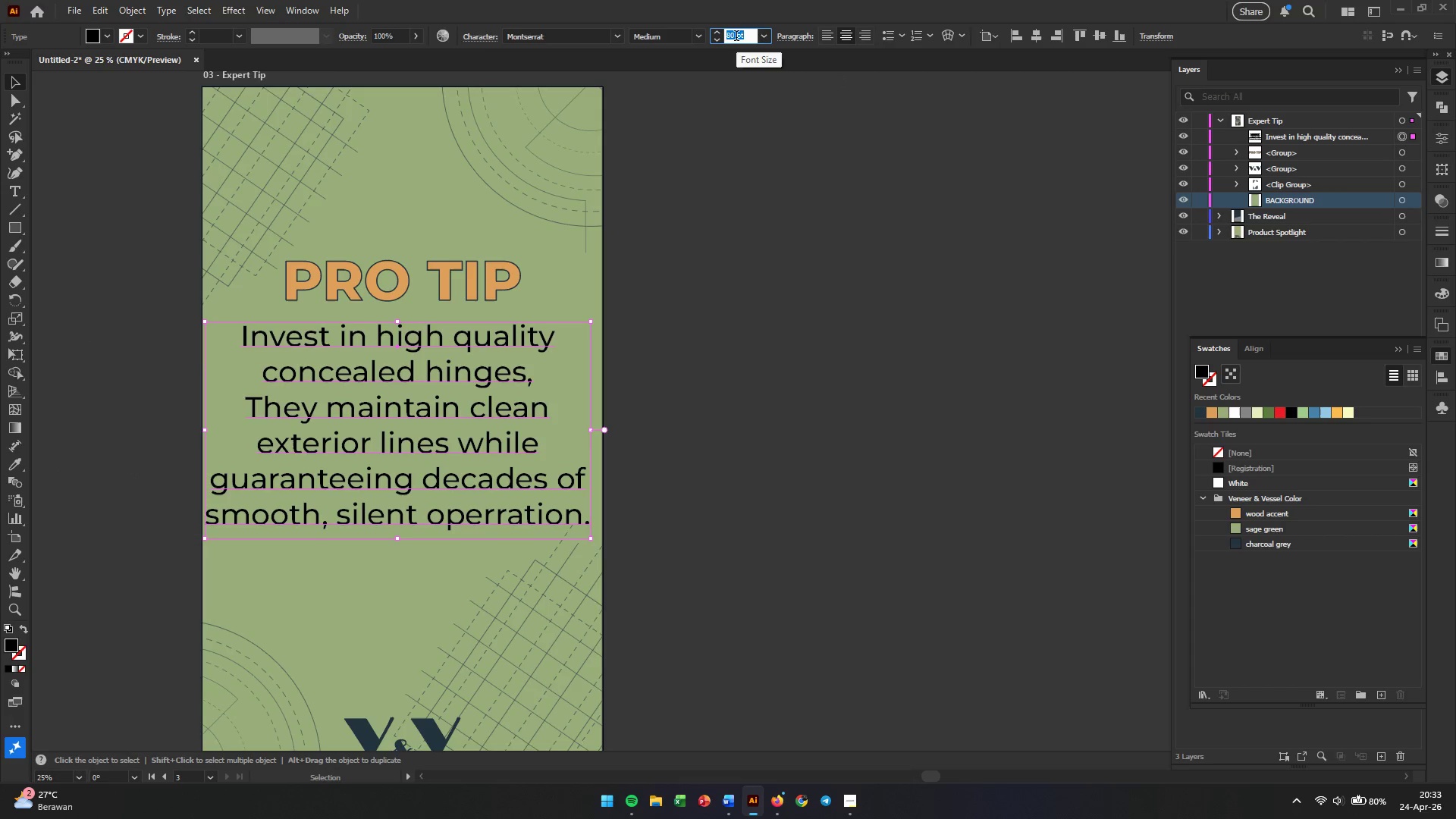 
key(Numpad7)
 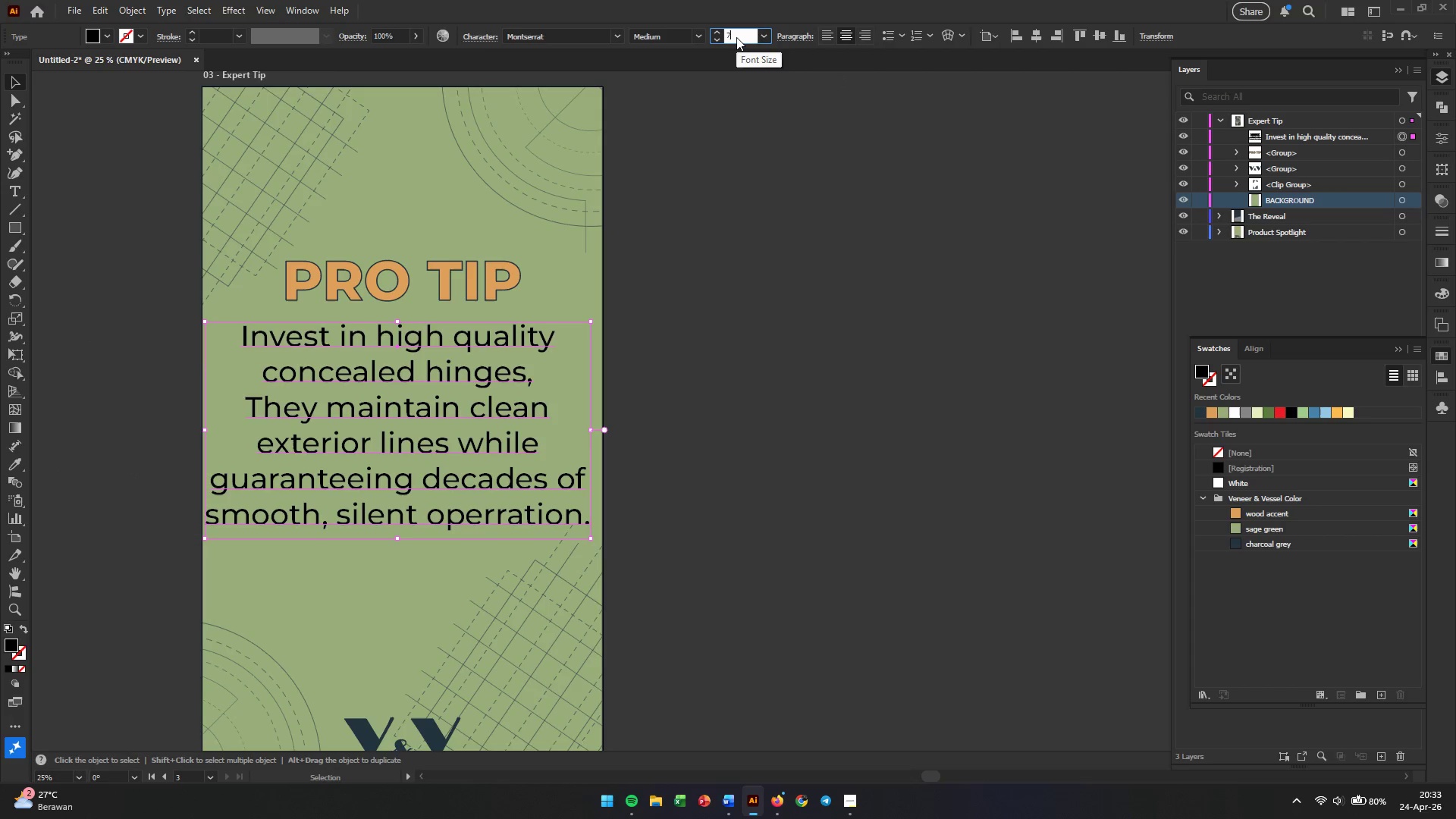 
key(Numpad2)
 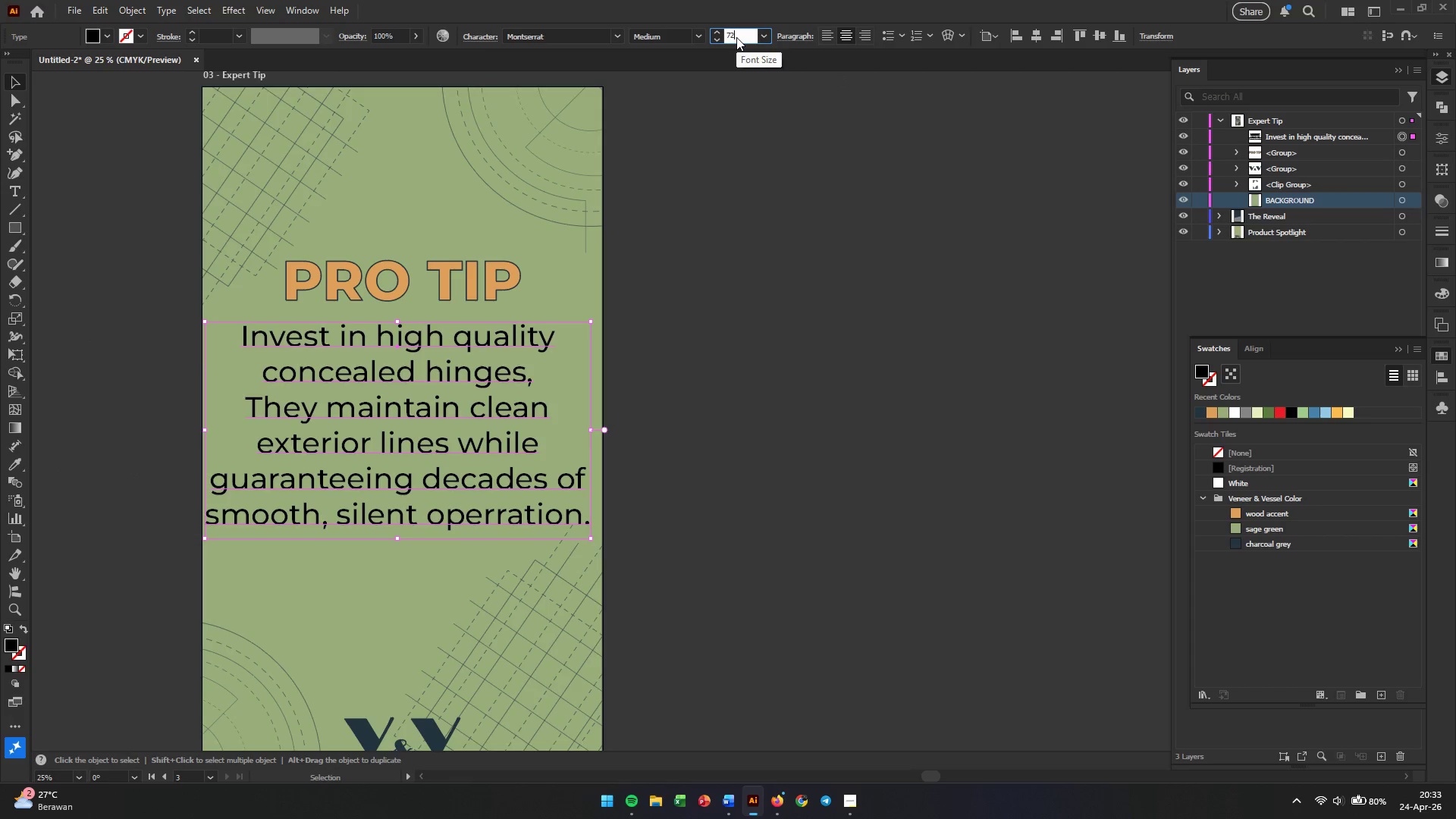 
key(Enter)
 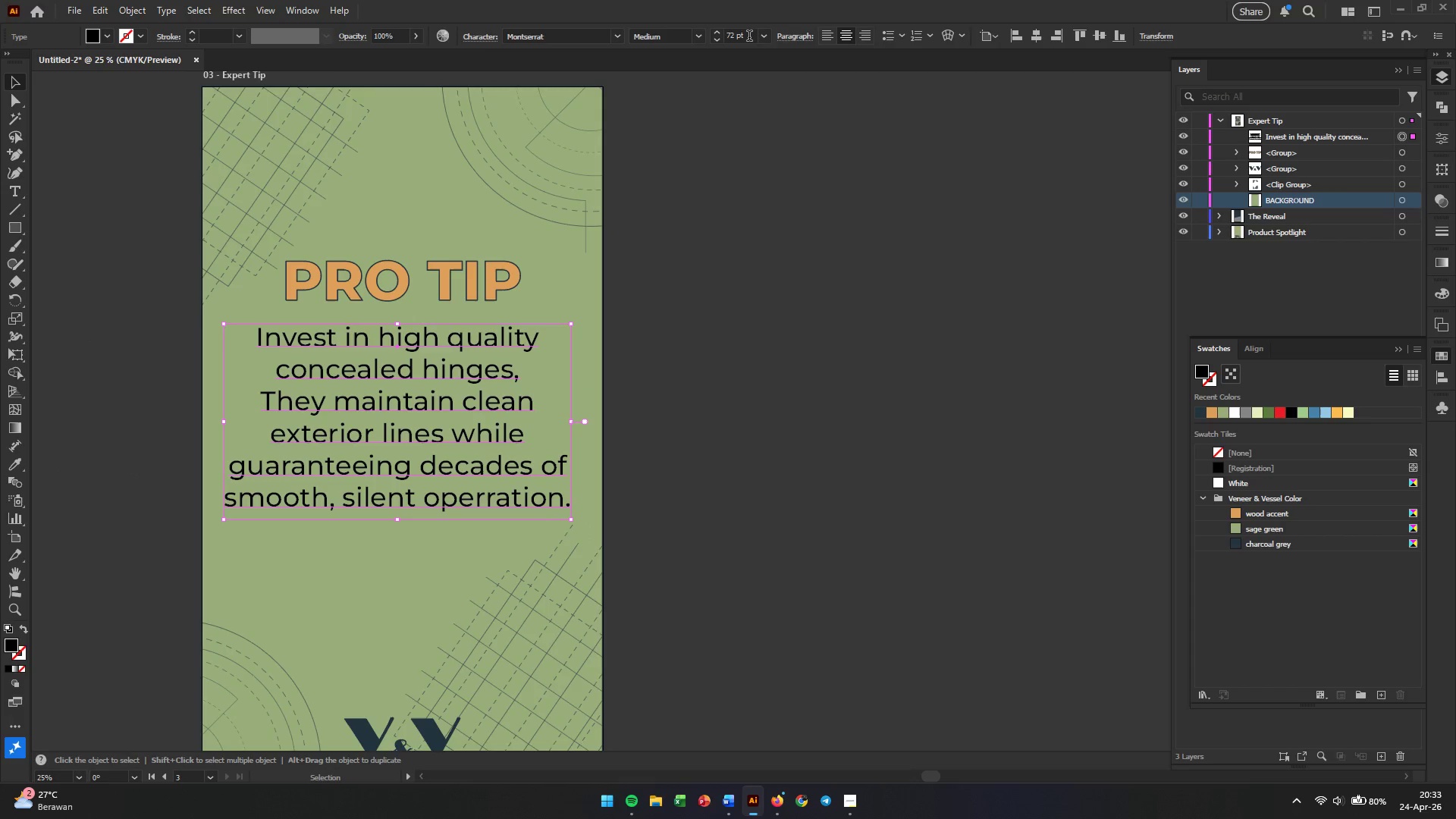 
left_click([766, 38])
 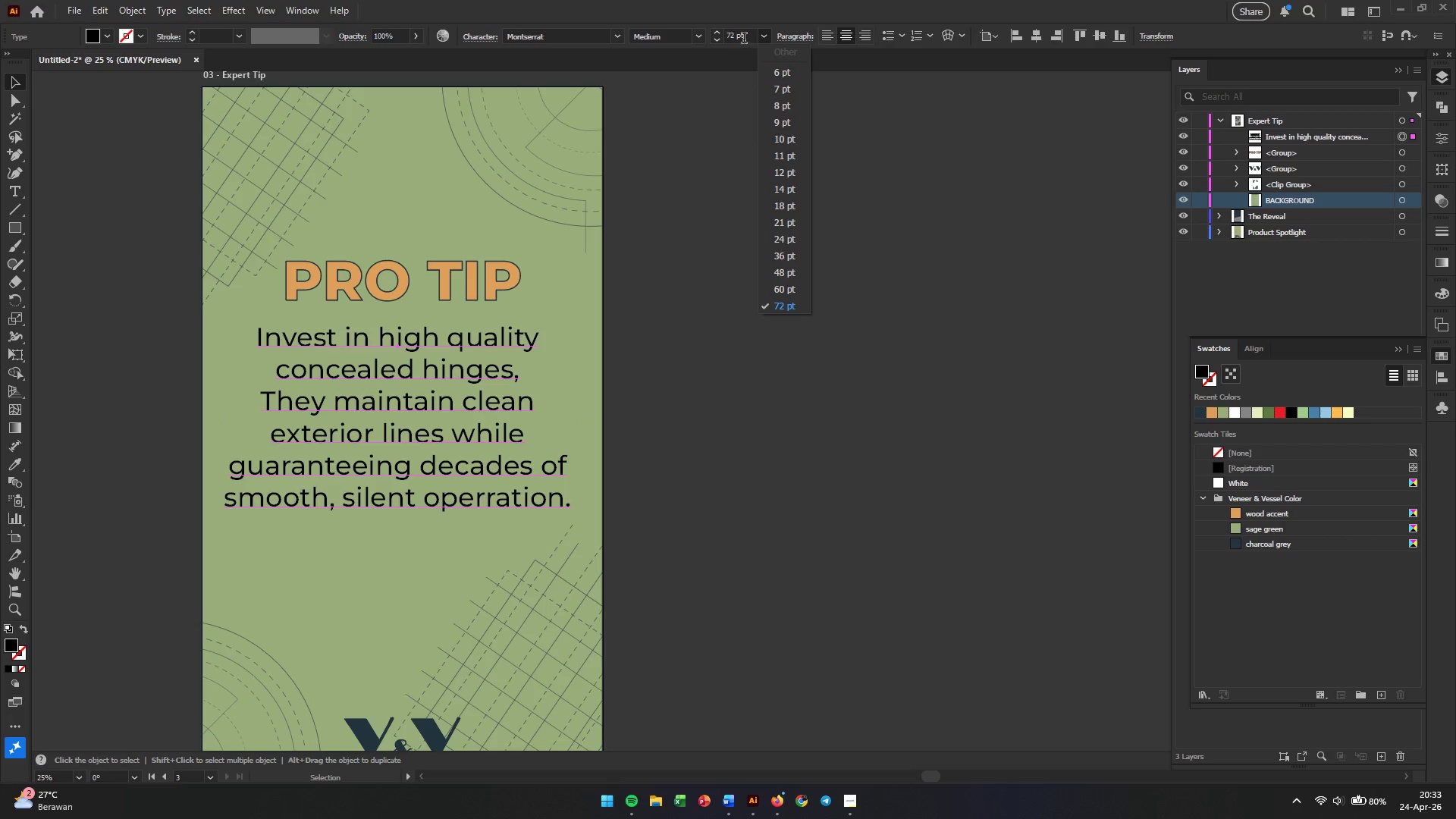 
double_click([736, 36])
 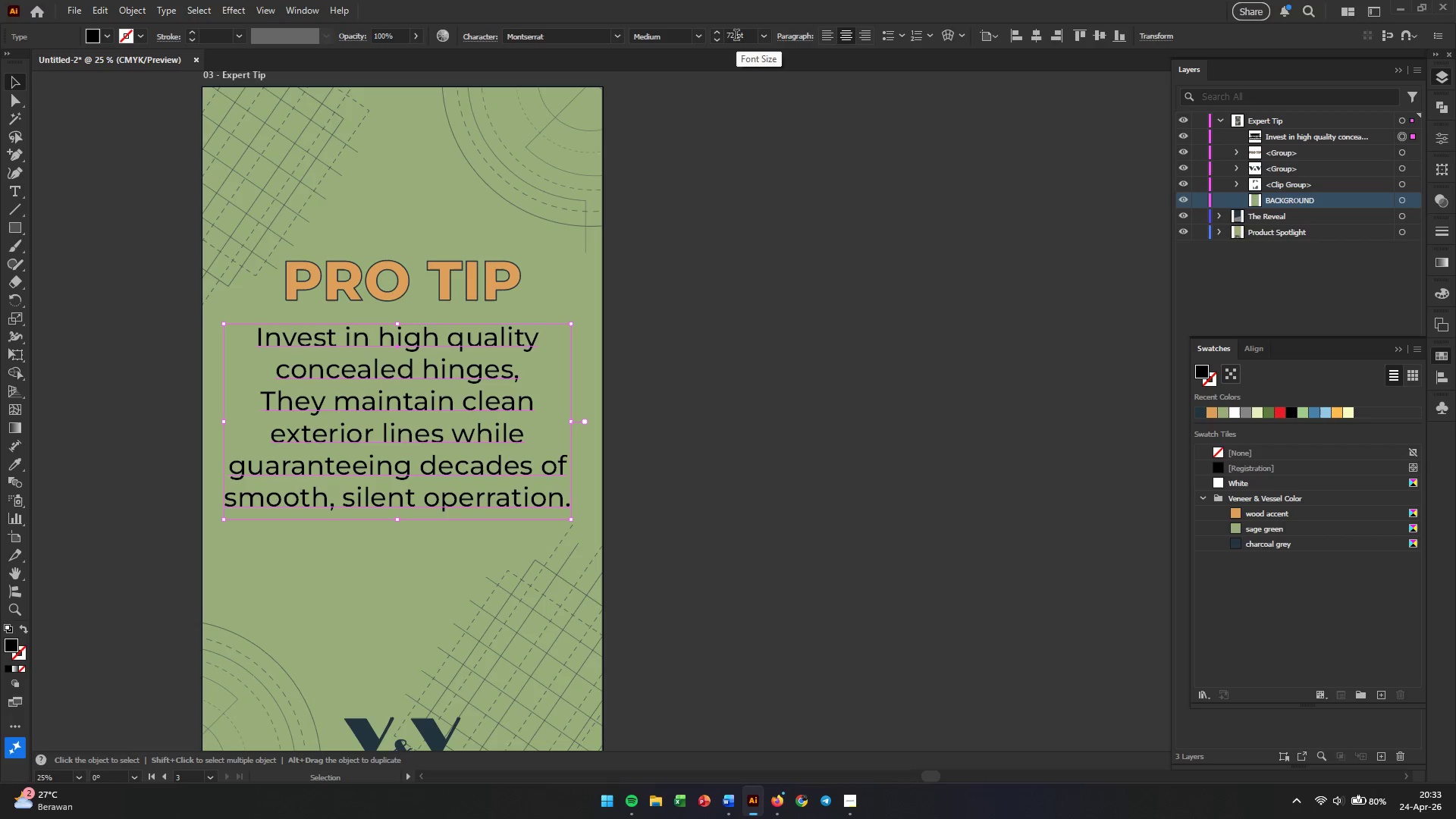 
triple_click([736, 36])
 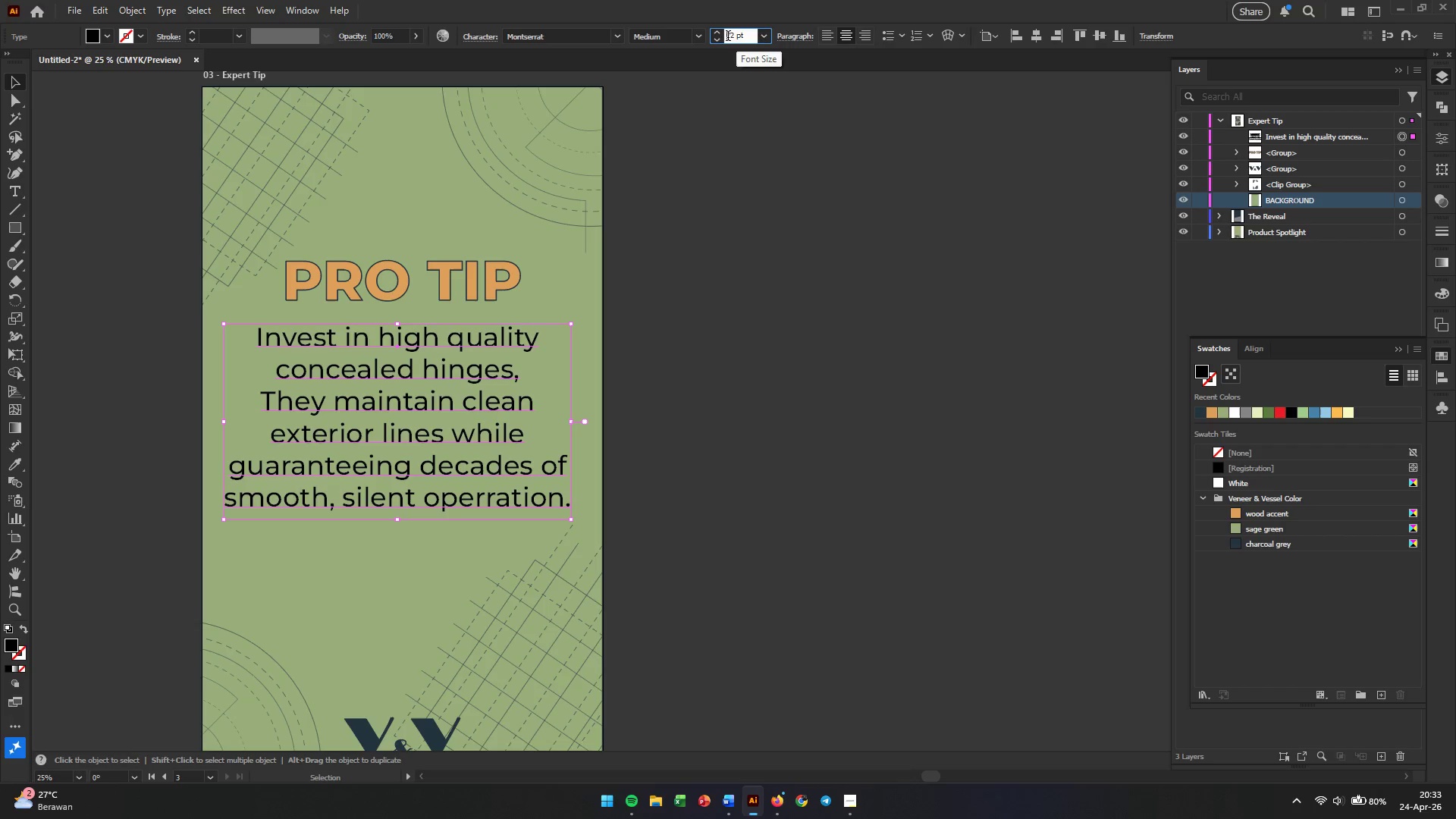 
double_click([728, 37])
 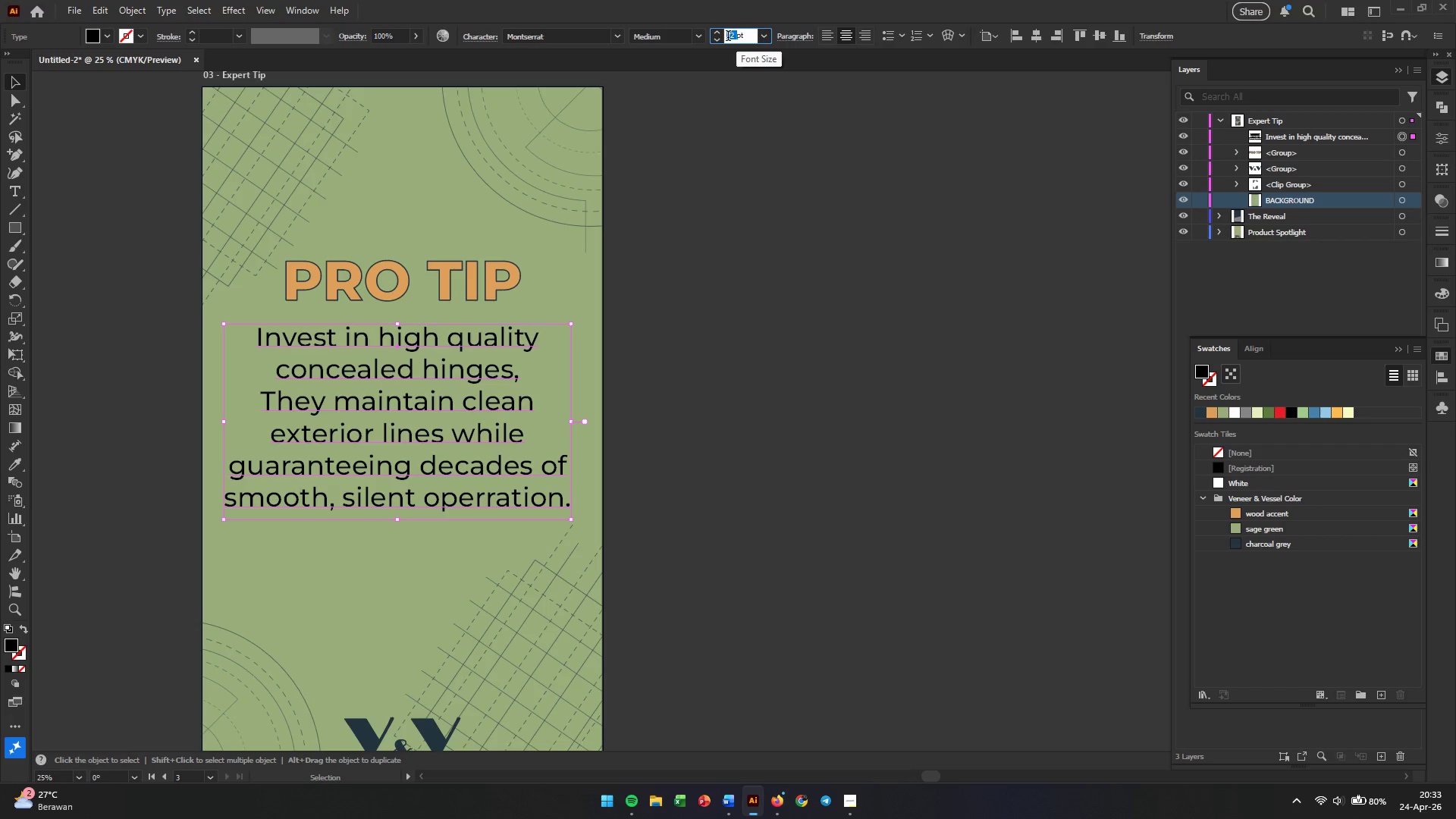 
key(Numpad6)
 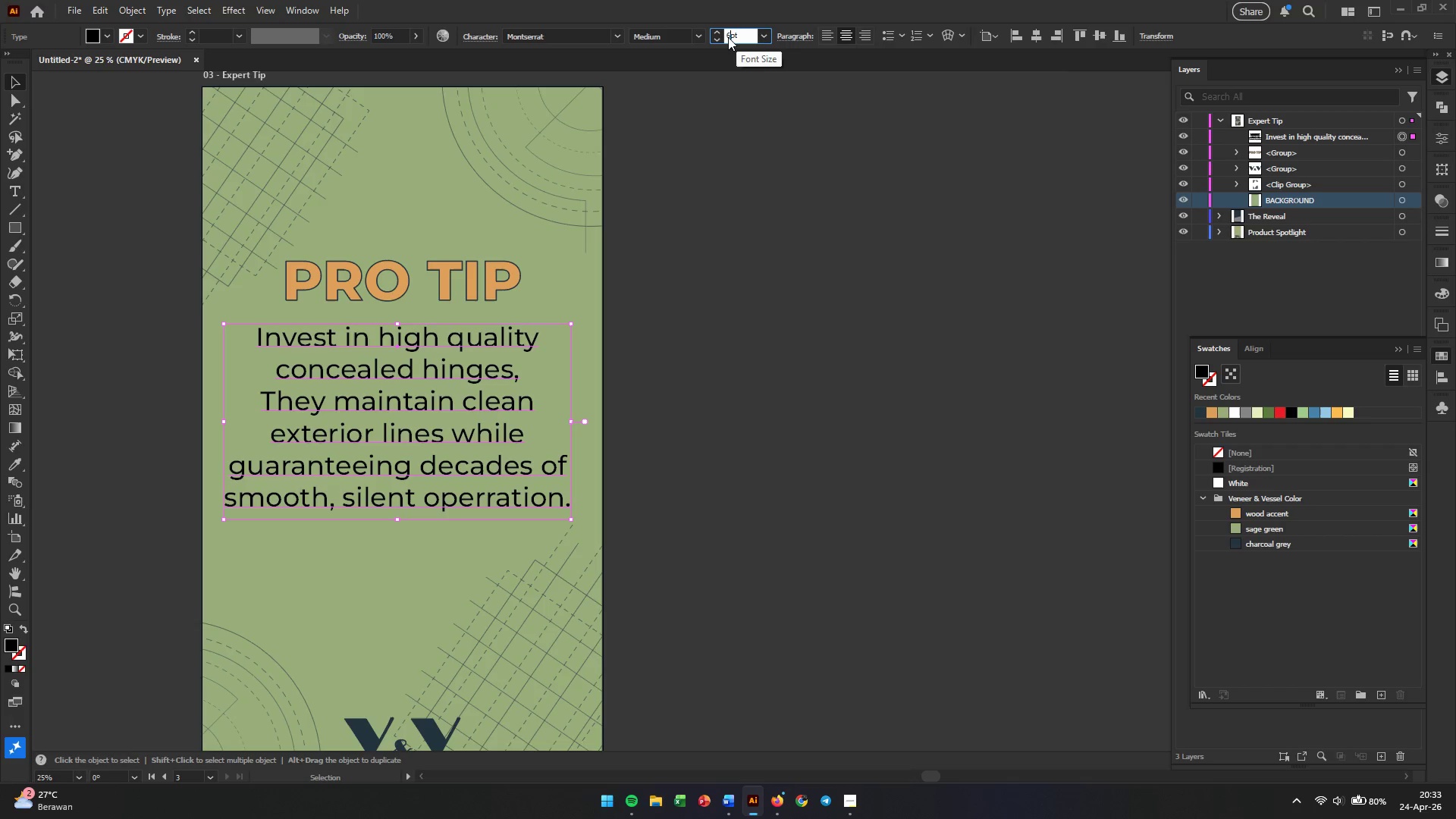 
key(Numpad8)
 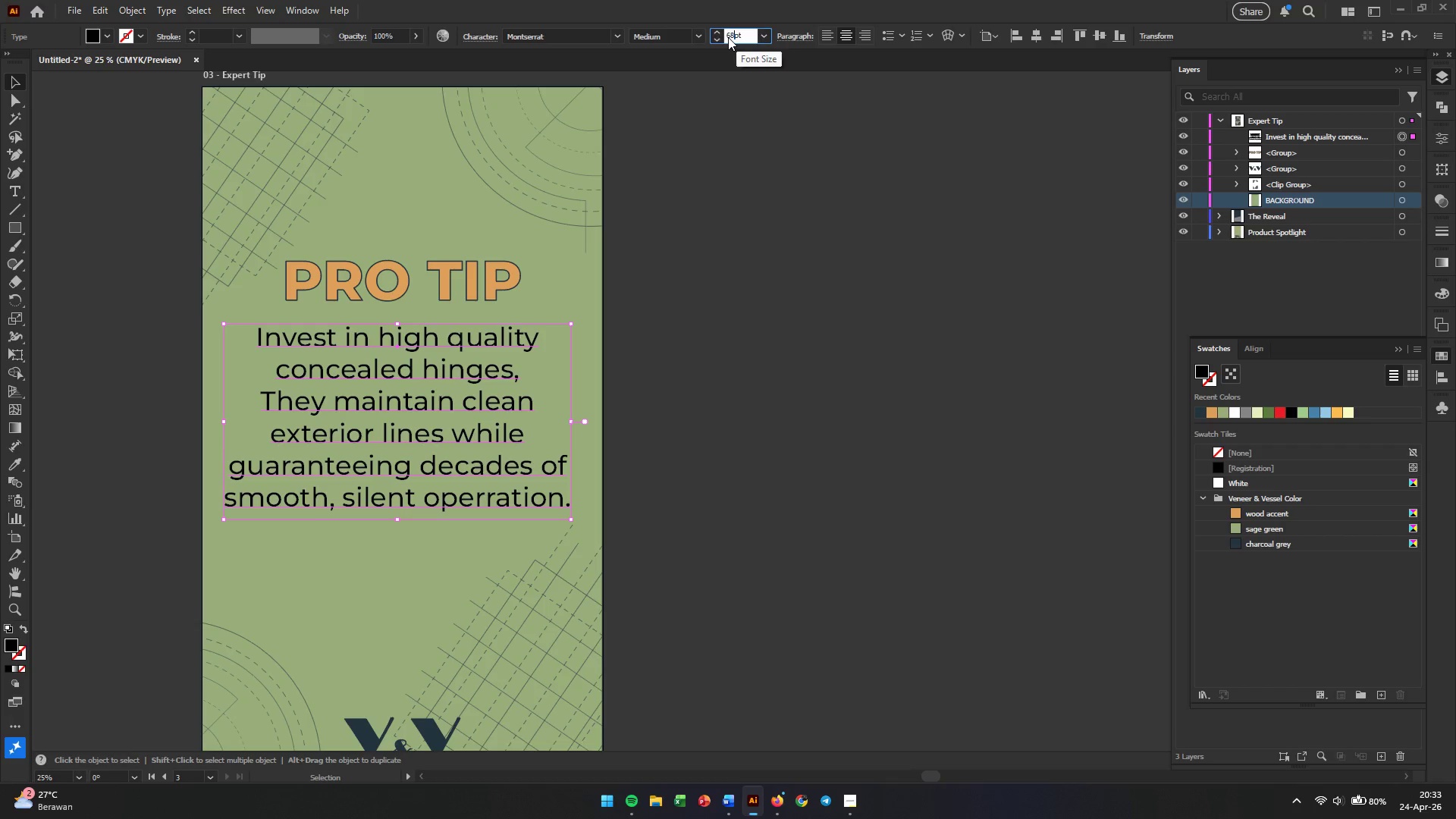 
key(Enter)
 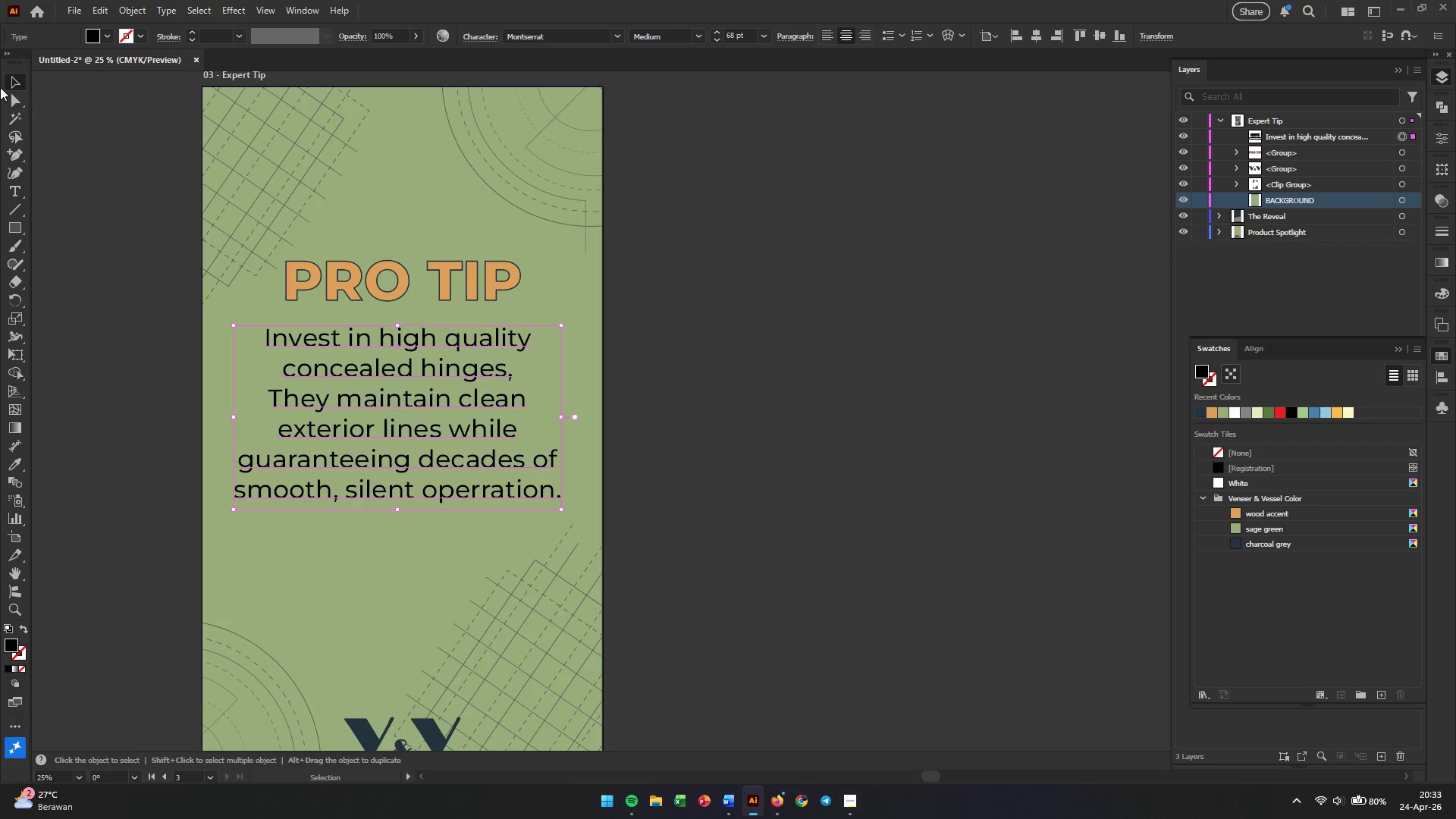 
left_click([86, 211])
 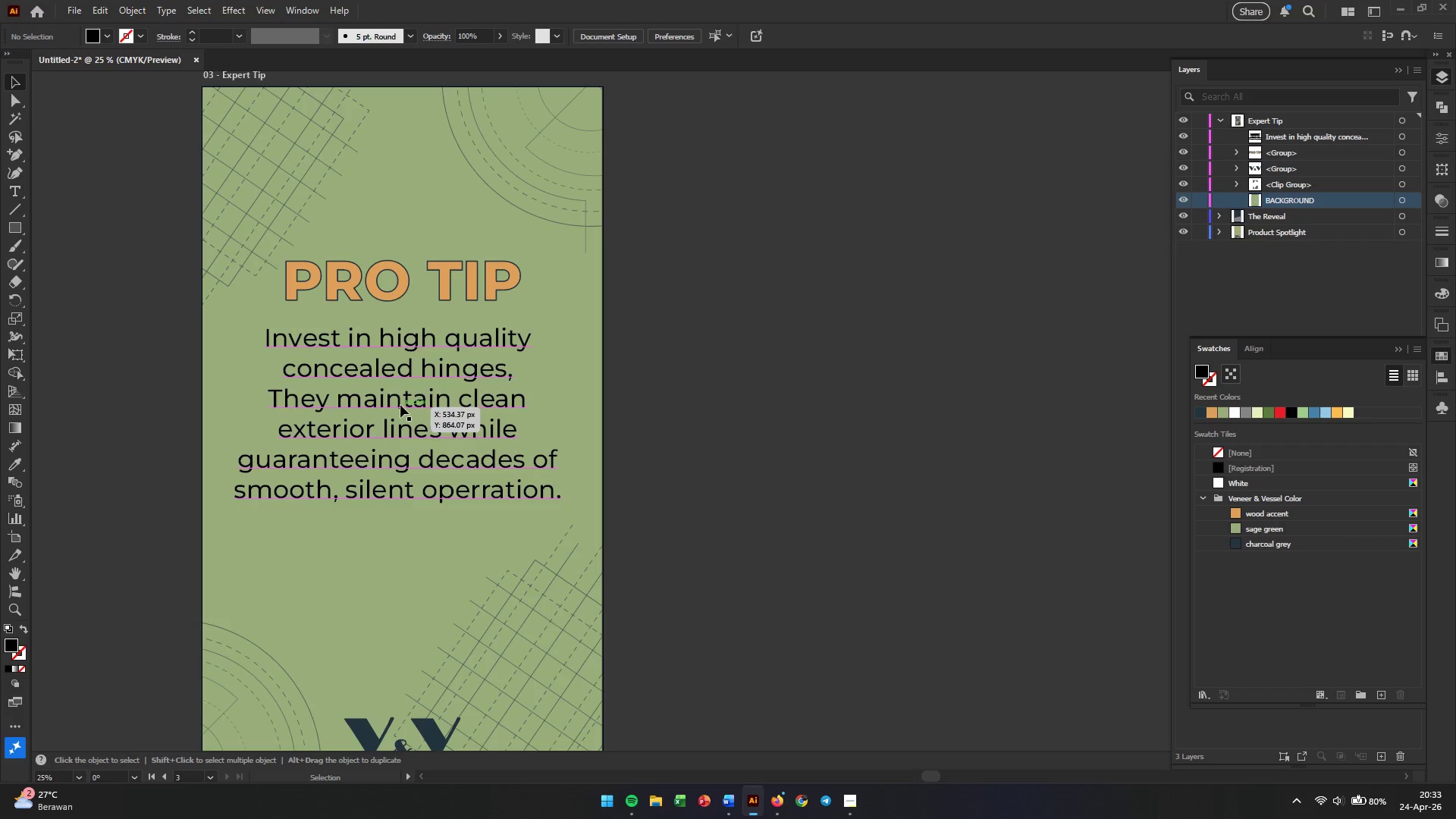 
left_click([403, 397])
 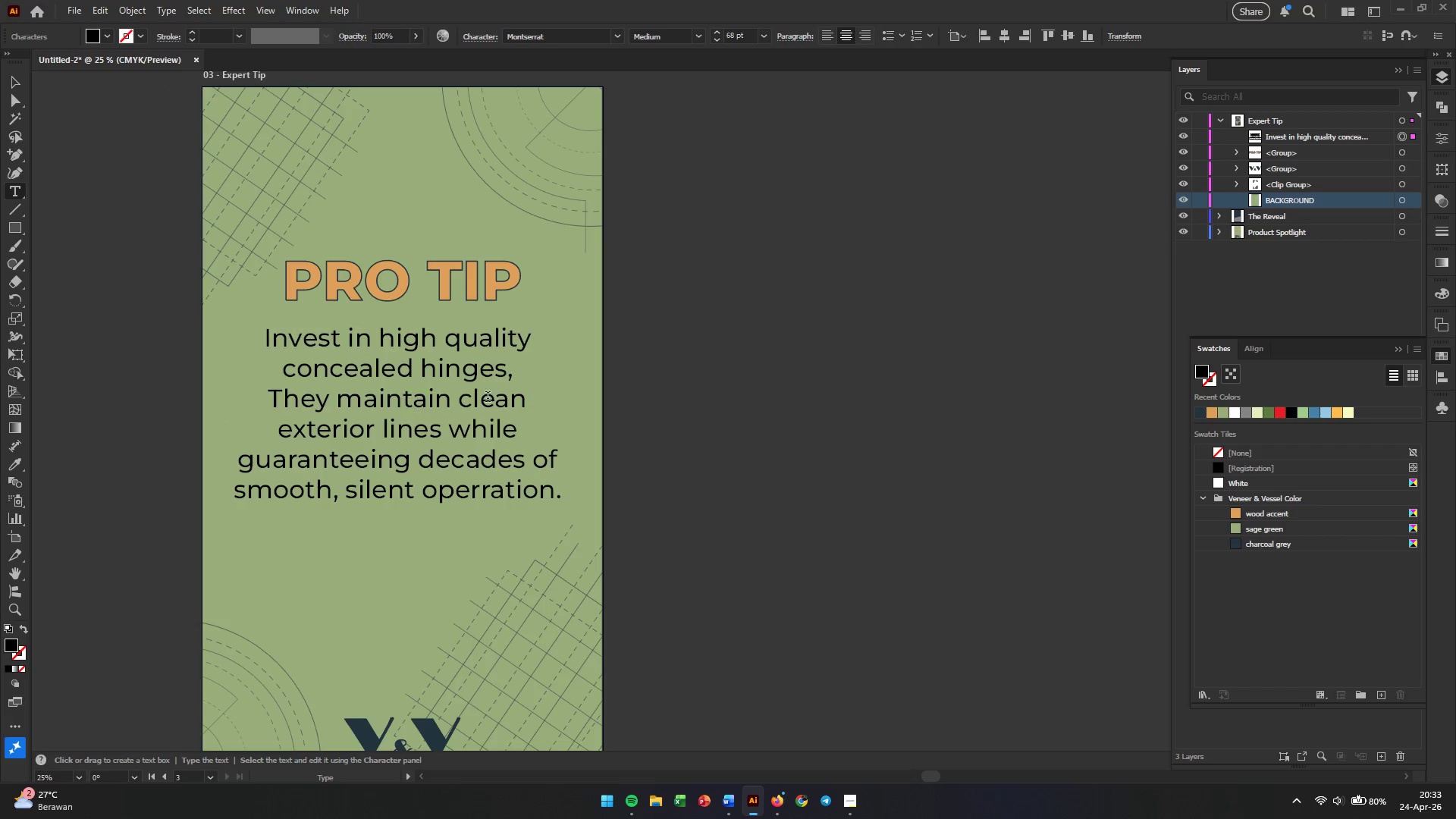 
left_click([661, 403])
 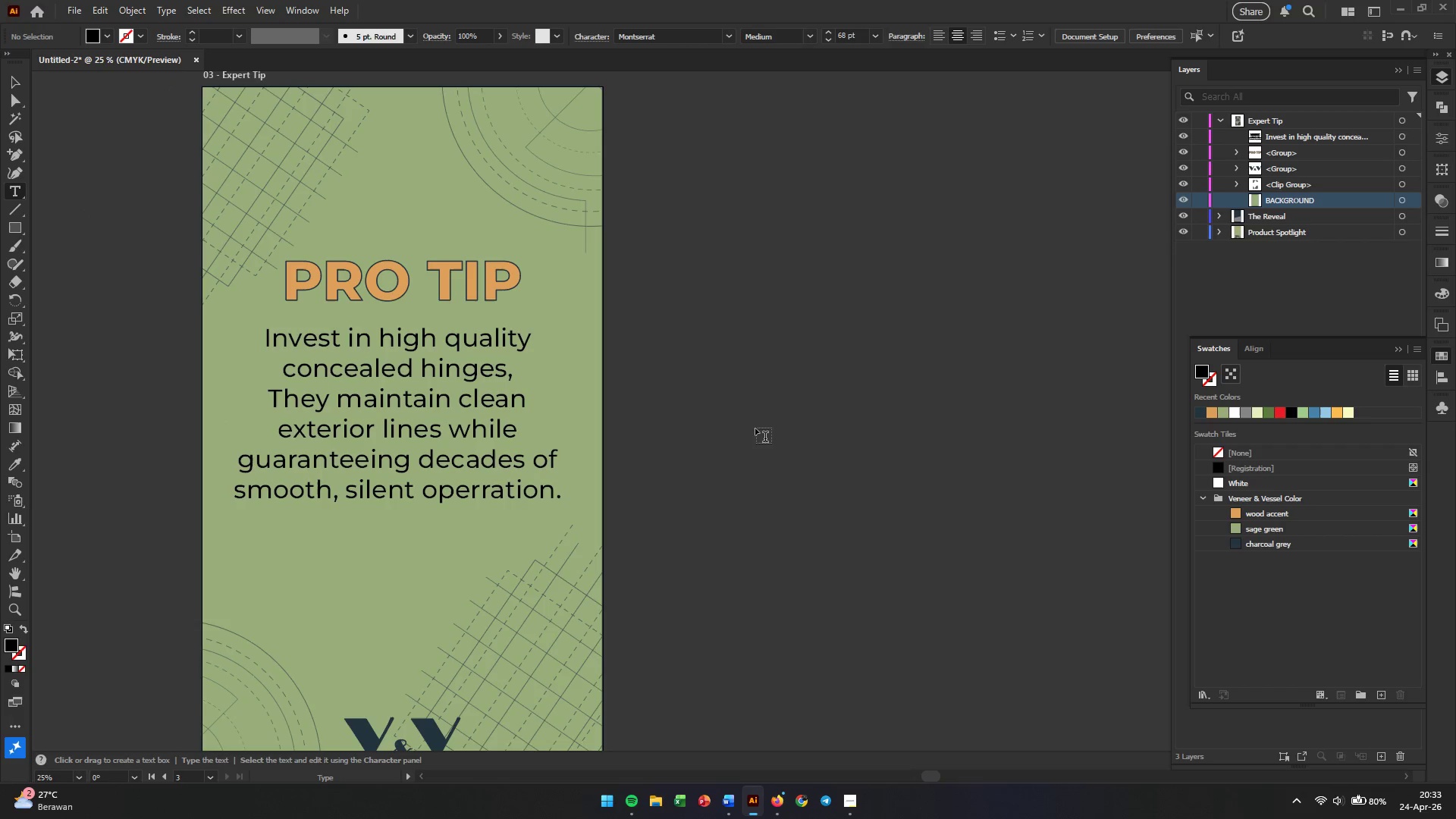 
key(Escape)
 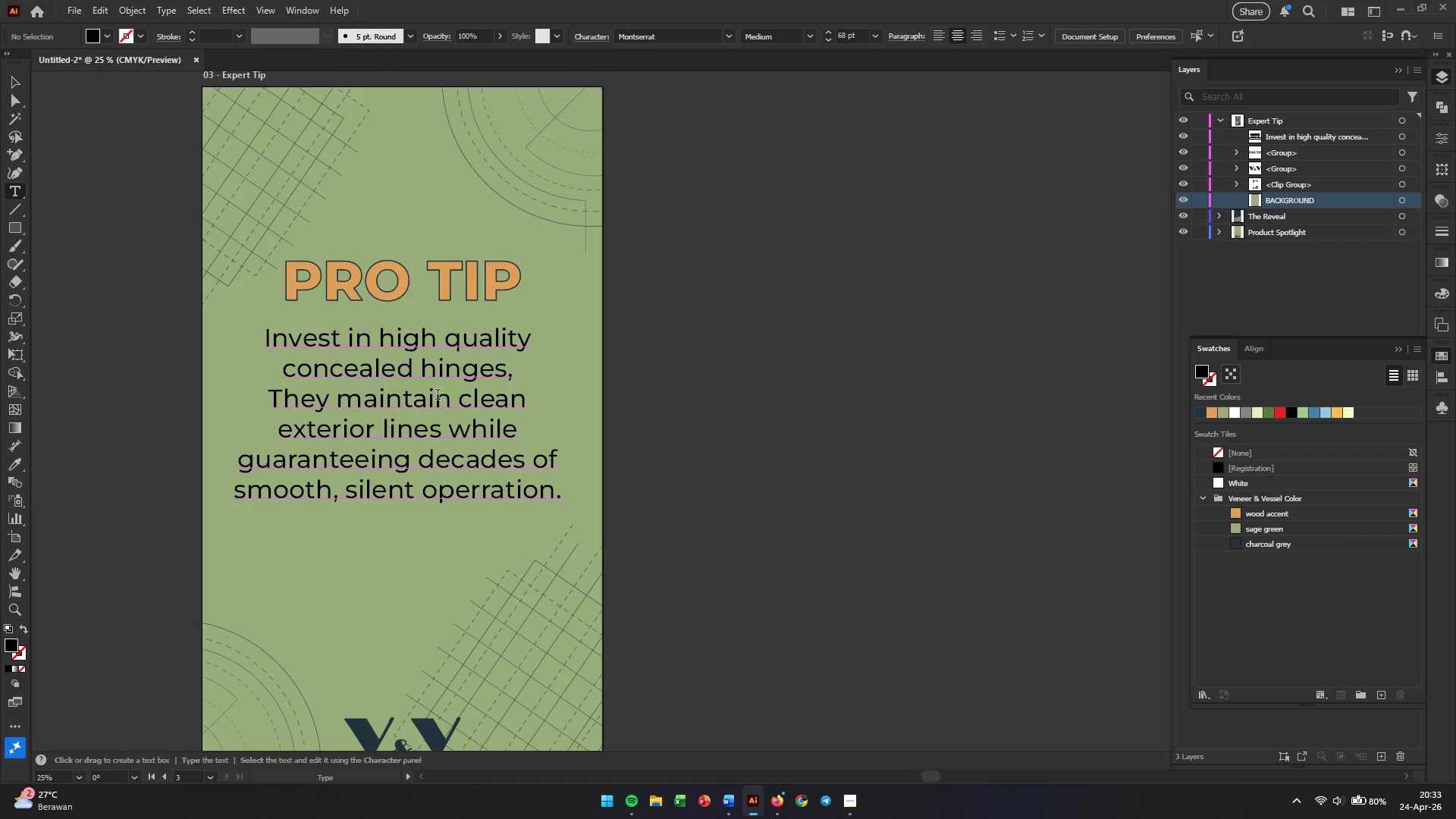 
key(Escape)
 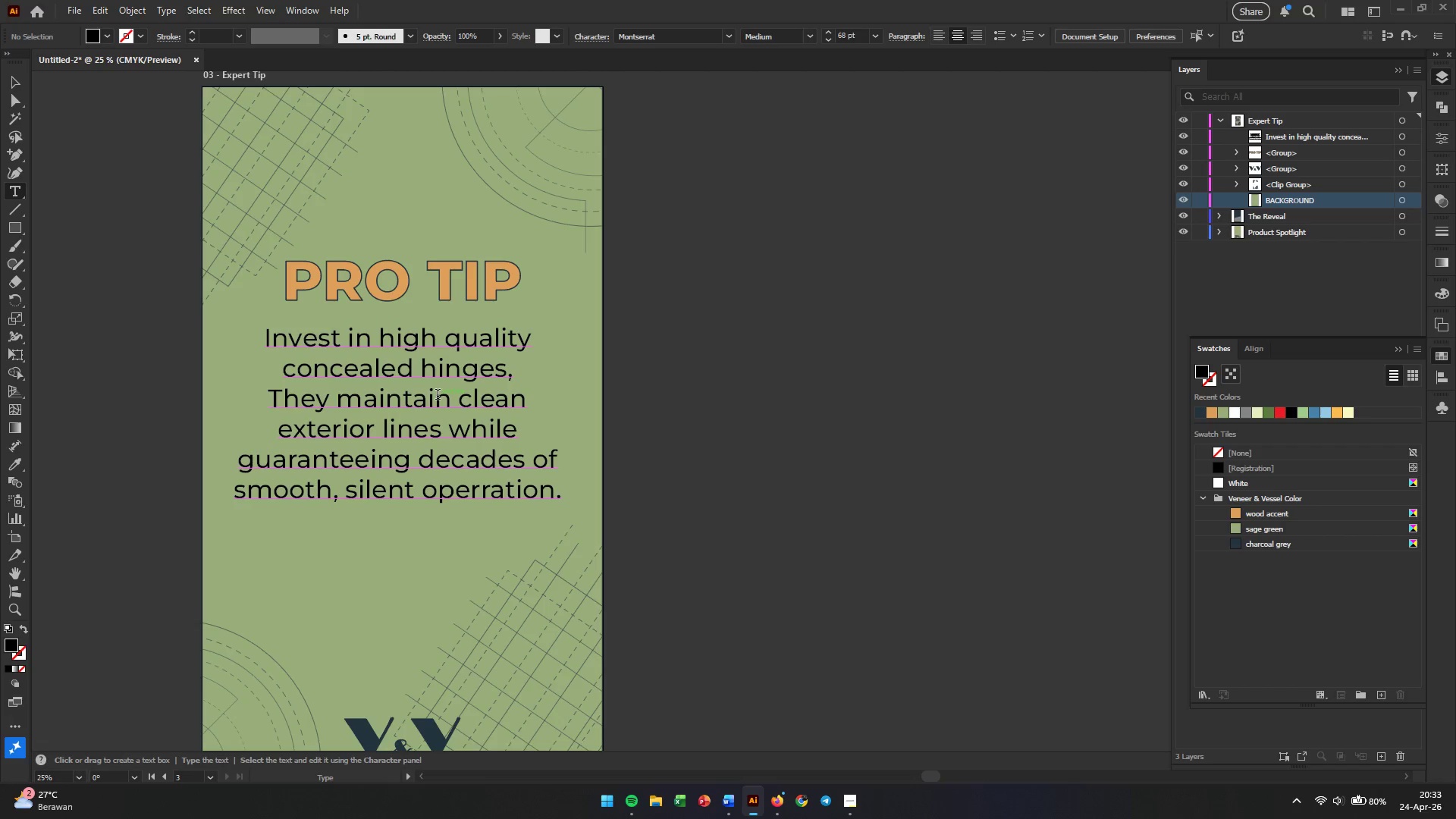 
key(Escape)
 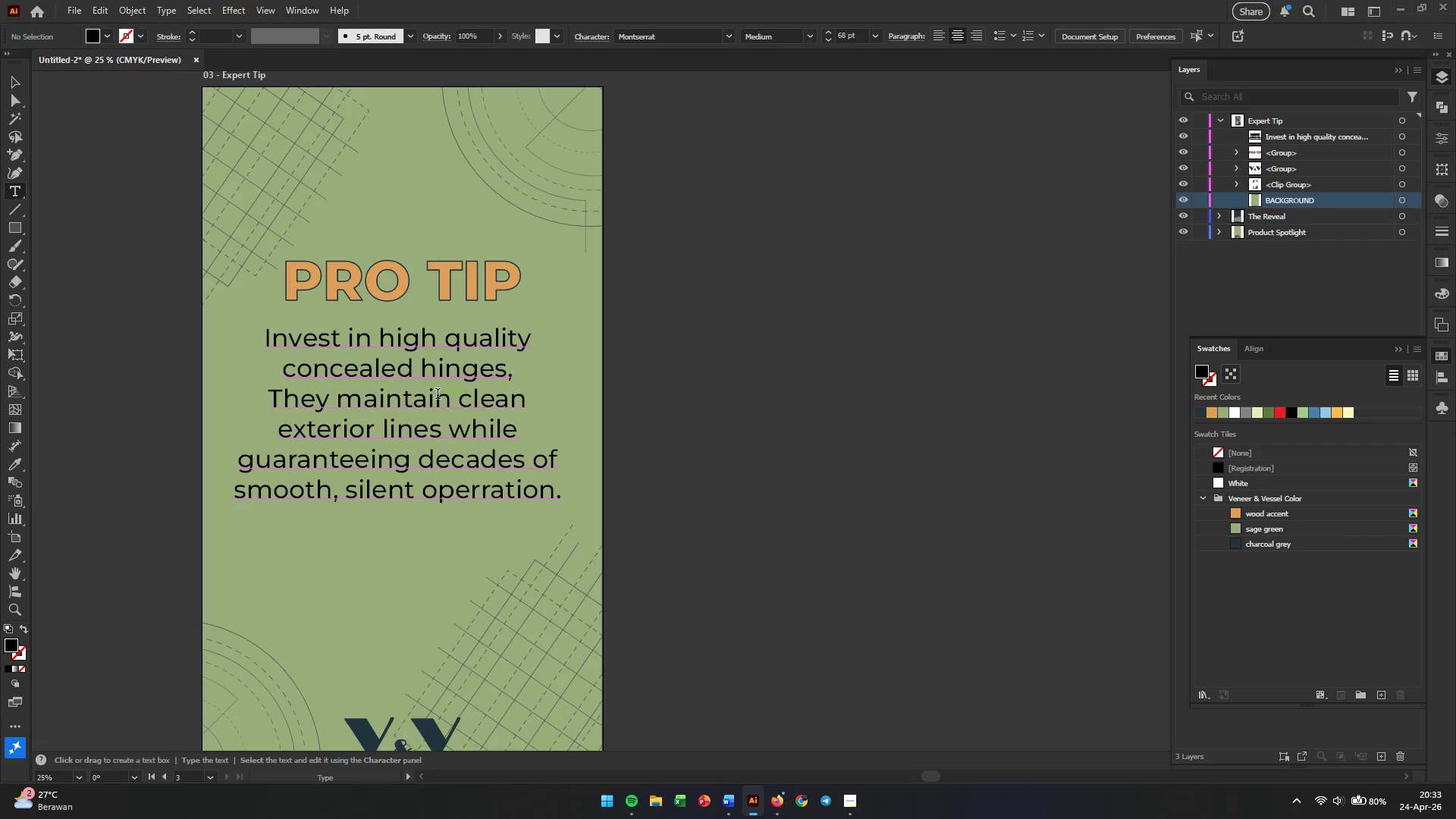 
key(Escape)
 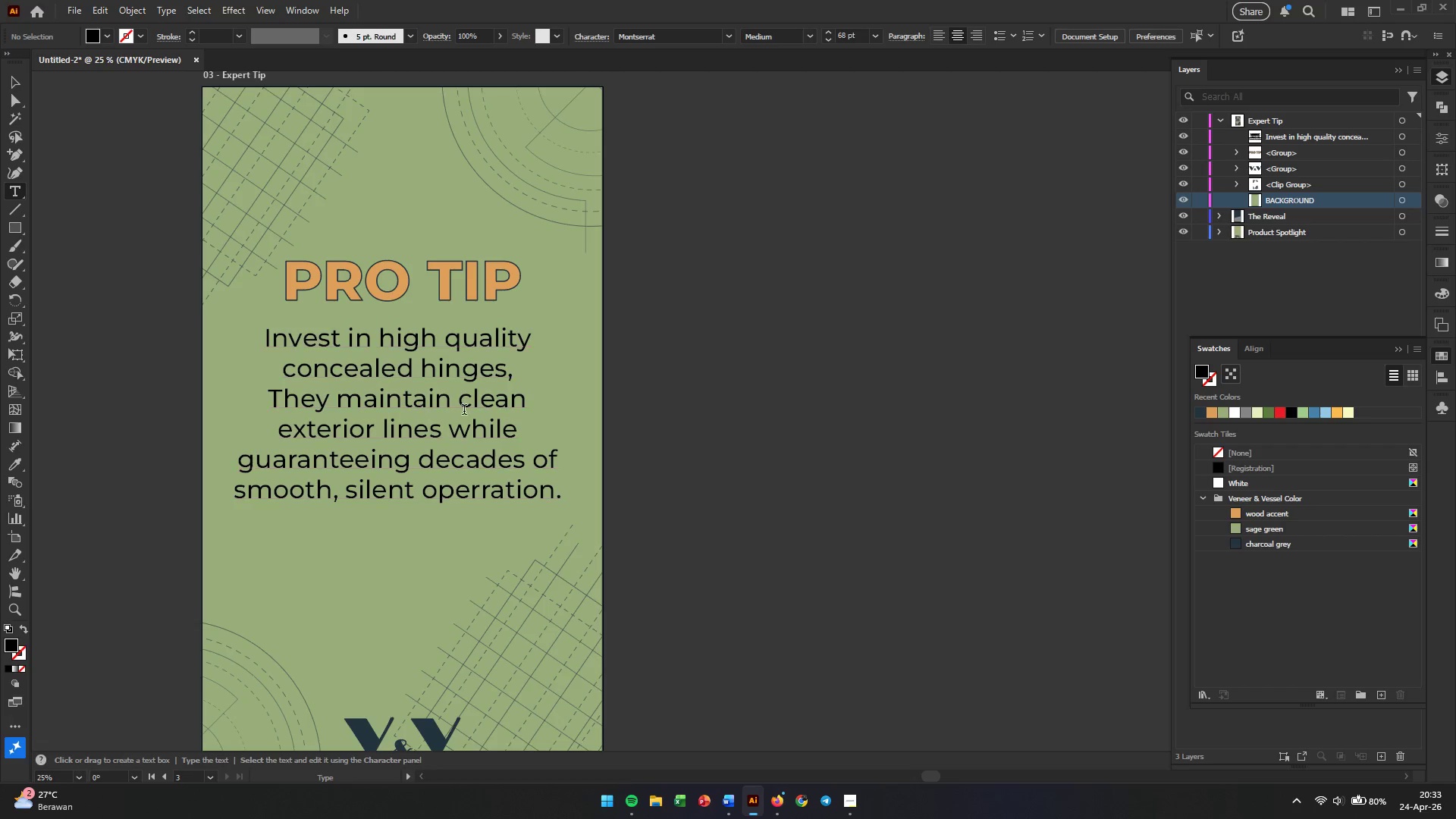 
key(V)
 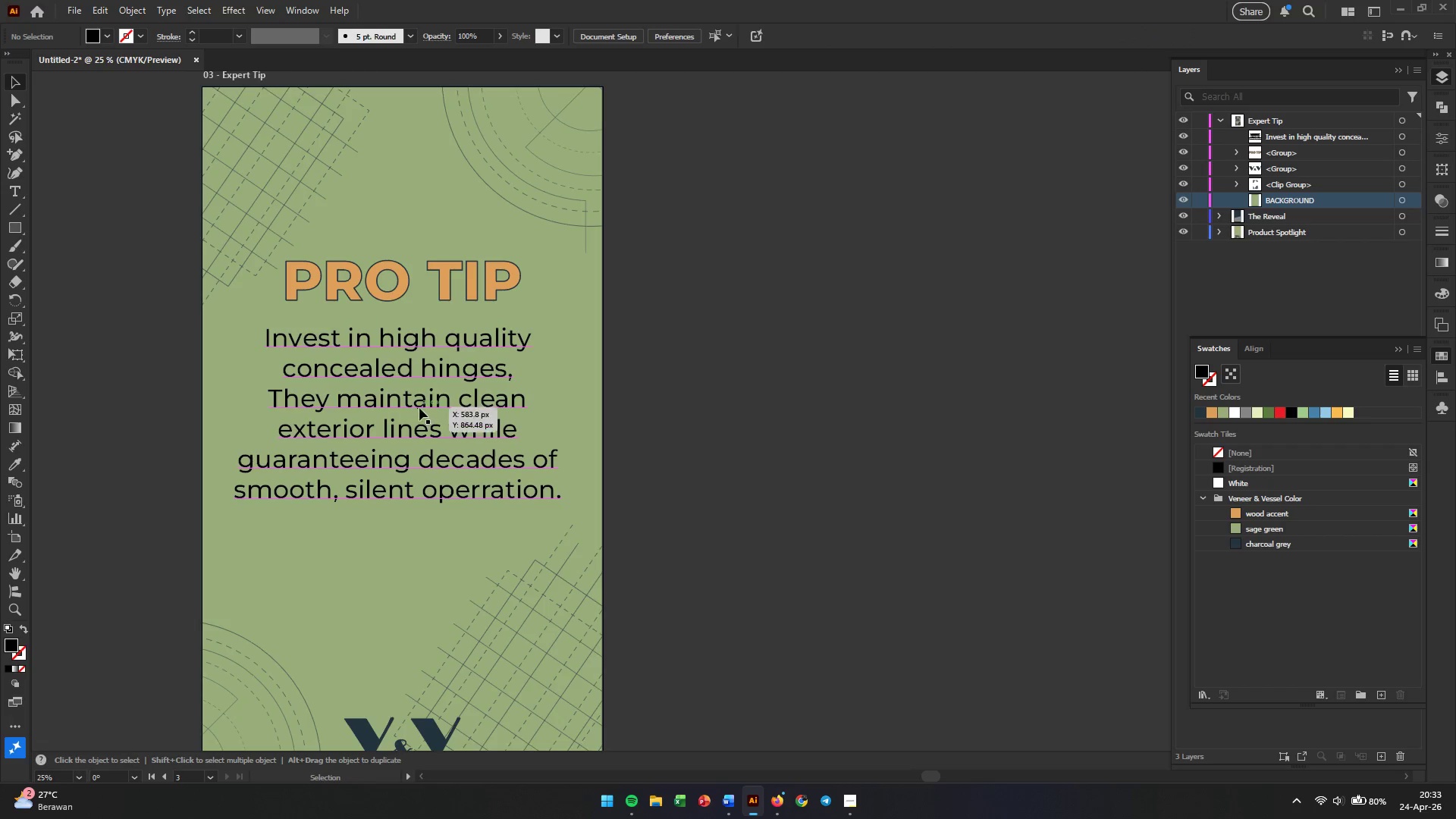 
left_click_drag(start_coordinate=[416, 403], to_coordinate=[408, 403])
 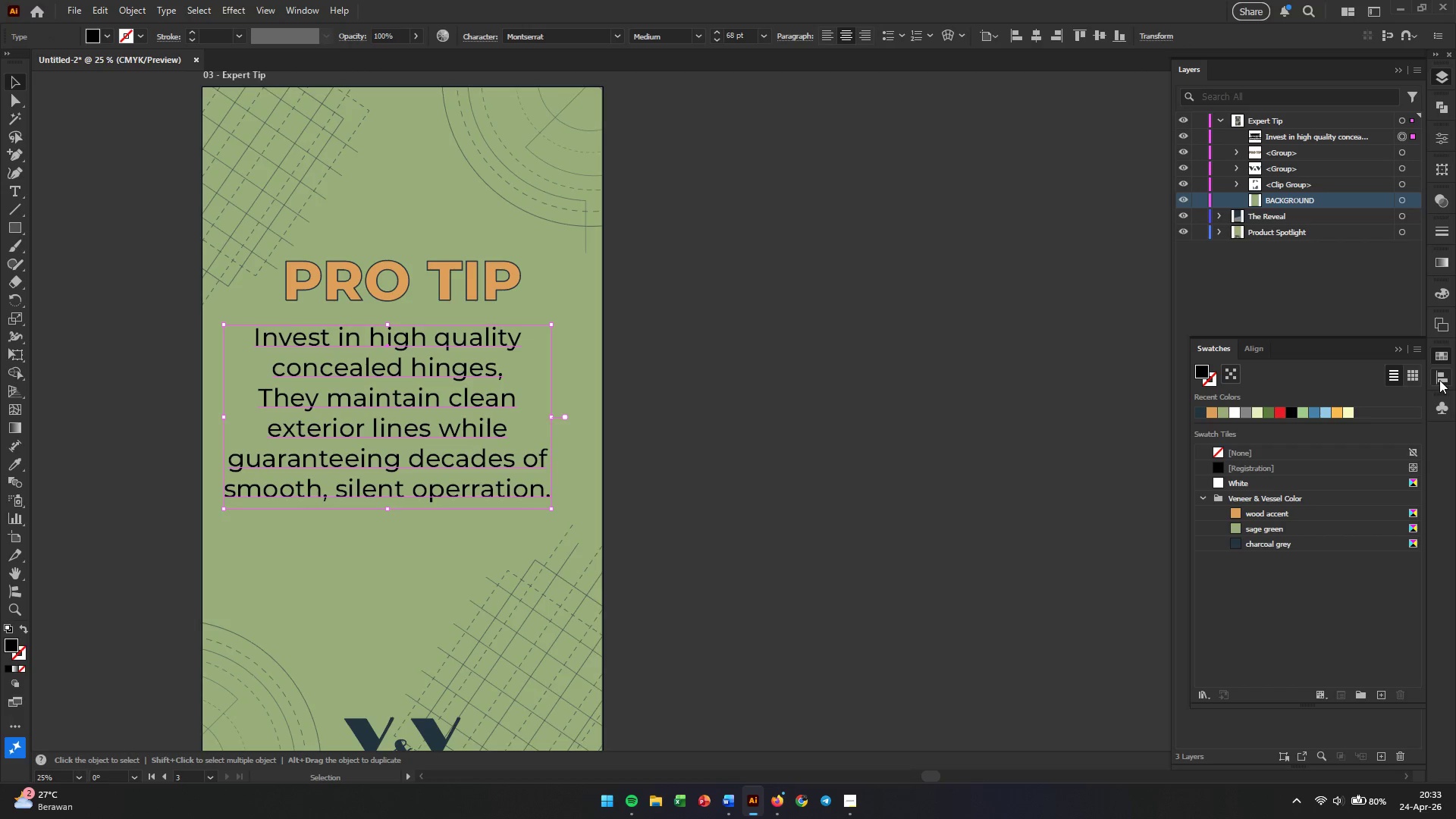 
double_click([1439, 380])
 